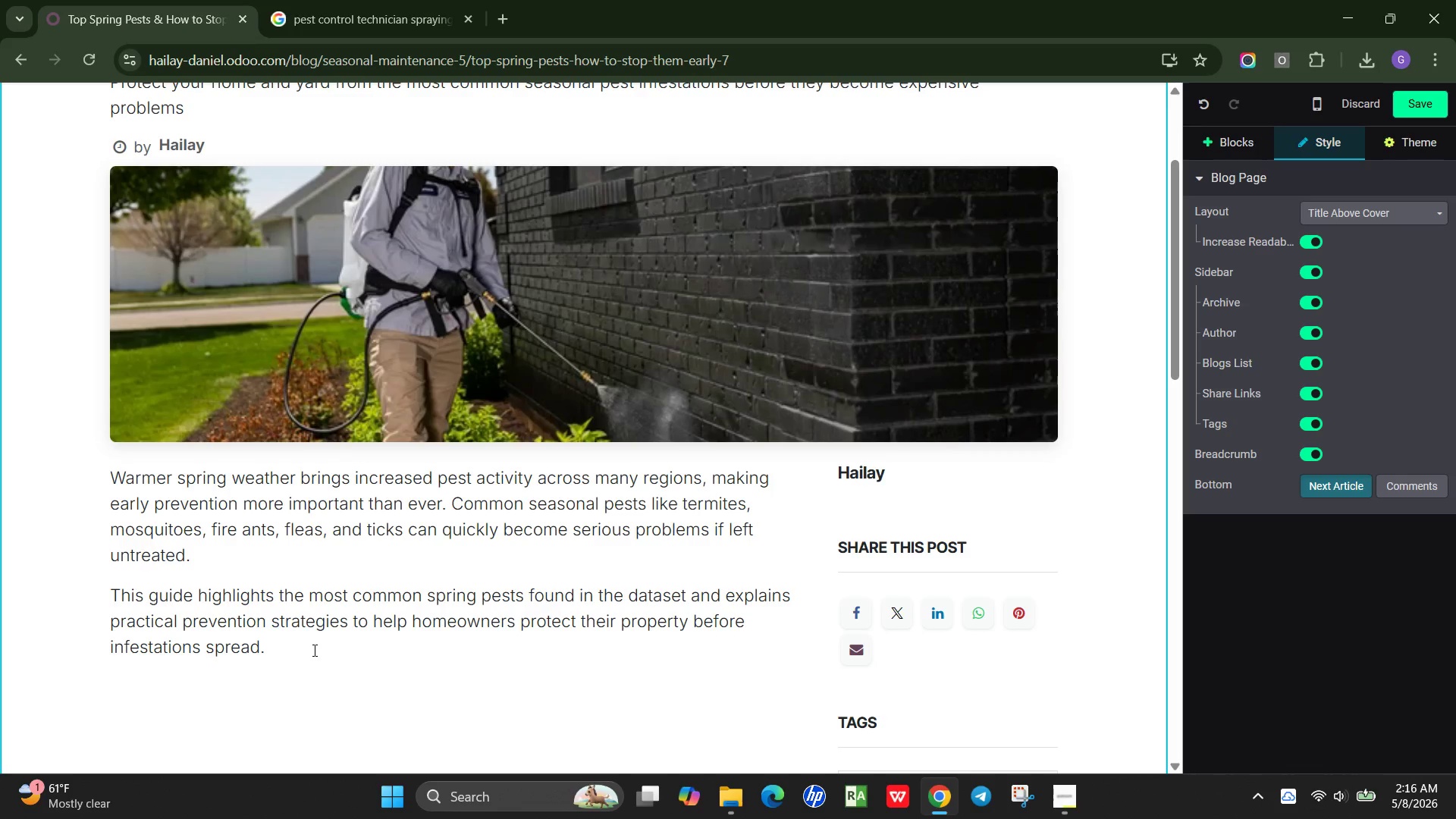 
left_click([1238, 147])
 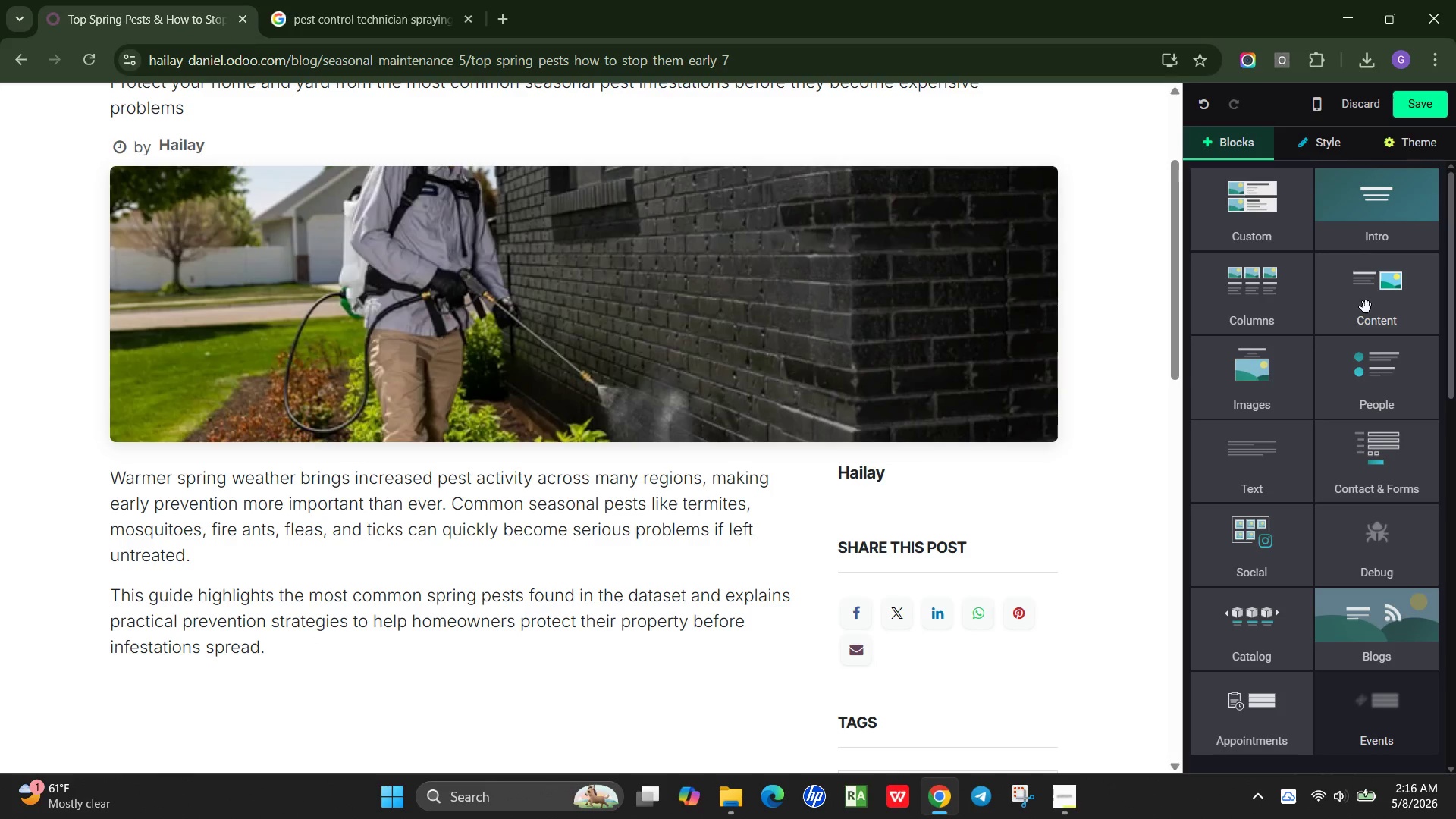 
wait(5.34)
 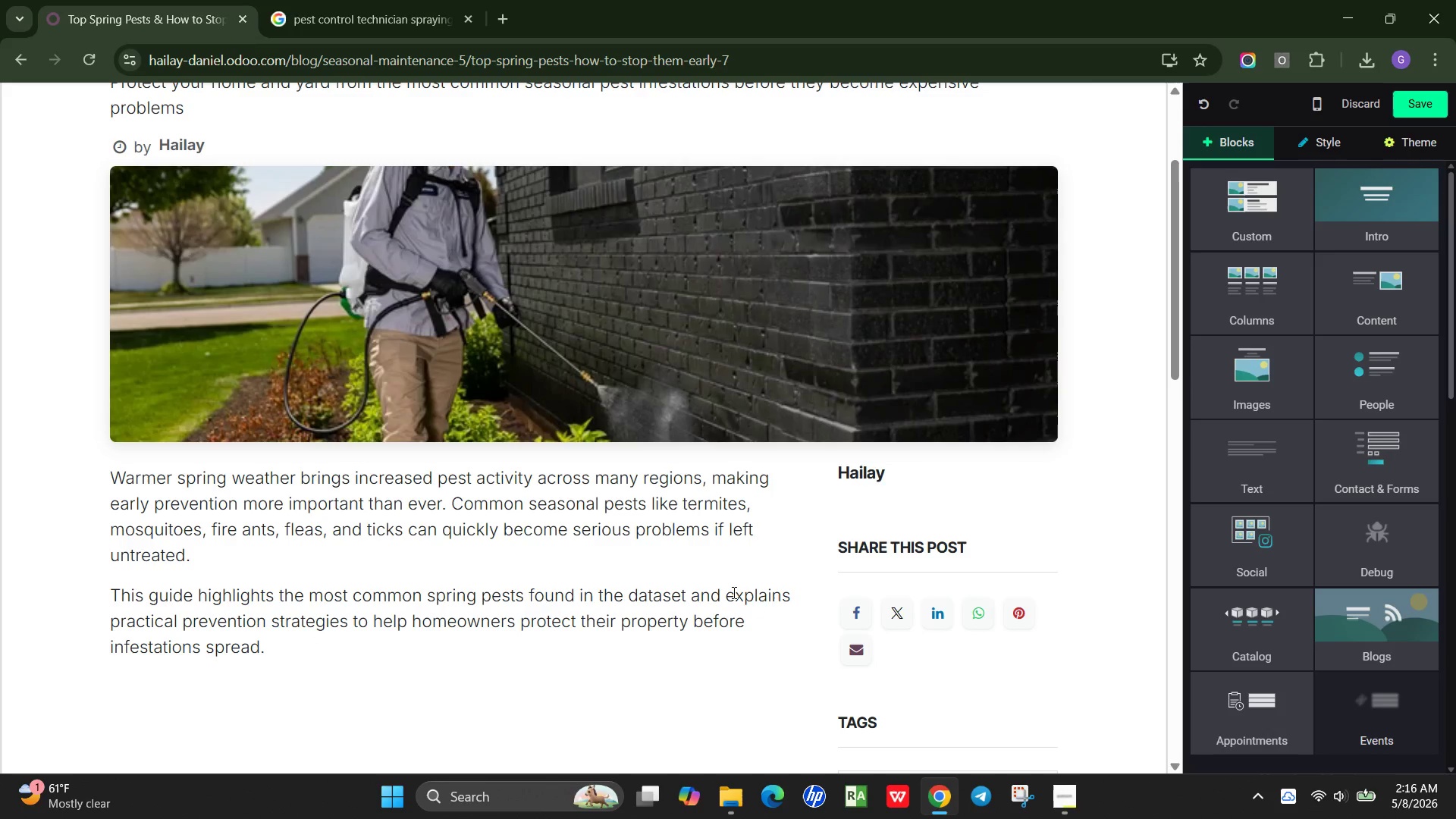 
left_click([1254, 398])
 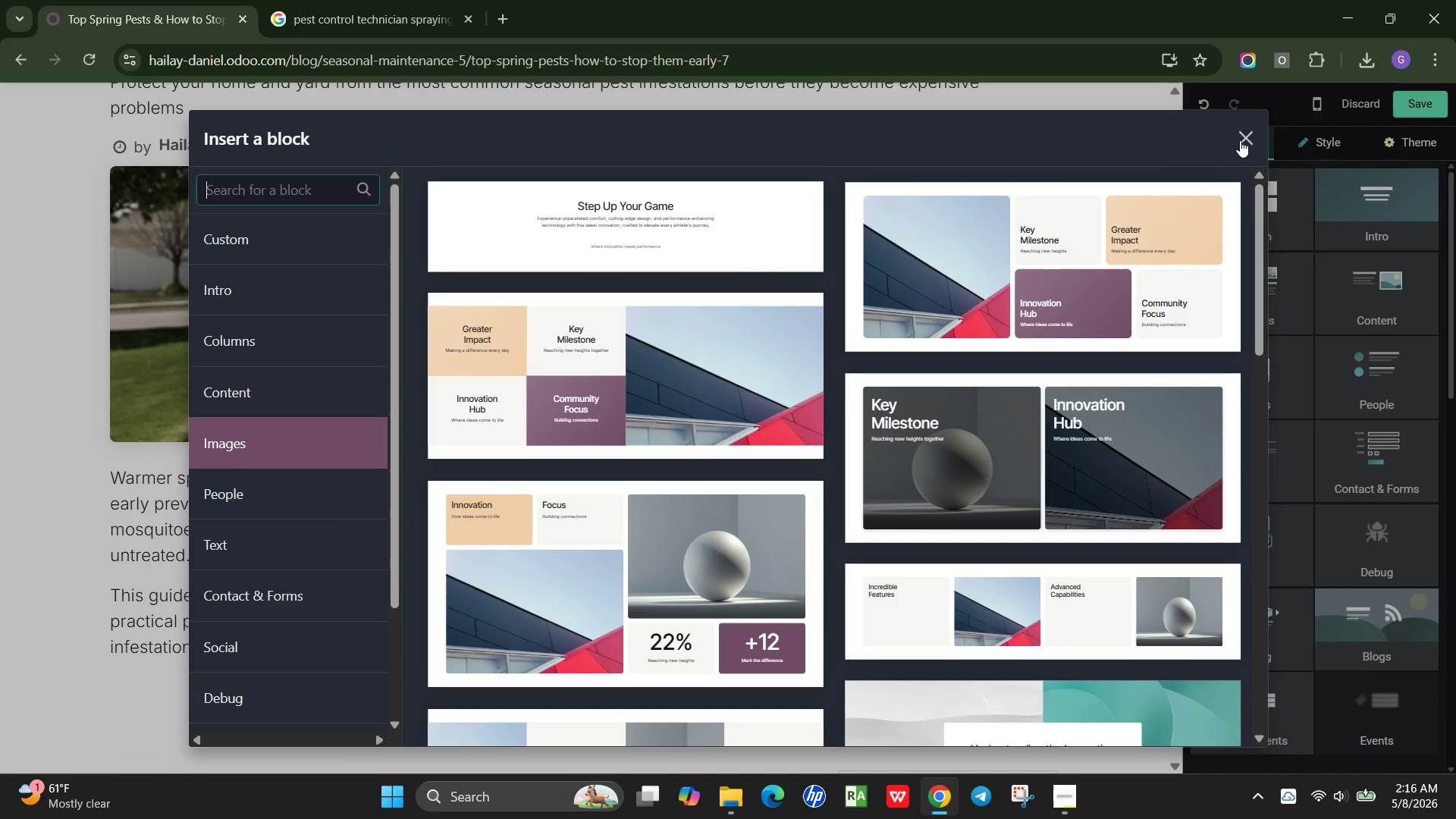 
left_click([1247, 138])
 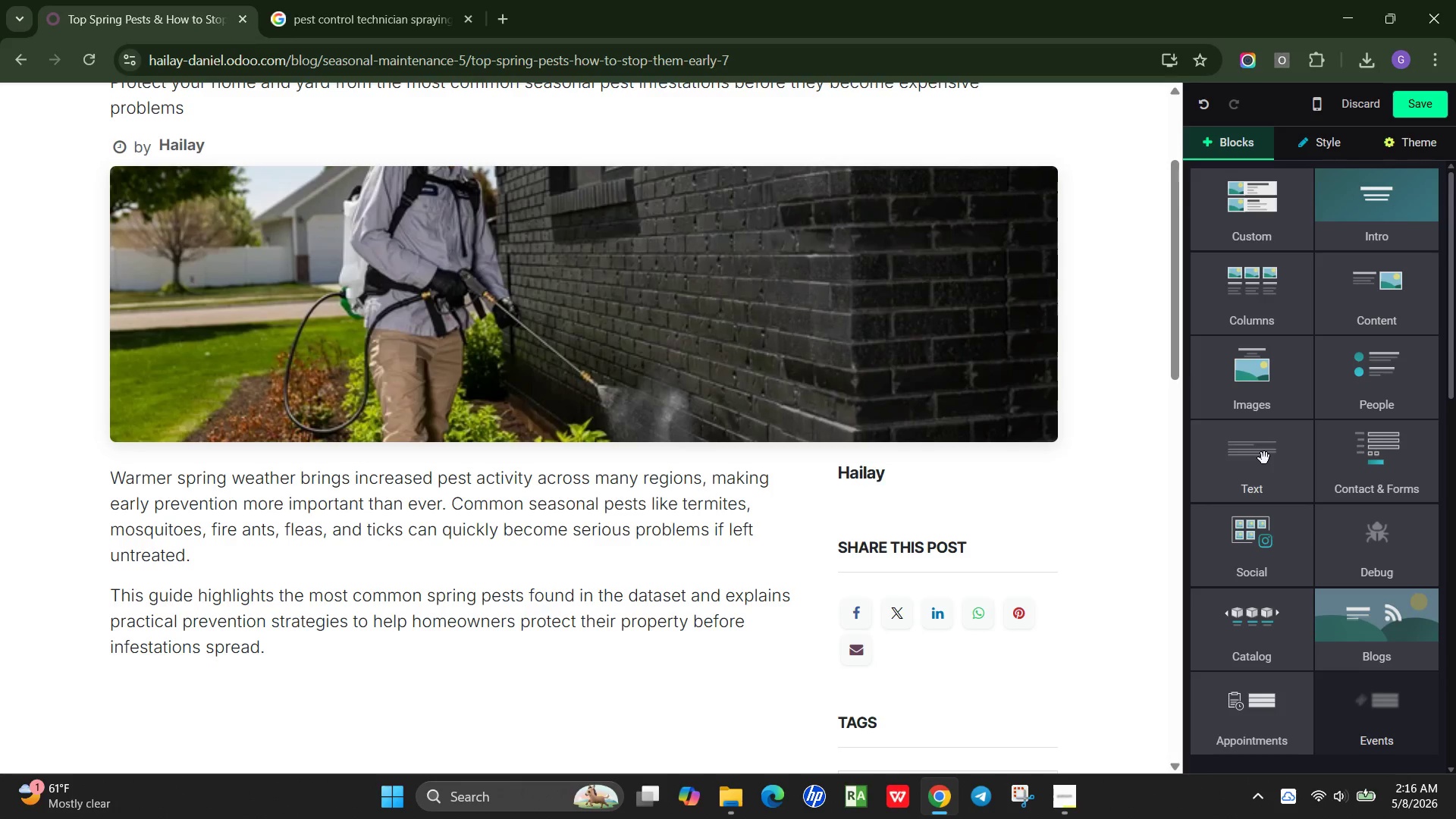 
left_click([1250, 378])
 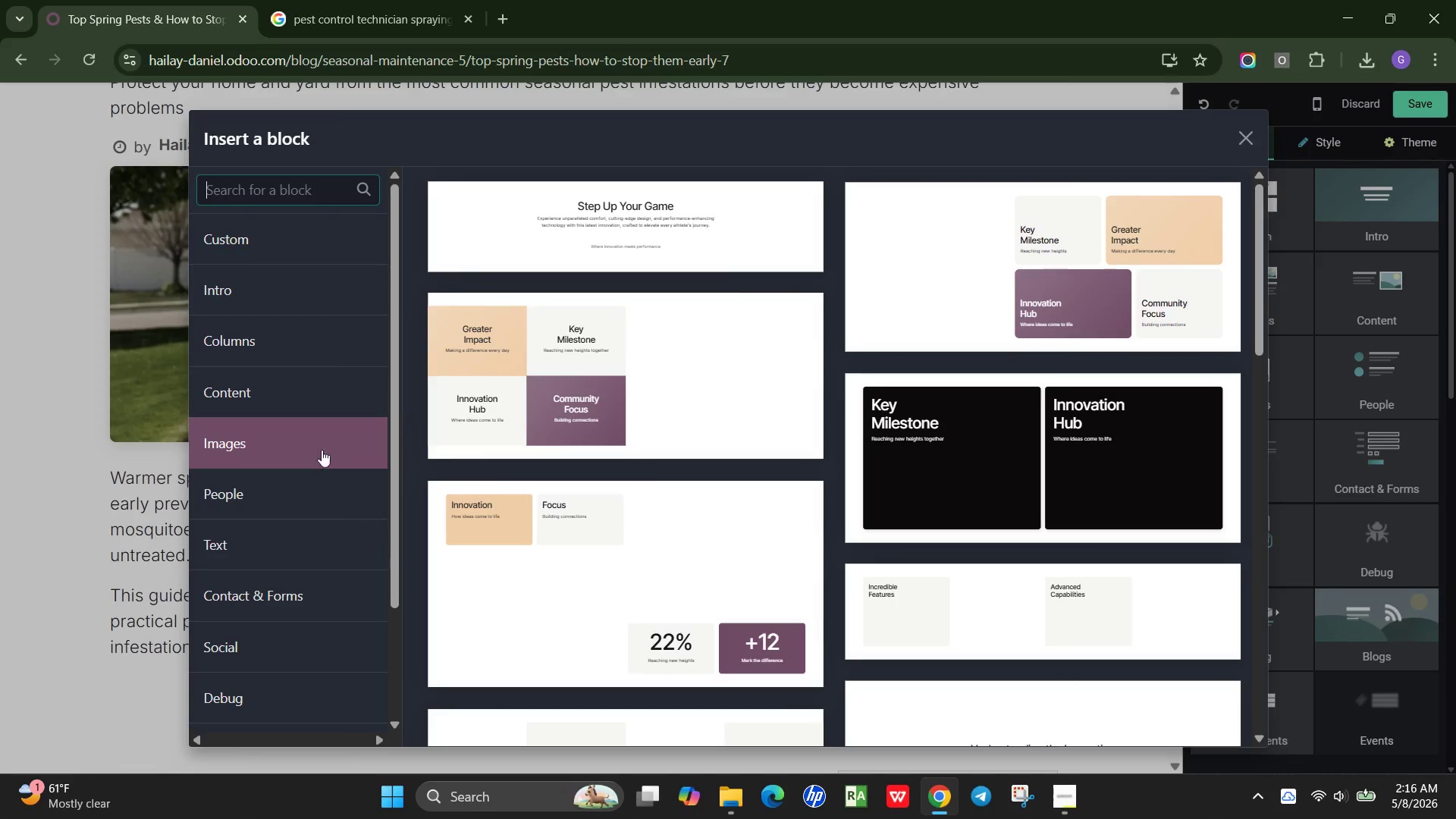 
scroll: coordinate [667, 471], scroll_direction: down, amount: 2.0
 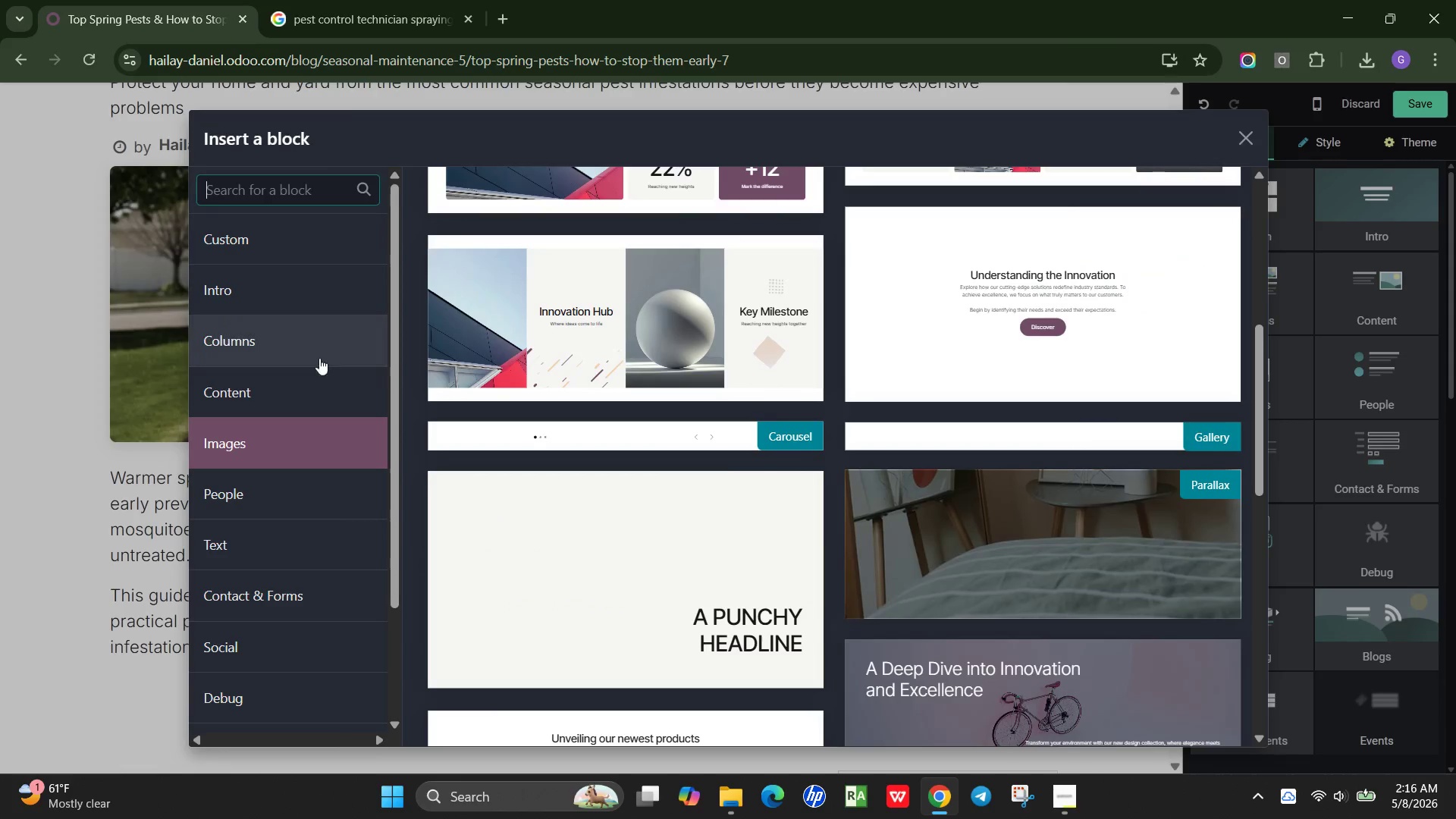 
left_click([284, 292])
 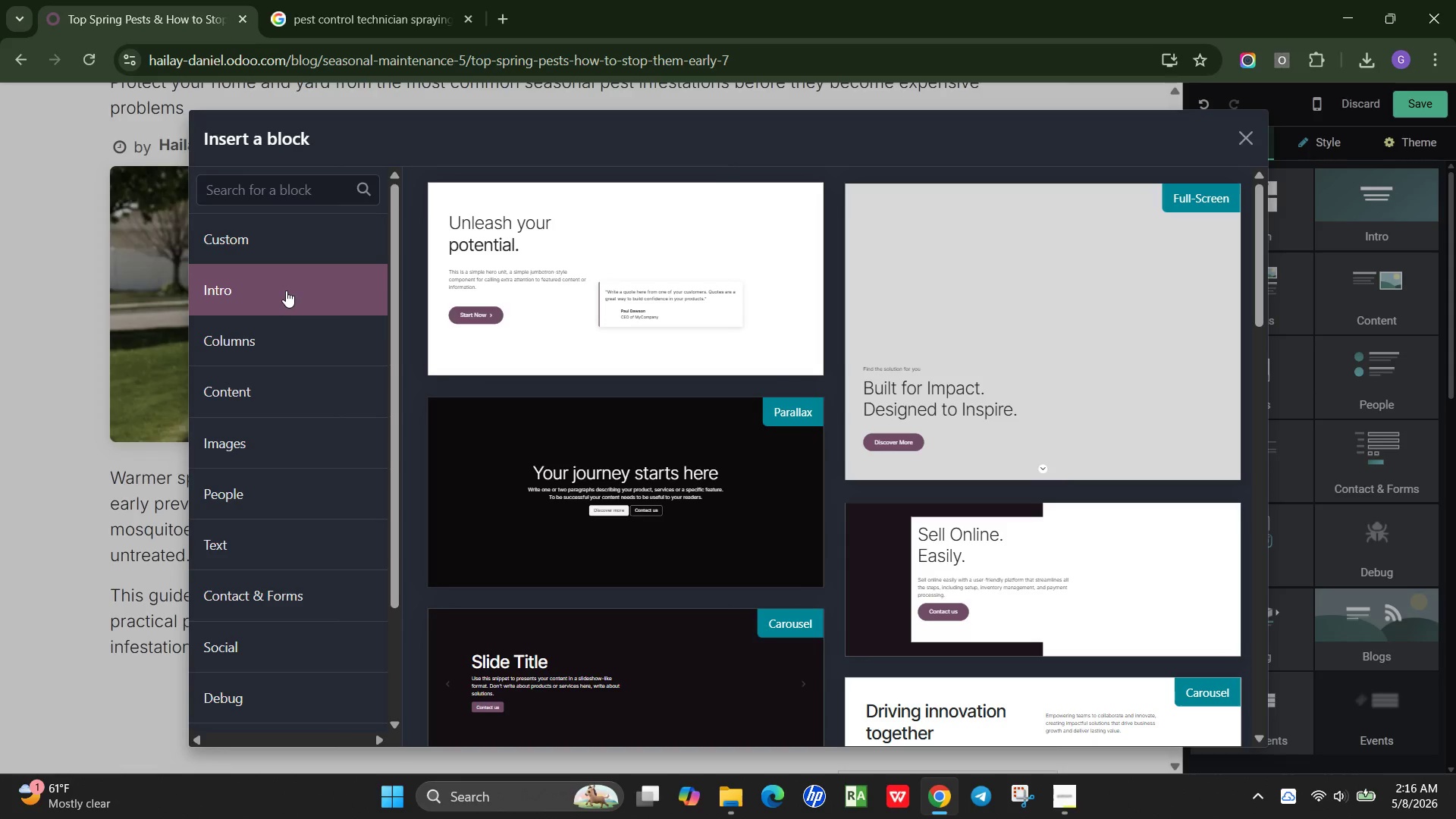 
scroll: coordinate [693, 470], scroll_direction: down, amount: 5.0
 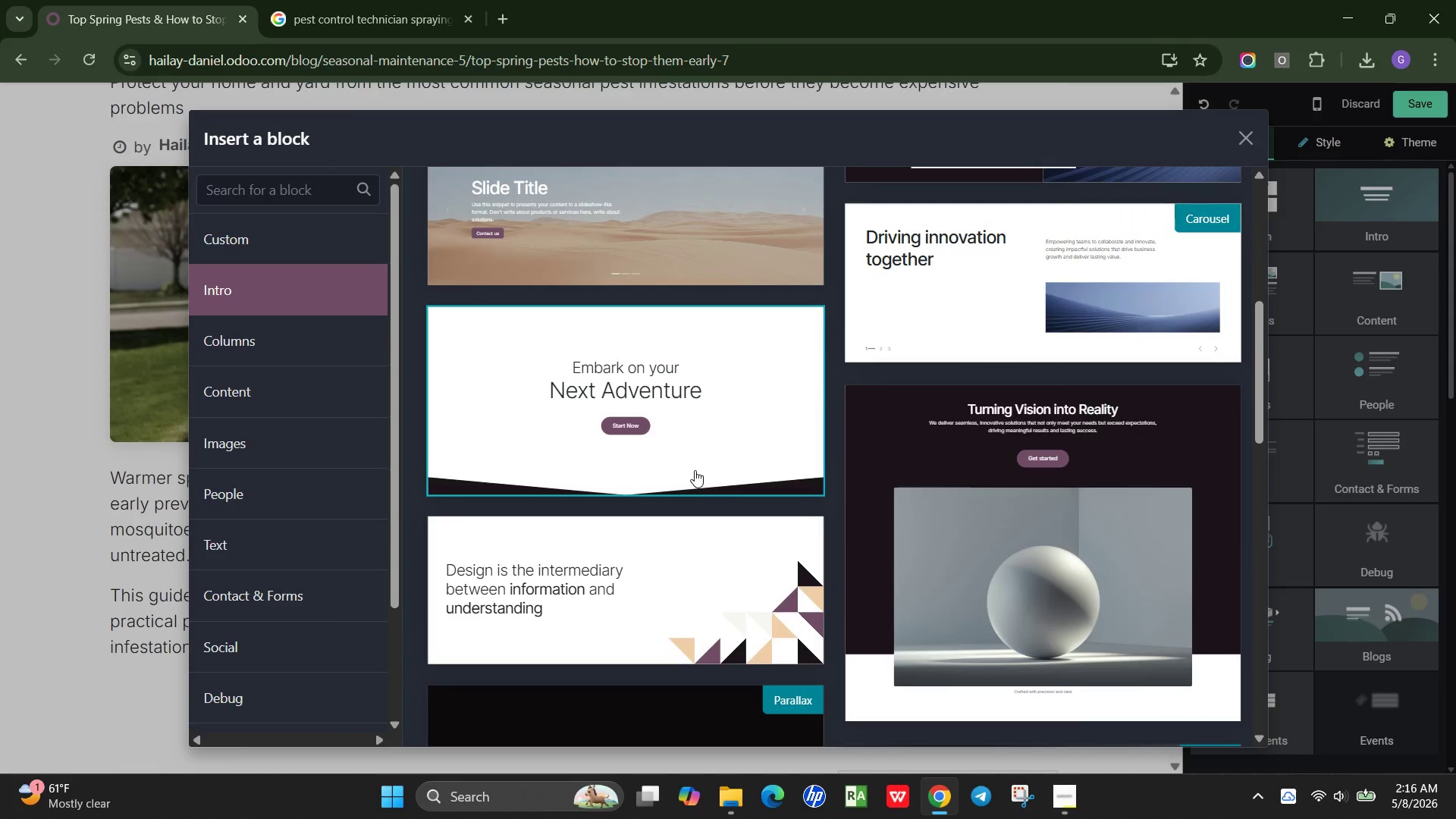 
left_click([1050, 536])
 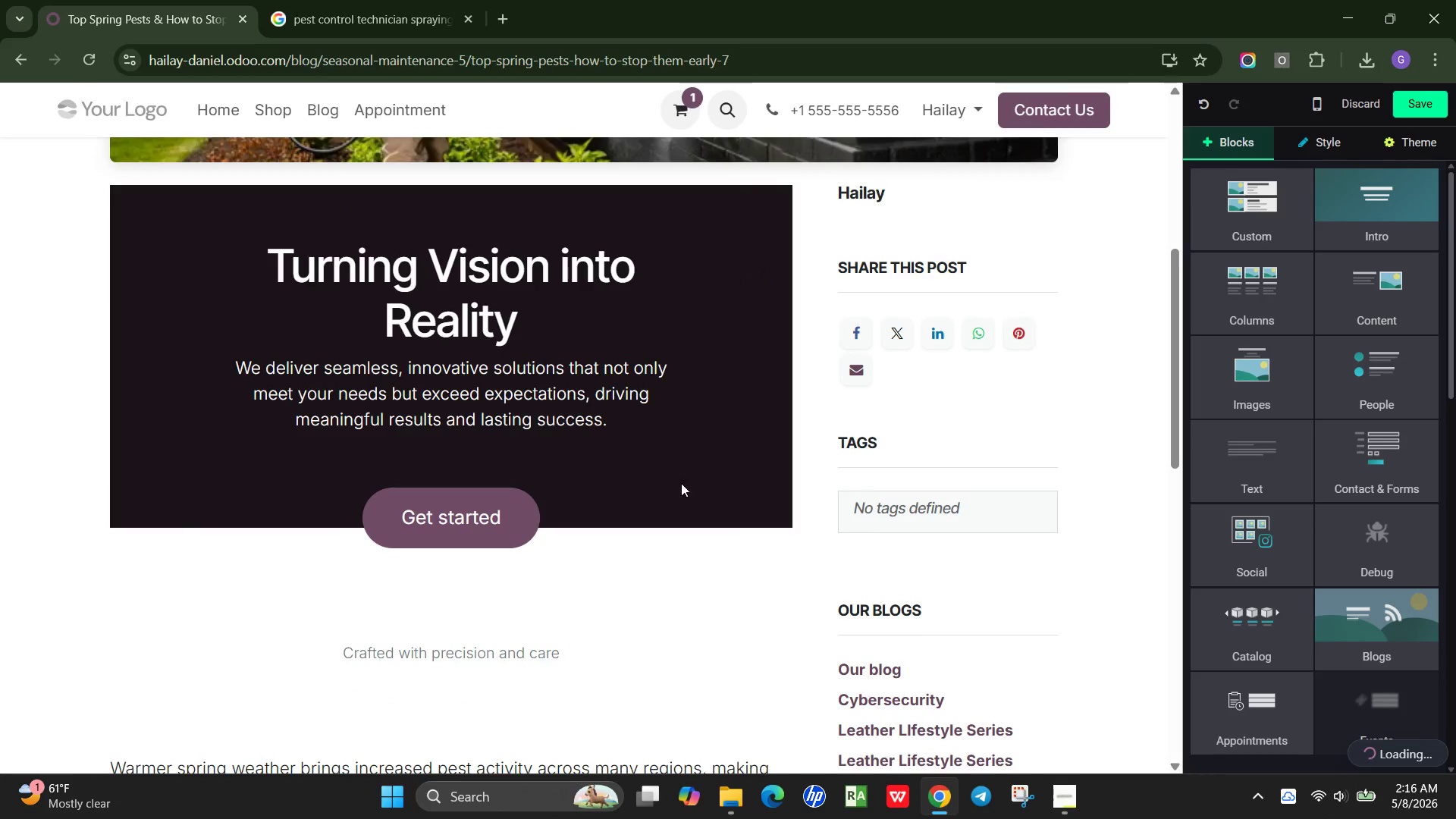 
scroll: coordinate [685, 481], scroll_direction: up, amount: 3.0
 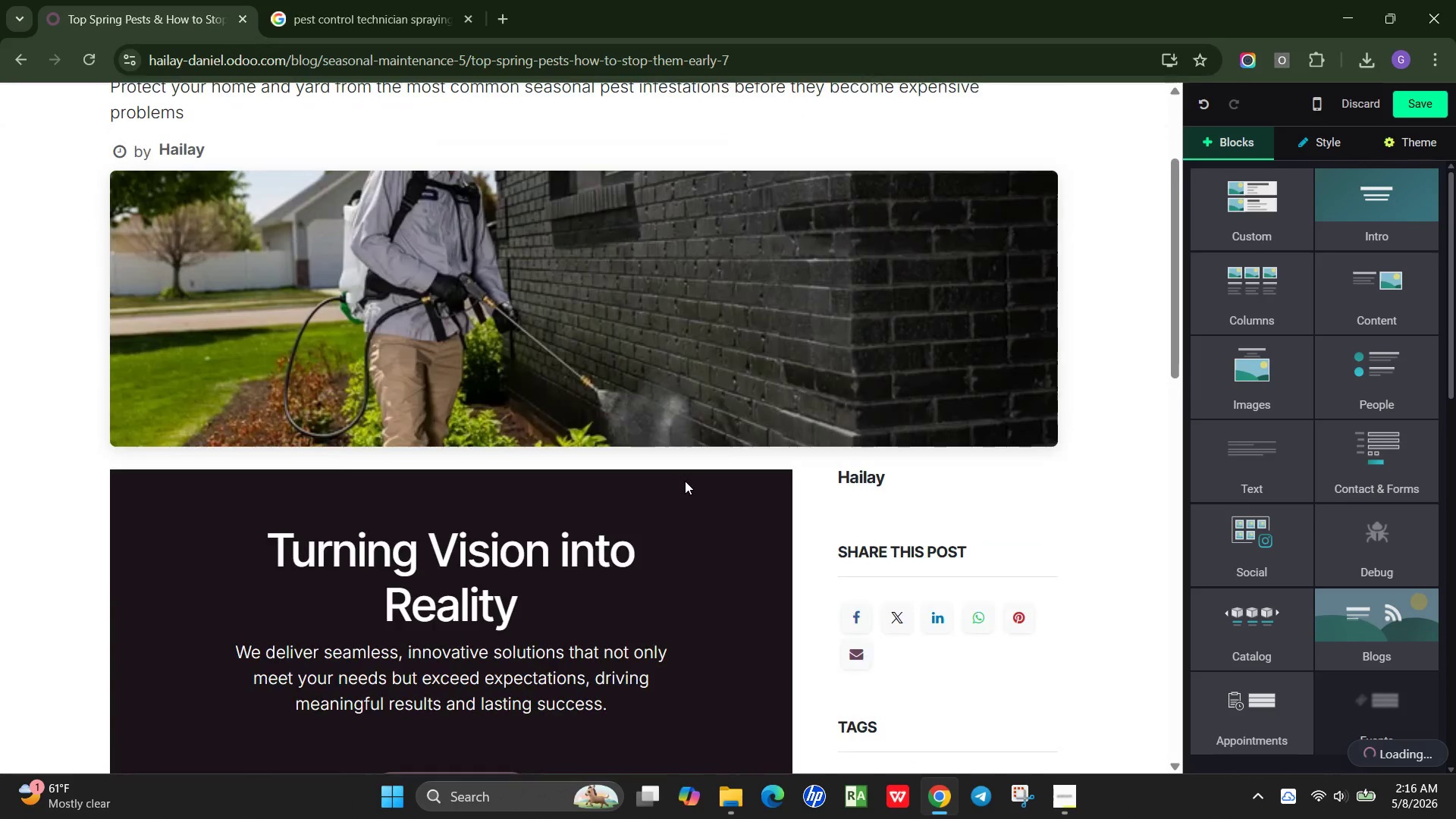 
scroll: coordinate [685, 481], scroll_direction: down, amount: 2.0
 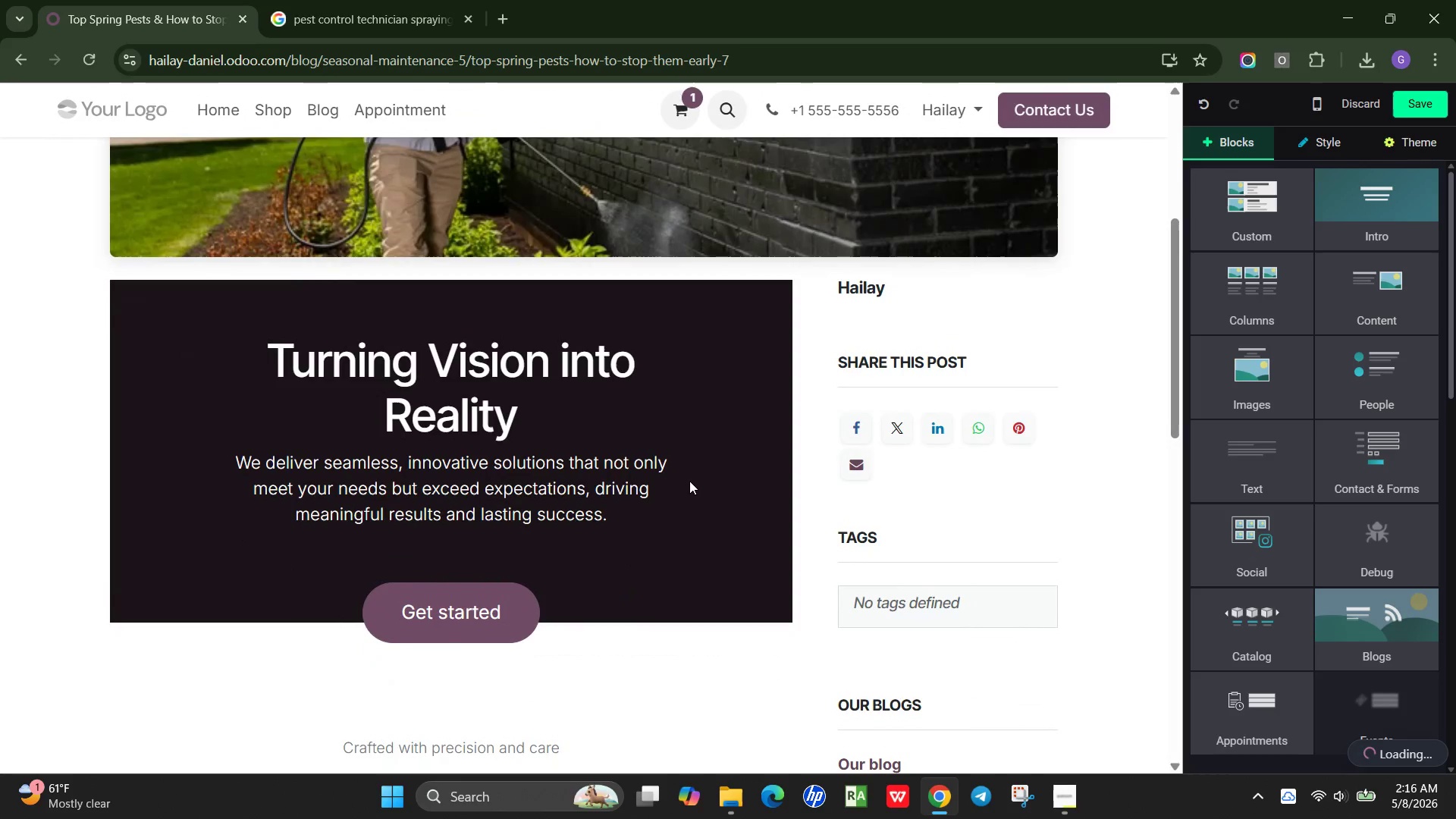 
scroll: coordinate [689, 481], scroll_direction: up, amount: 3.0
 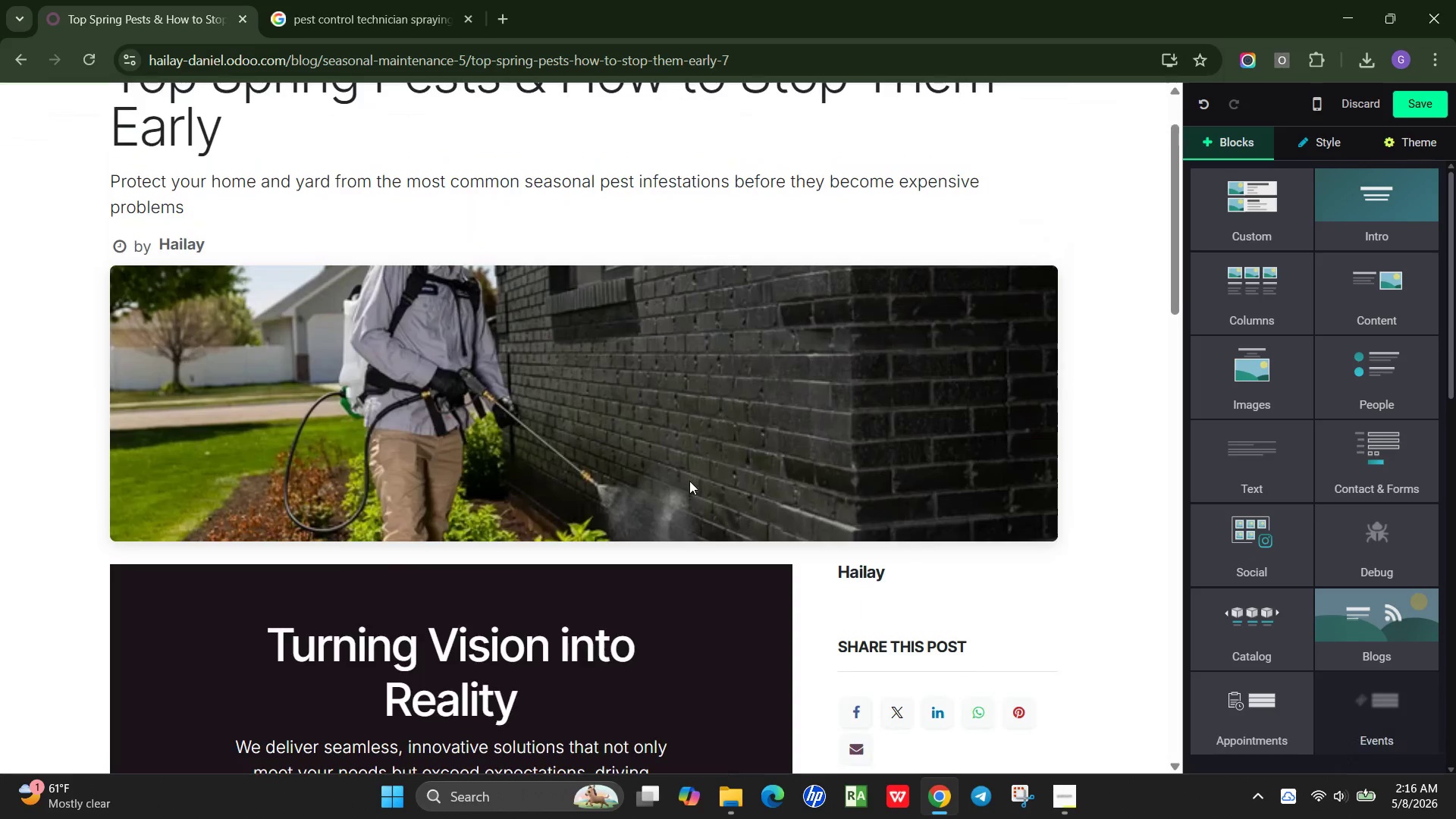 
scroll: coordinate [689, 481], scroll_direction: down, amount: 1.0
 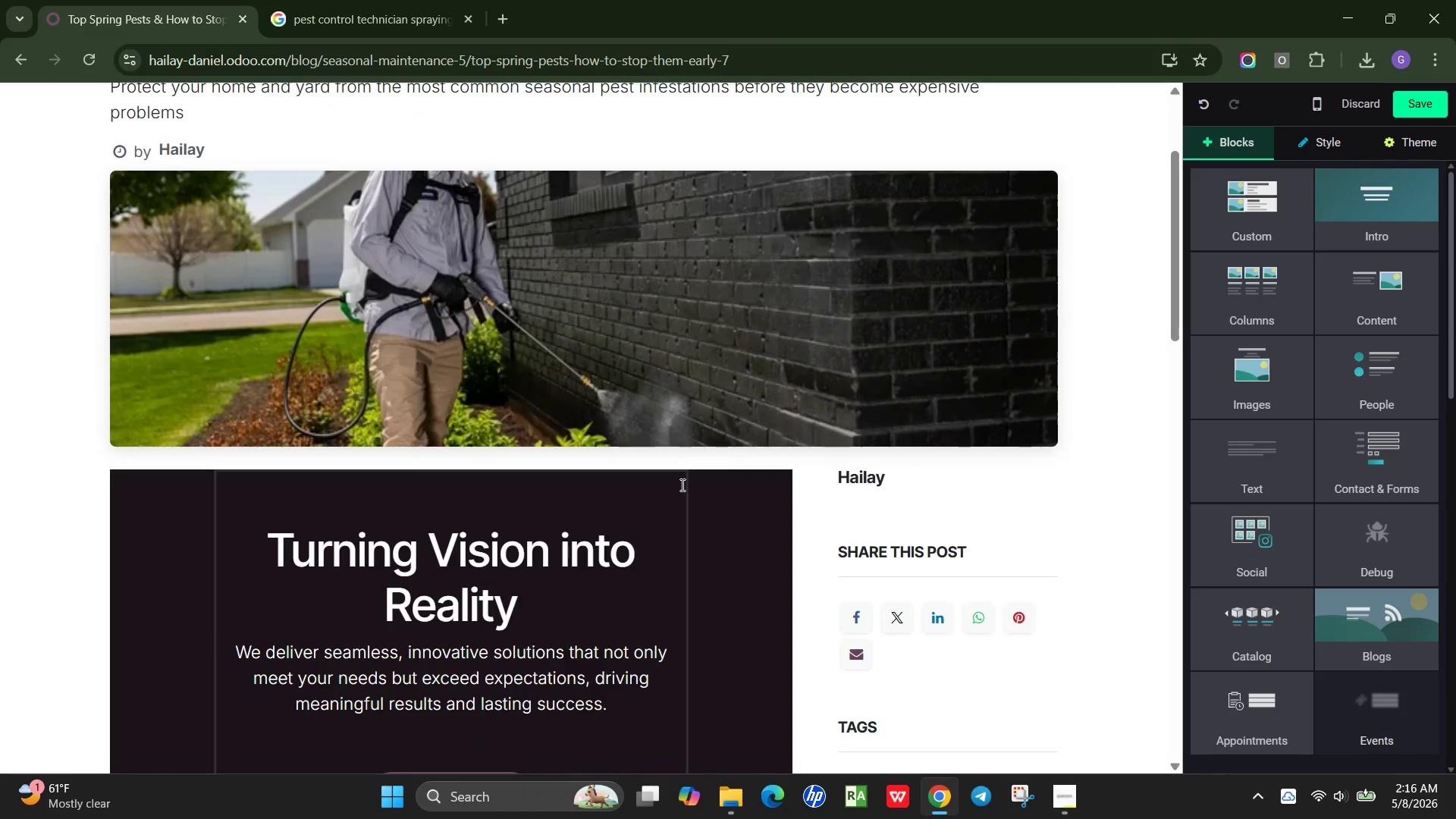 
left_click([681, 485])
 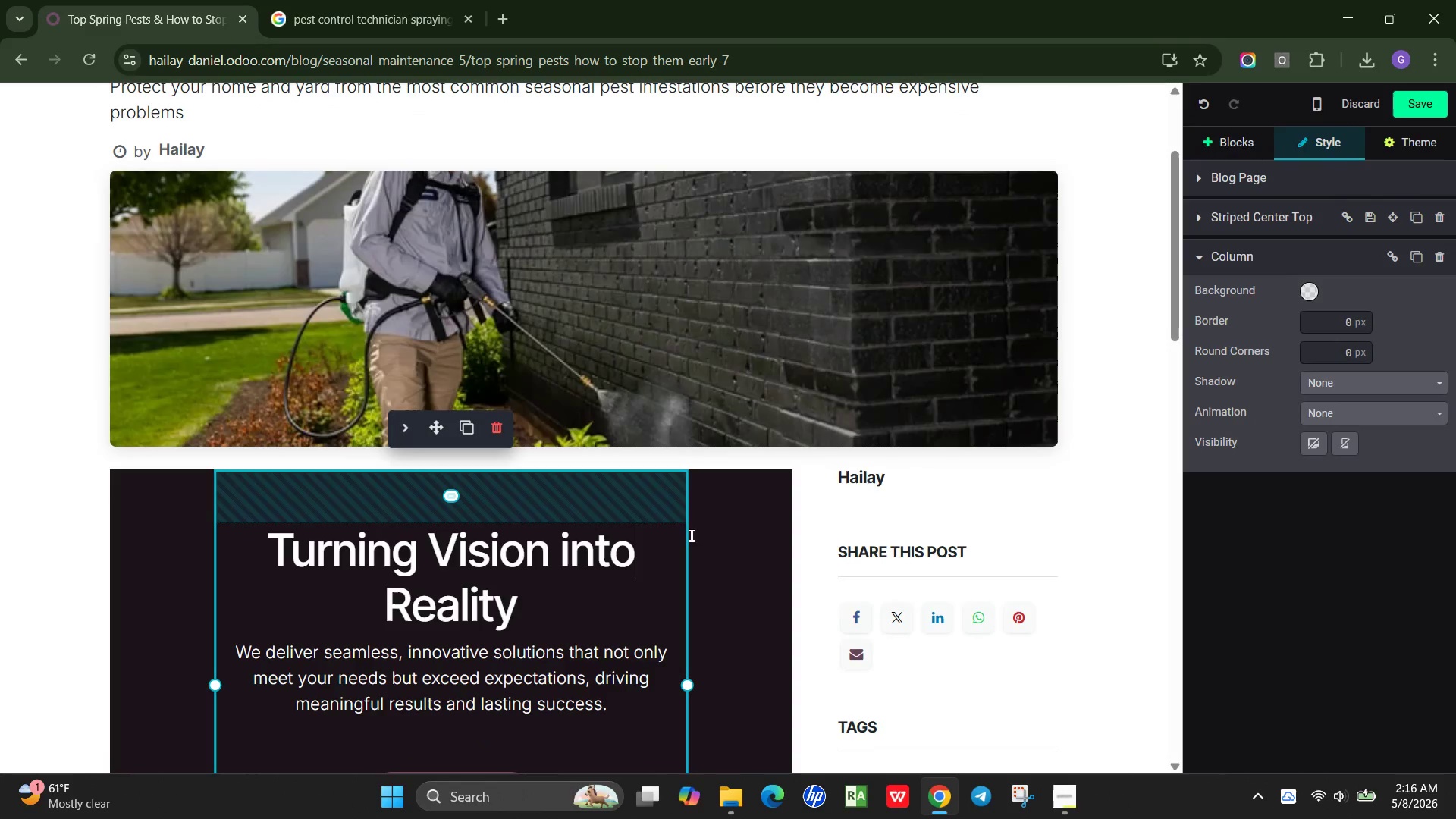 
left_click([747, 558])
 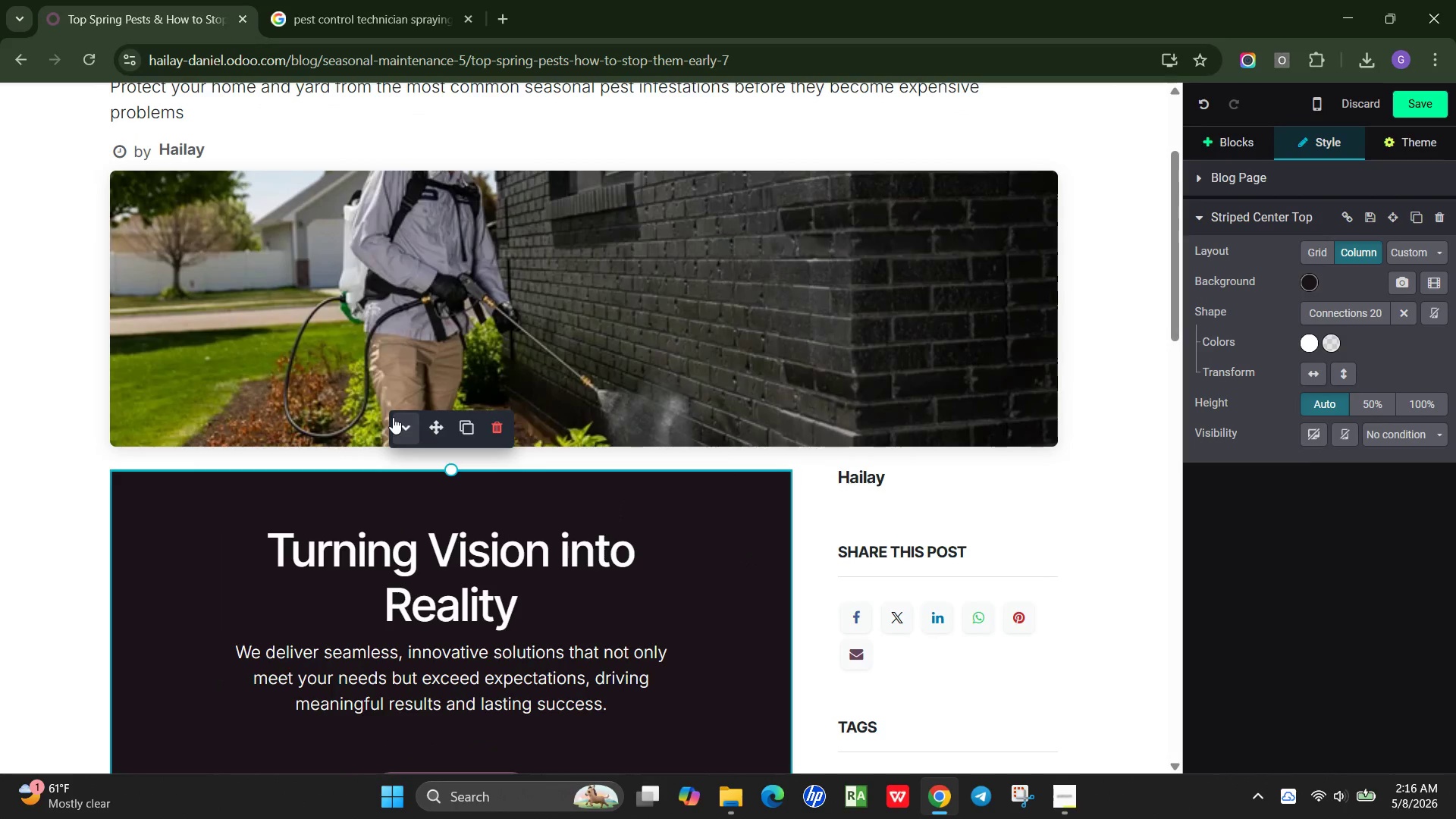 
left_click([397, 424])
 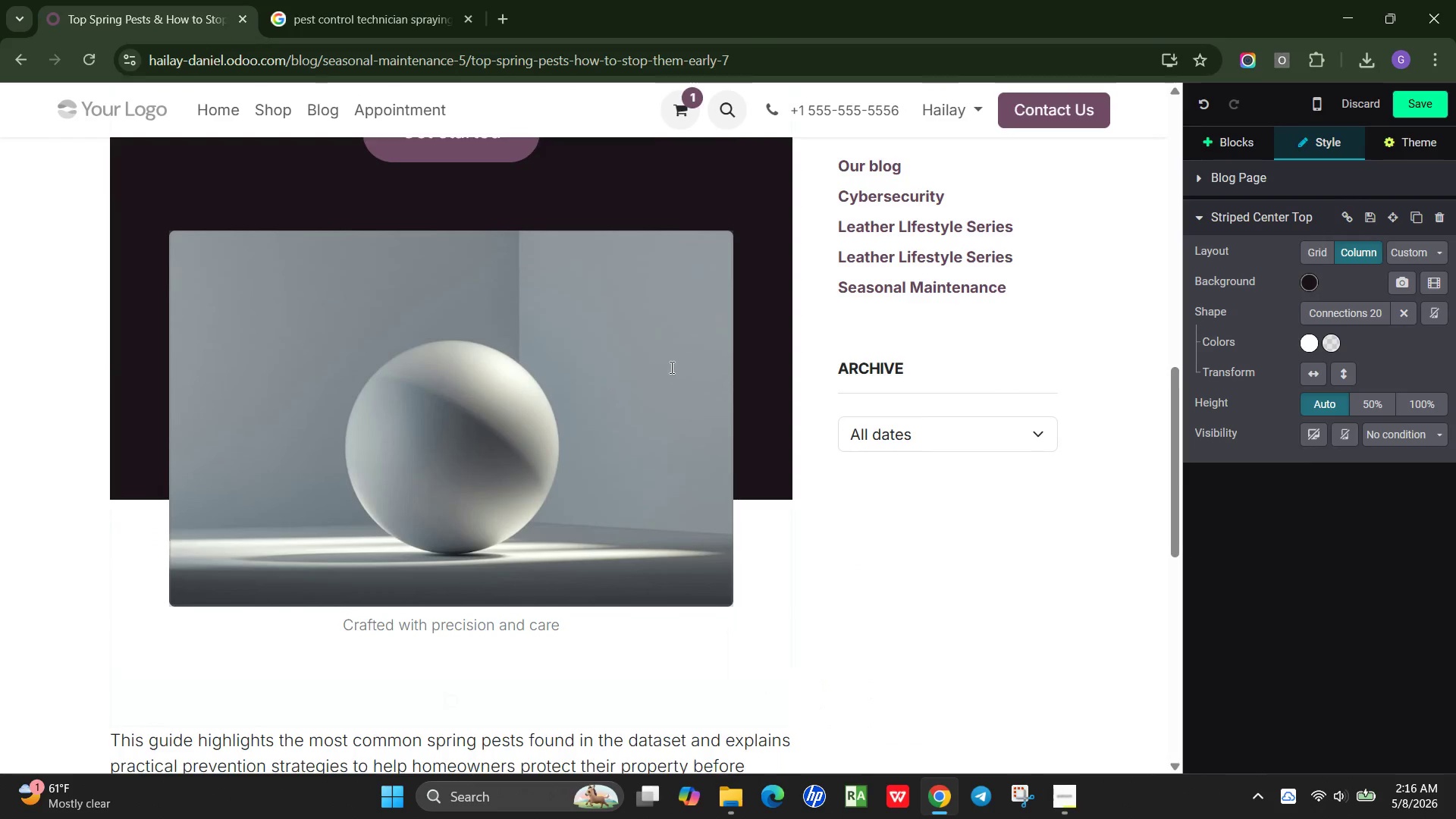 
scroll: coordinate [698, 382], scroll_direction: up, amount: 8.0
 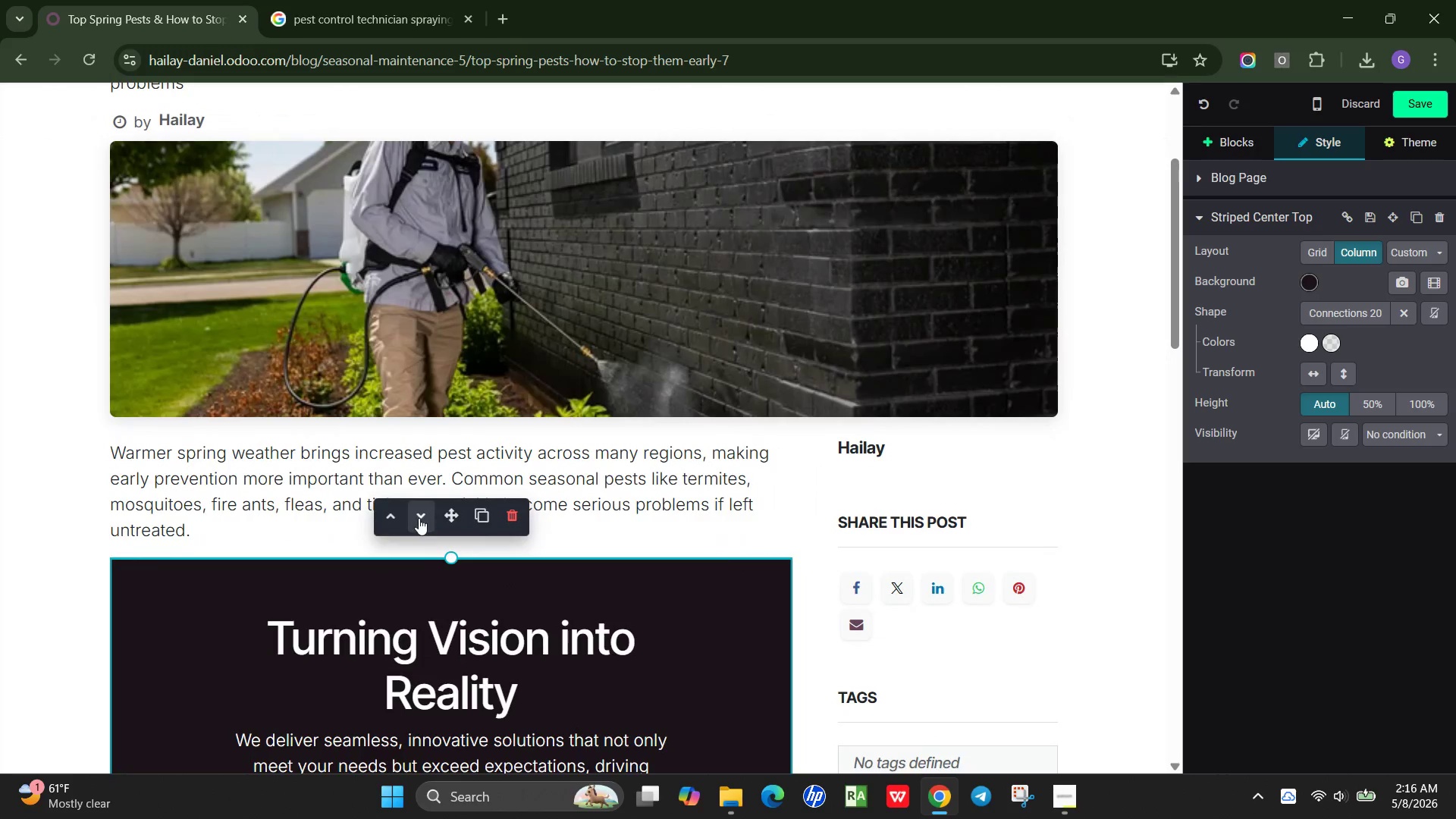 
left_click([413, 519])
 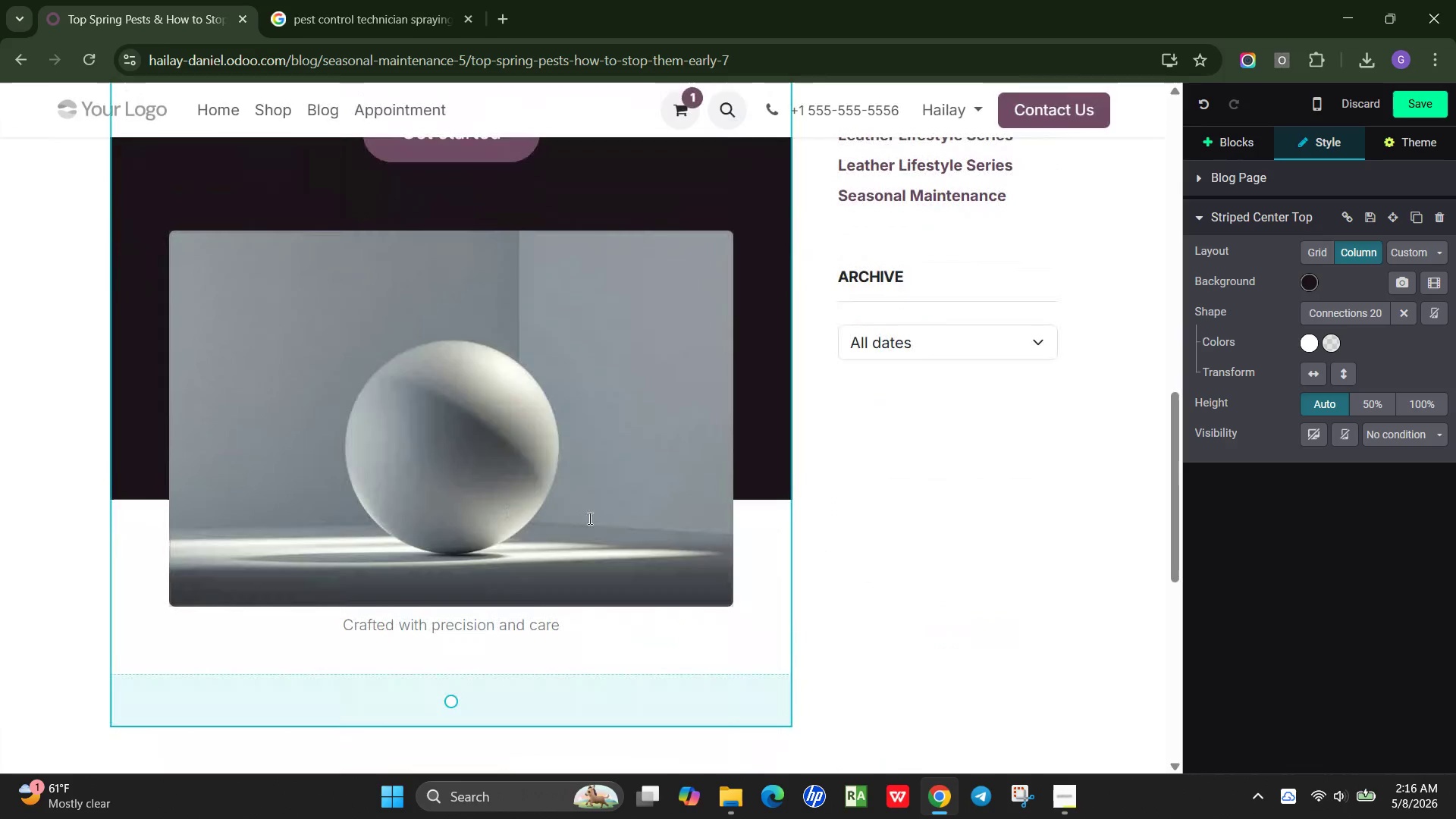 
scroll: coordinate [592, 518], scroll_direction: up, amount: 5.0
 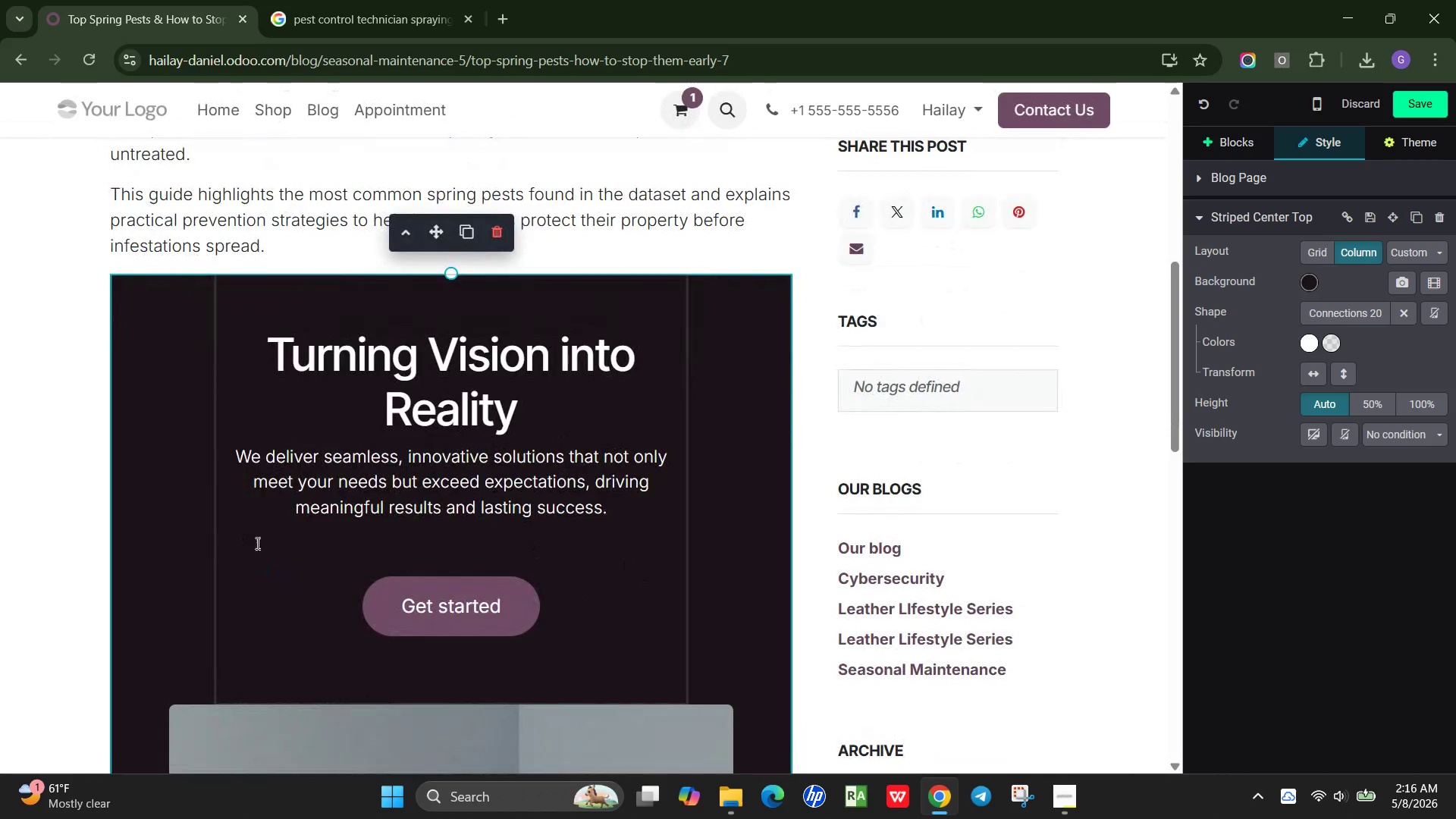 
left_click([228, 541])
 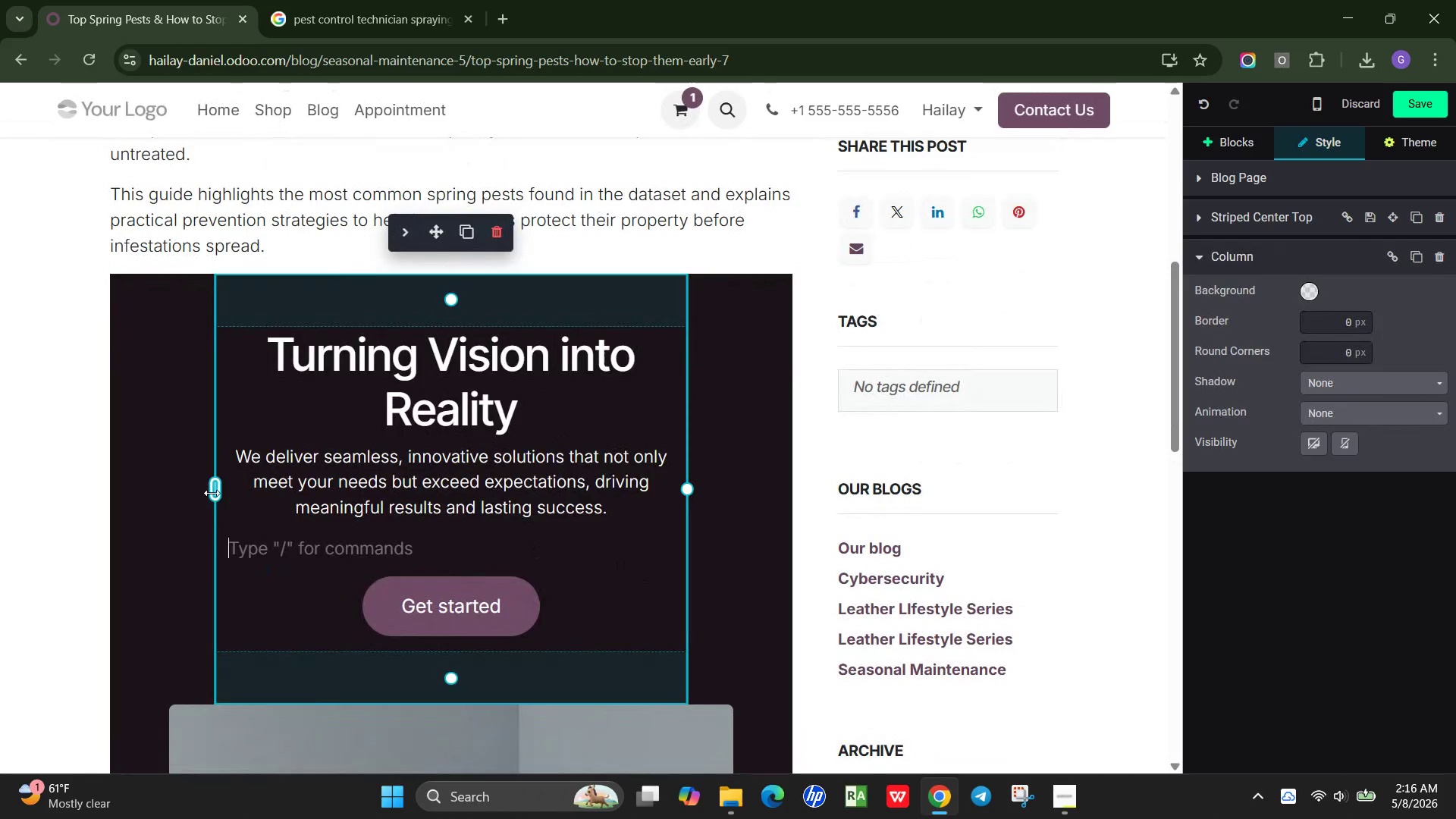 
left_click_drag(start_coordinate=[212, 493], to_coordinate=[124, 494])
 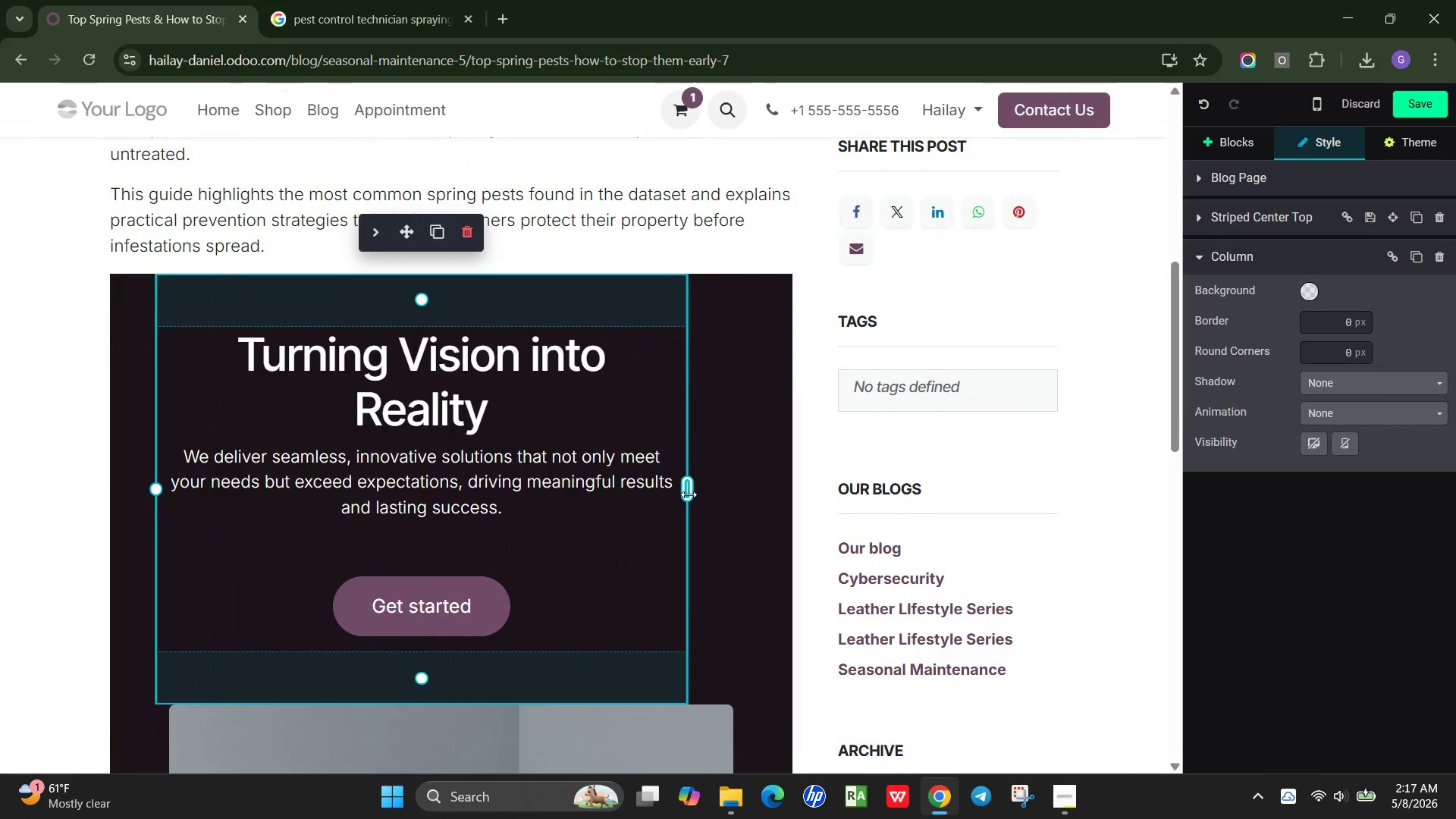 
left_click_drag(start_coordinate=[689, 494], to_coordinate=[764, 490])
 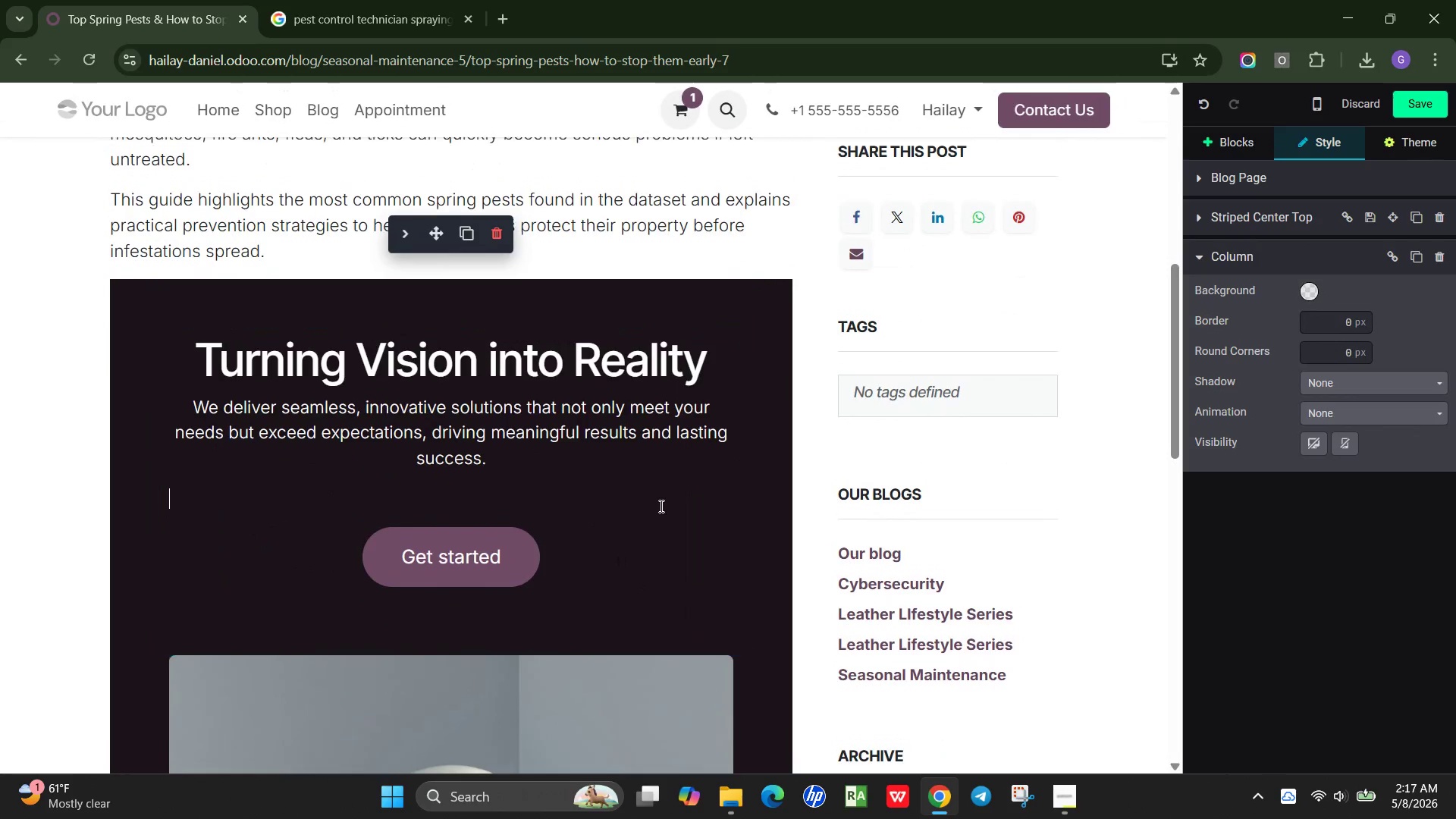 
scroll: coordinate [660, 506], scroll_direction: up, amount: 2.0
 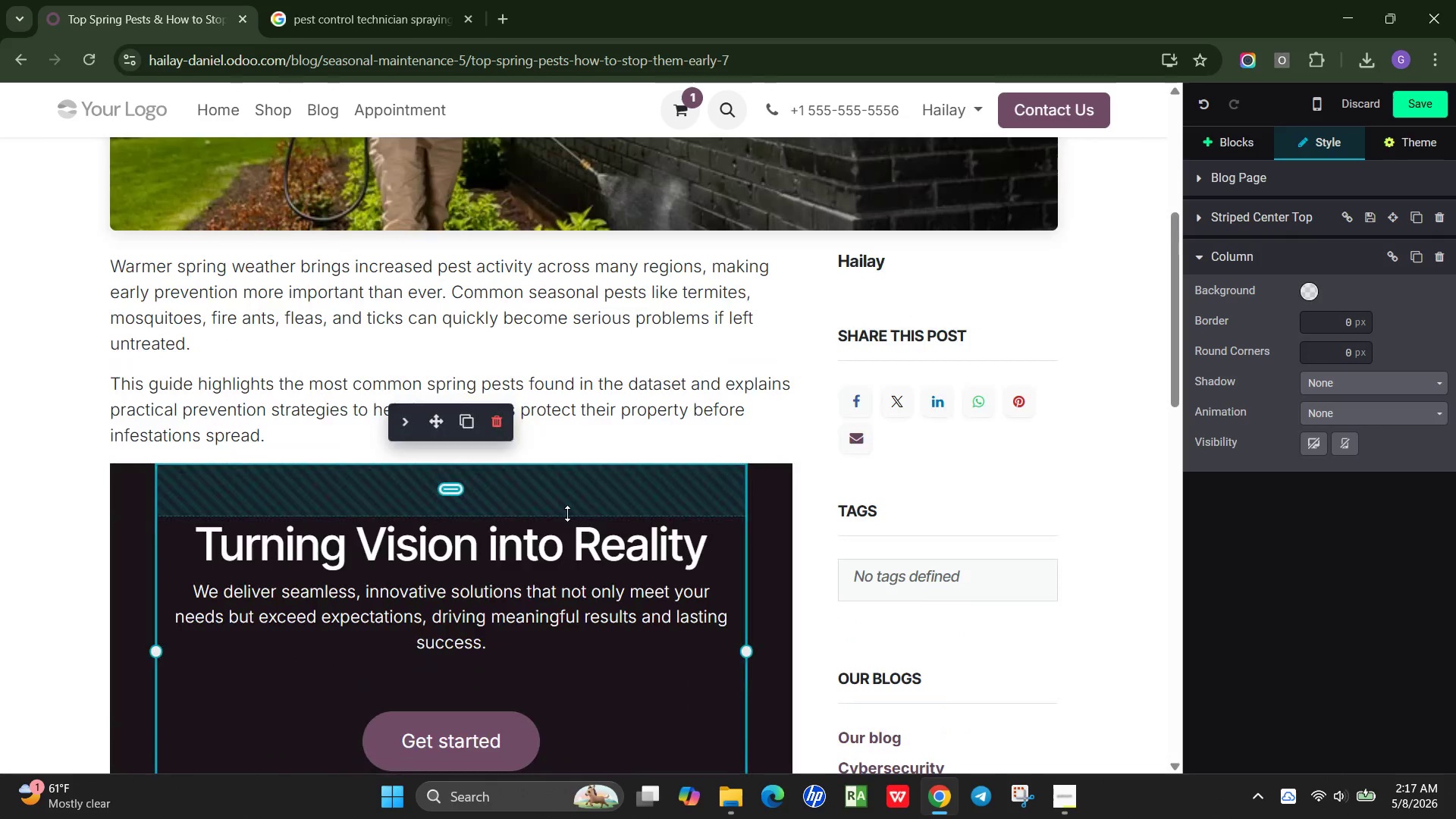 
scroll: coordinate [567, 513], scroll_direction: down, amount: 1.0
 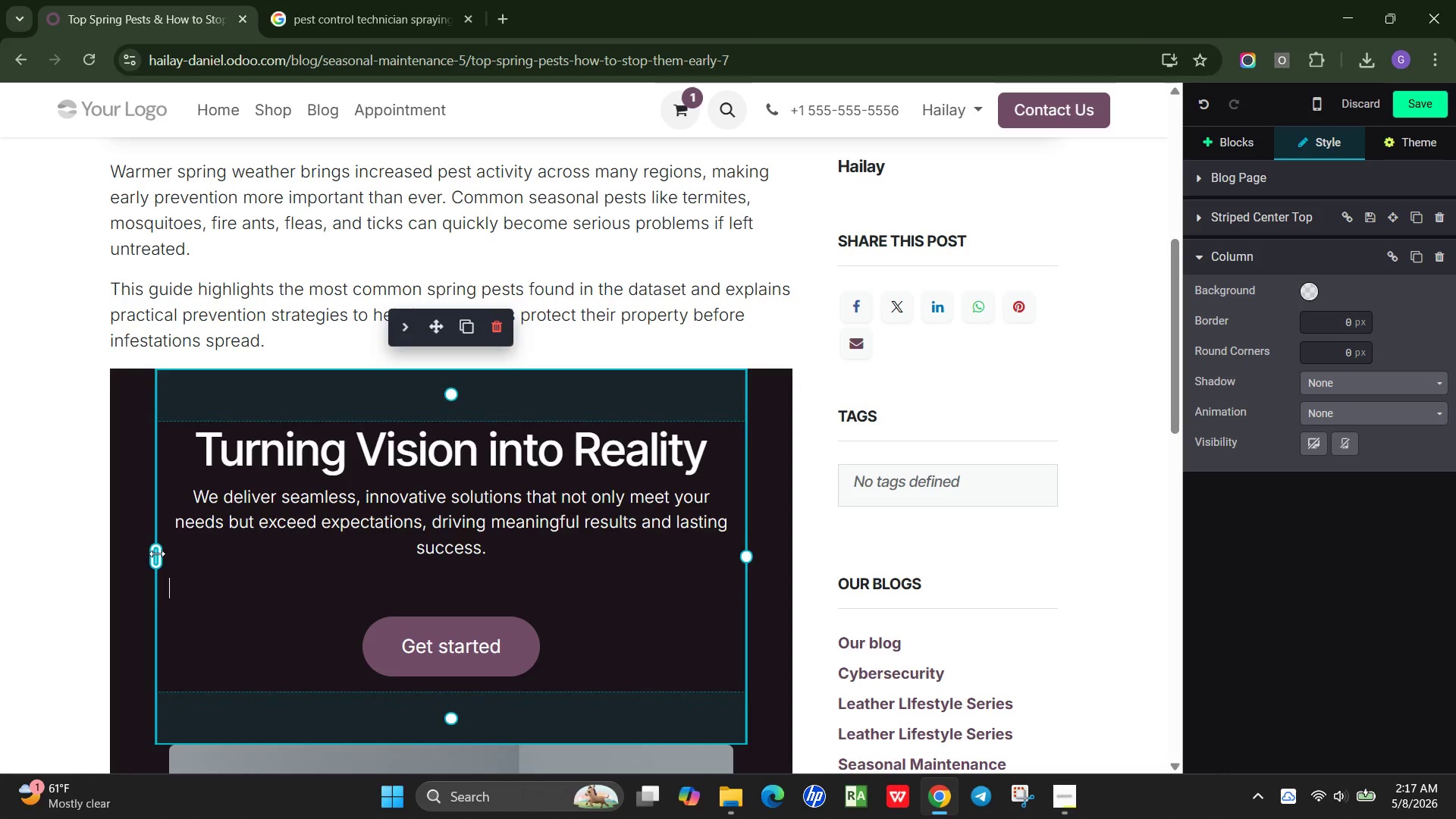 
left_click_drag(start_coordinate=[154, 554], to_coordinate=[105, 554])
 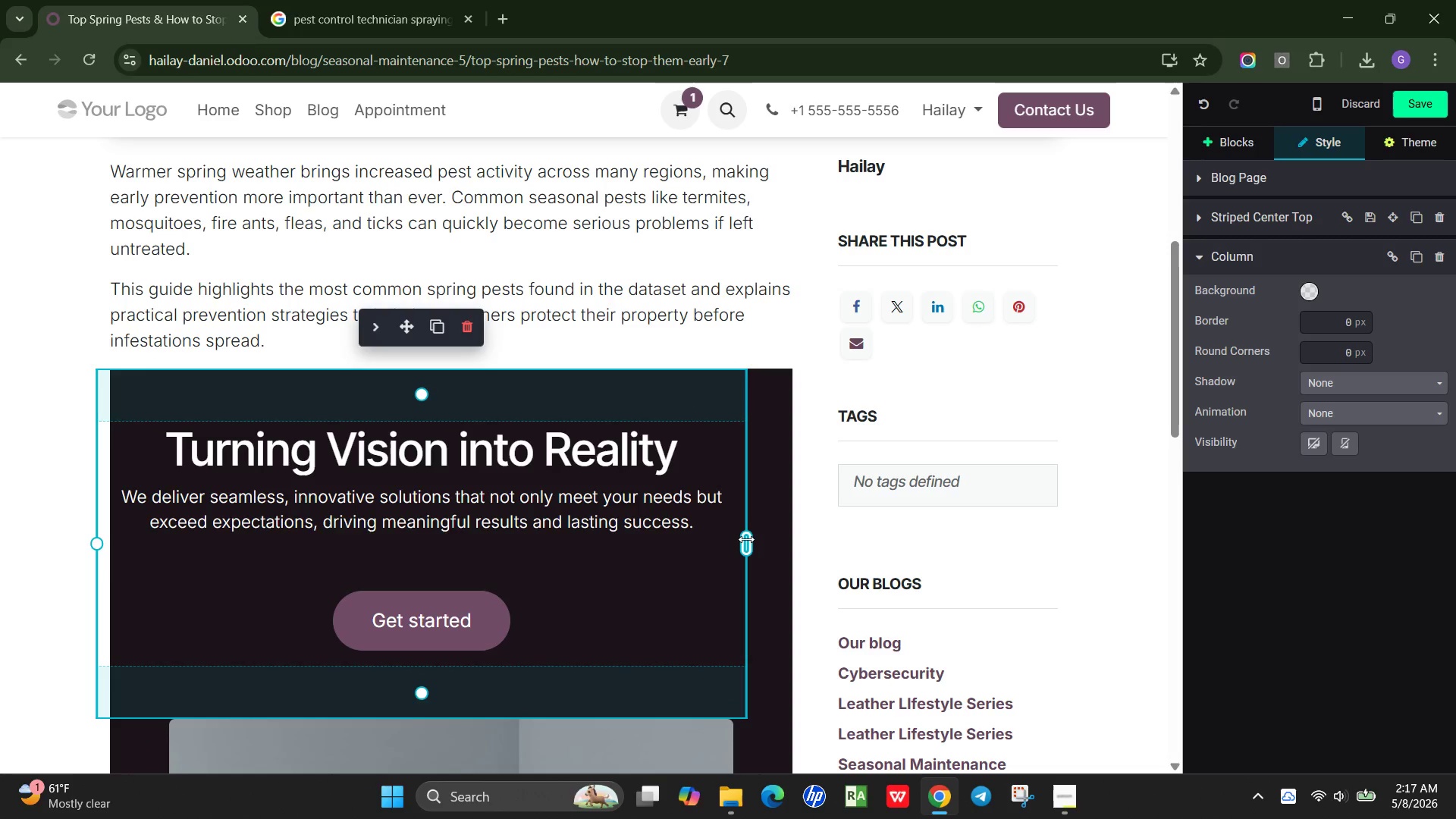 
left_click_drag(start_coordinate=[746, 539], to_coordinate=[796, 532])
 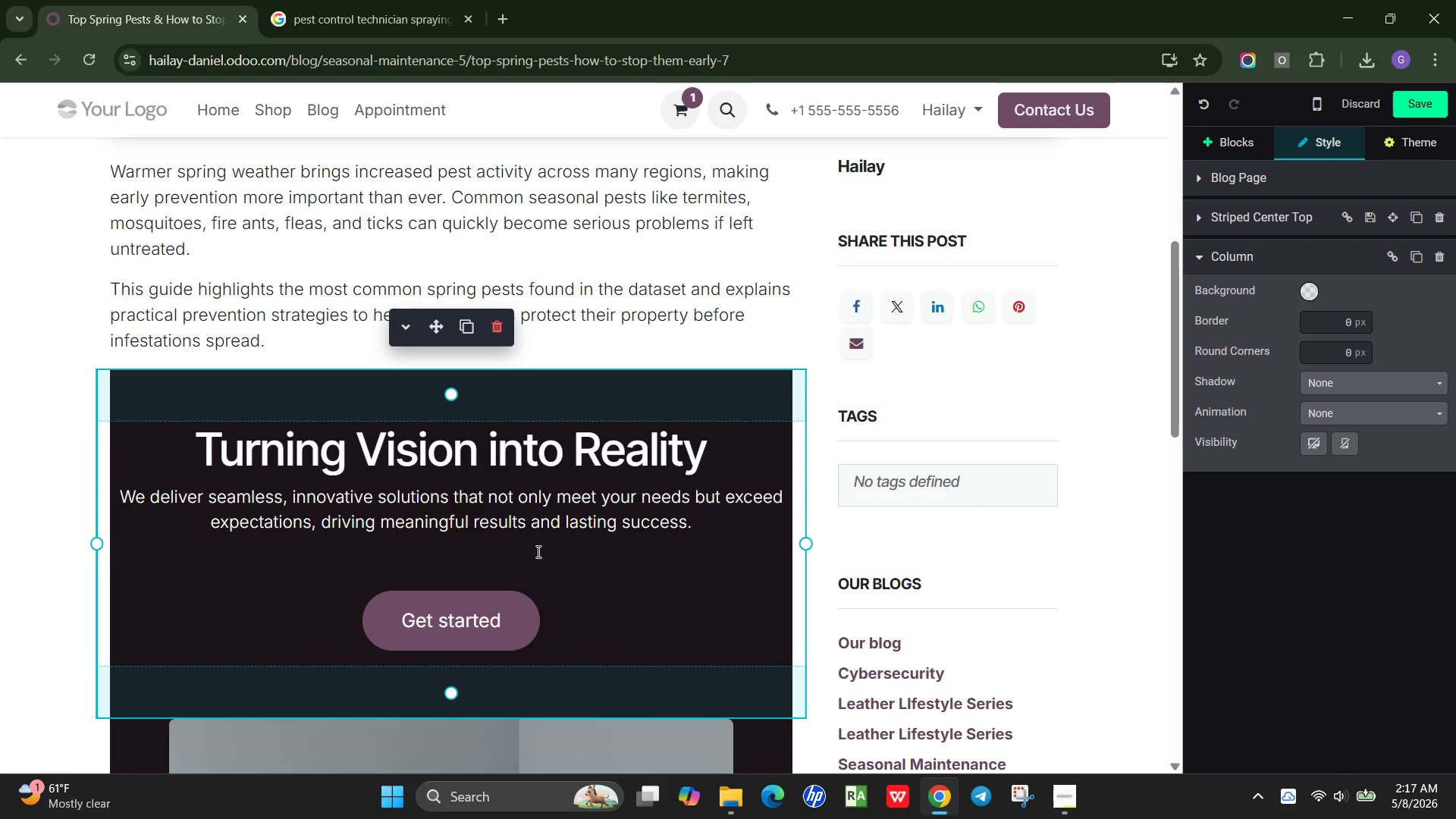 
left_click([537, 551])
 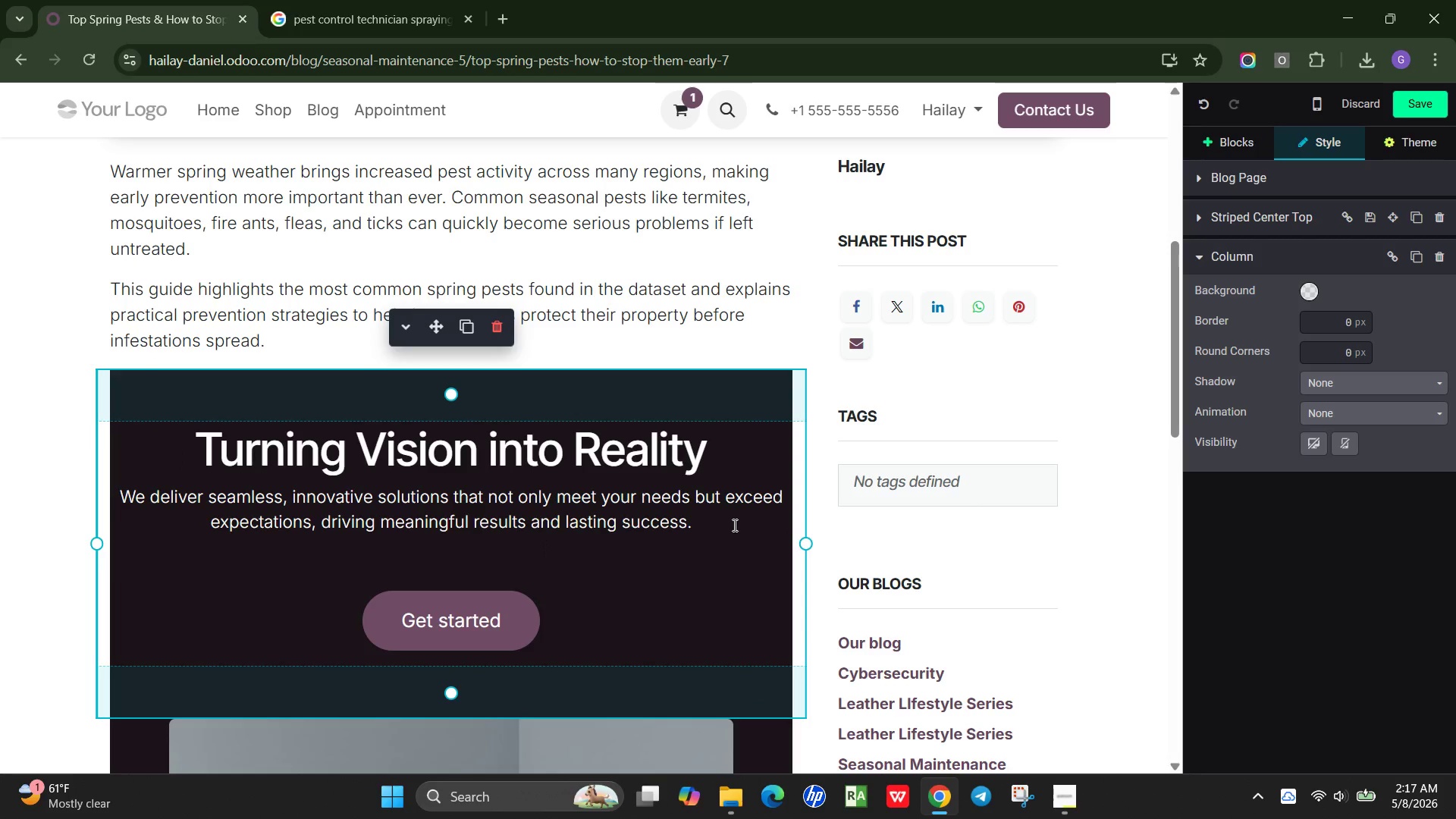 
left_click_drag(start_coordinate=[733, 525], to_coordinate=[195, 444])
 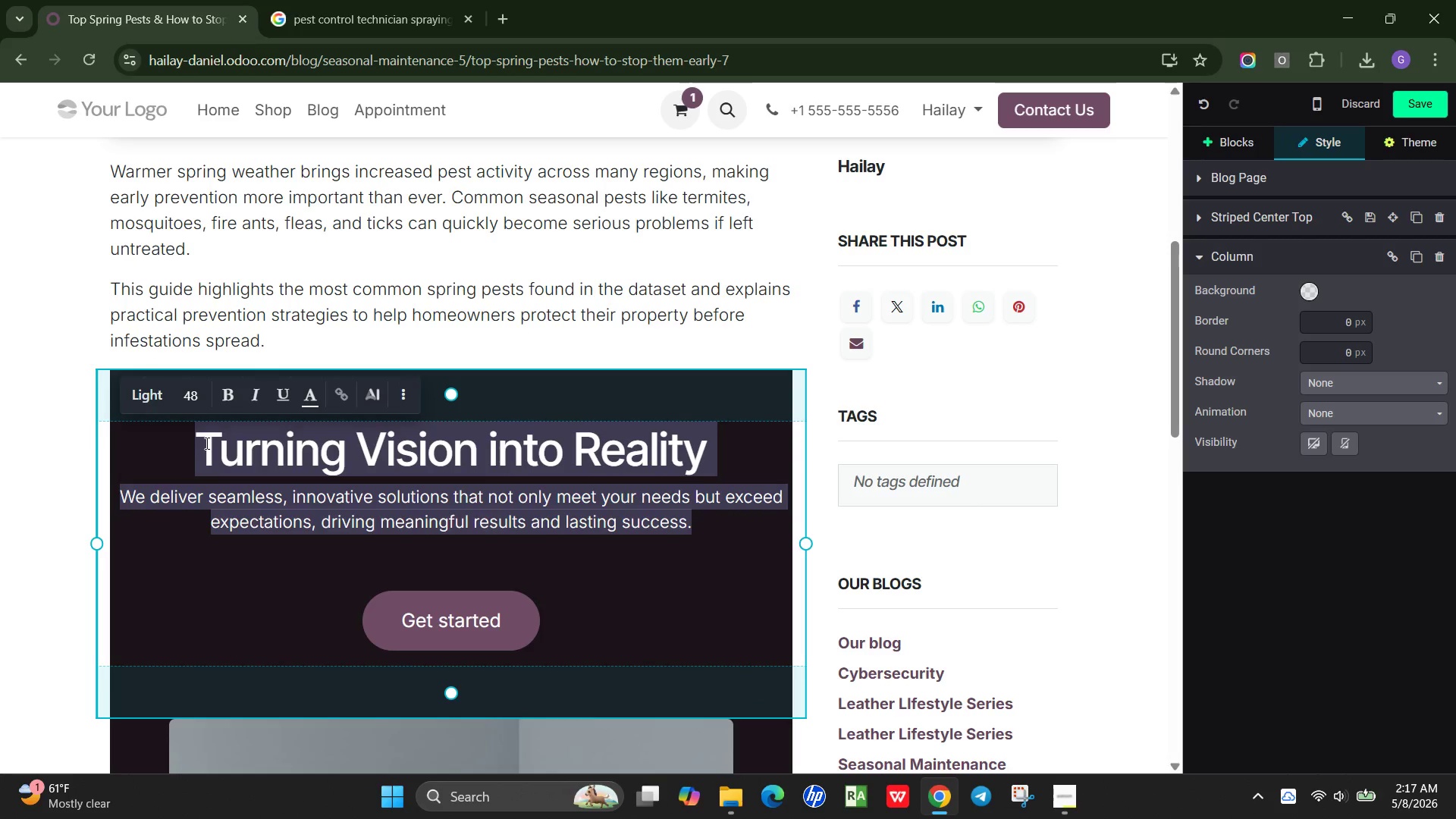 
hold_key(key=ShiftRight, duration=1.08)
 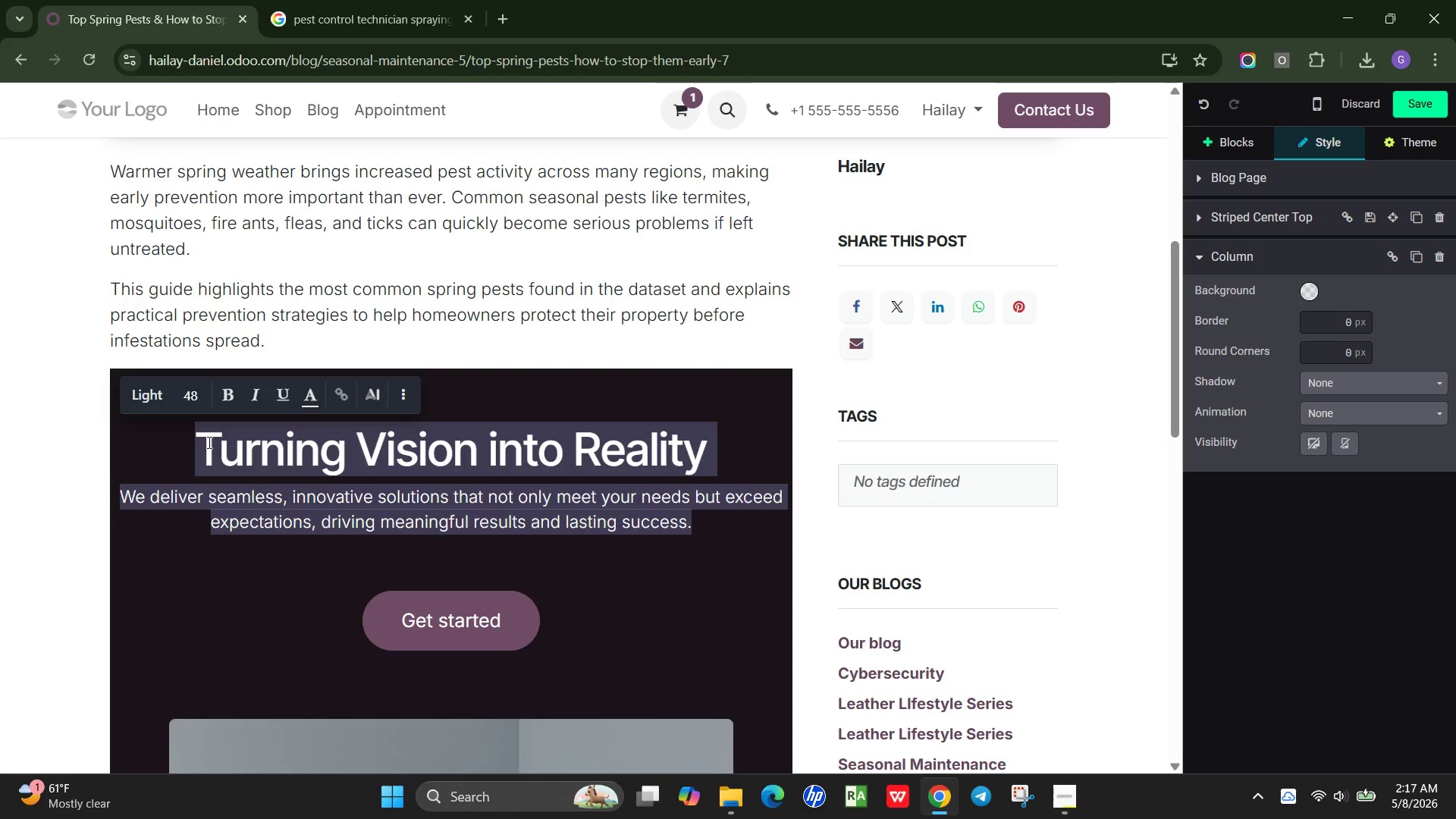 
type(Why p)
key(Backspace)
type(Pest Problems Increase in Spring)
 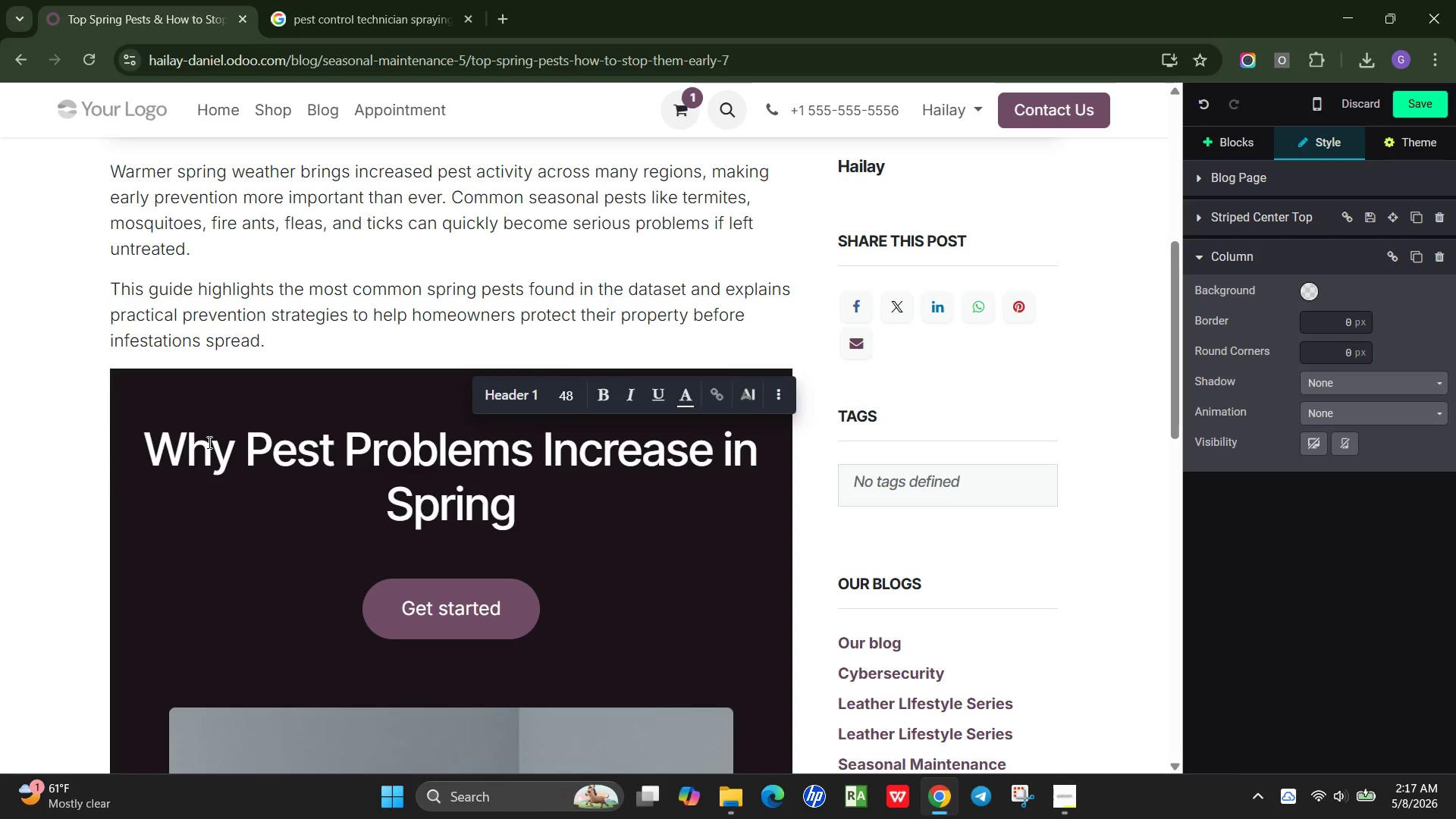 
key(Enter)
 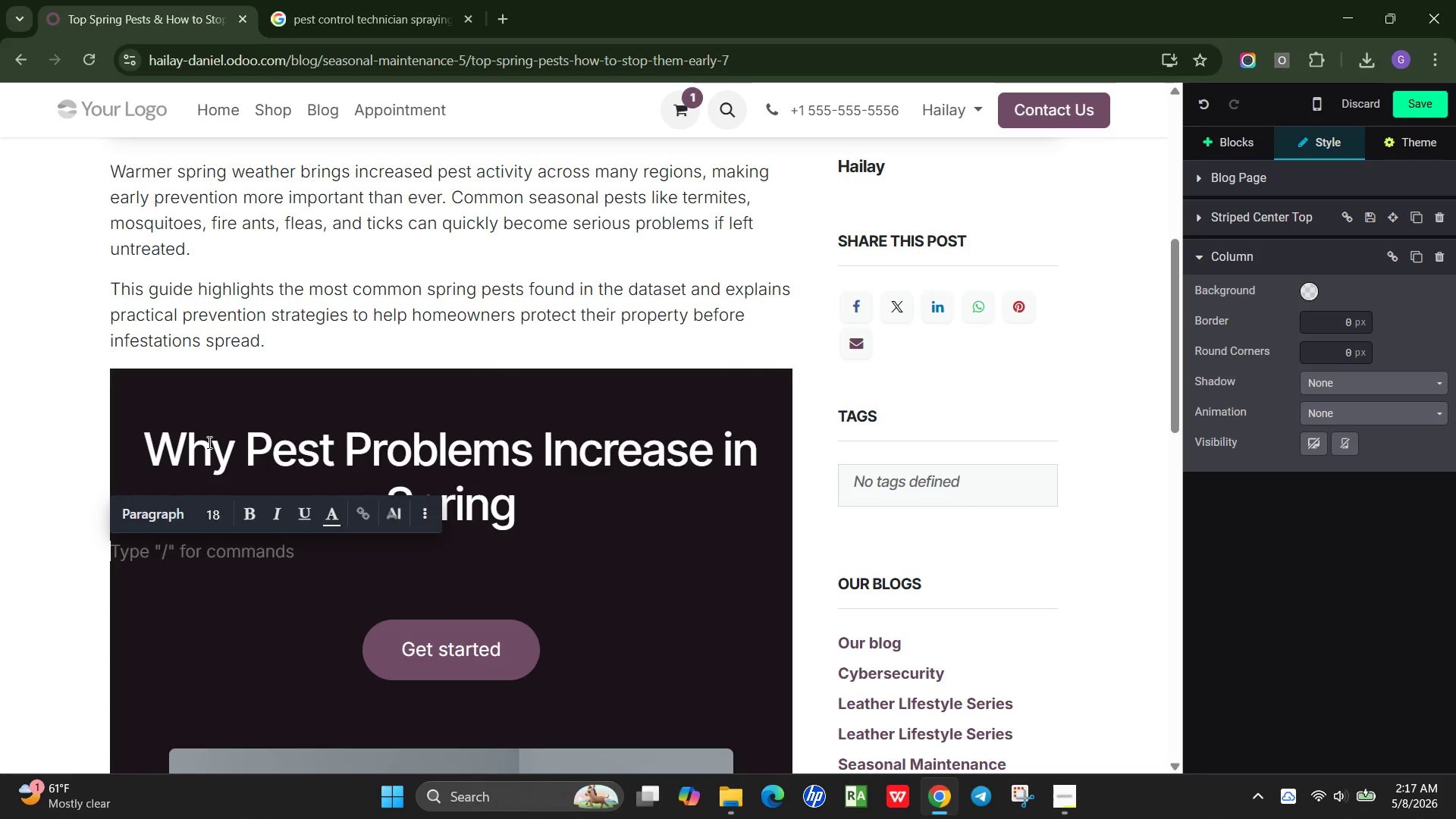 
type(Spring creates the perfect environment for pest activity. Warmer)
 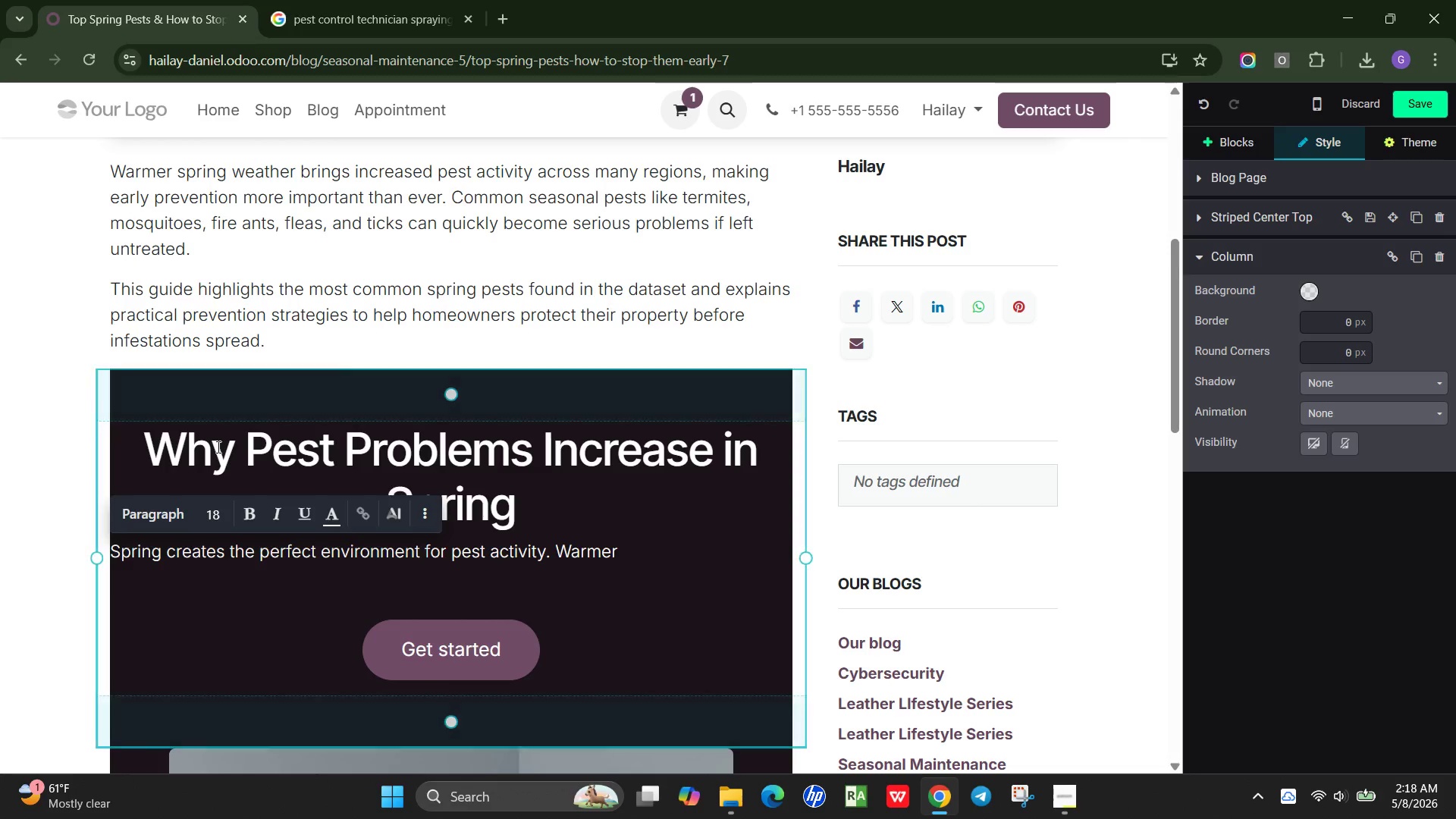 
type( temperatures, inv)
key(Backspace)
key(Backspace)
type(creased moisture, and growth)
key(Backspace)
key(Backspace)
type(ign)
key(Backspace)
key(Backspace)
type(ng vegetation attract insects and other unwanted pests to home )
key(Backspace)
type(s and outdoor spaces.)
 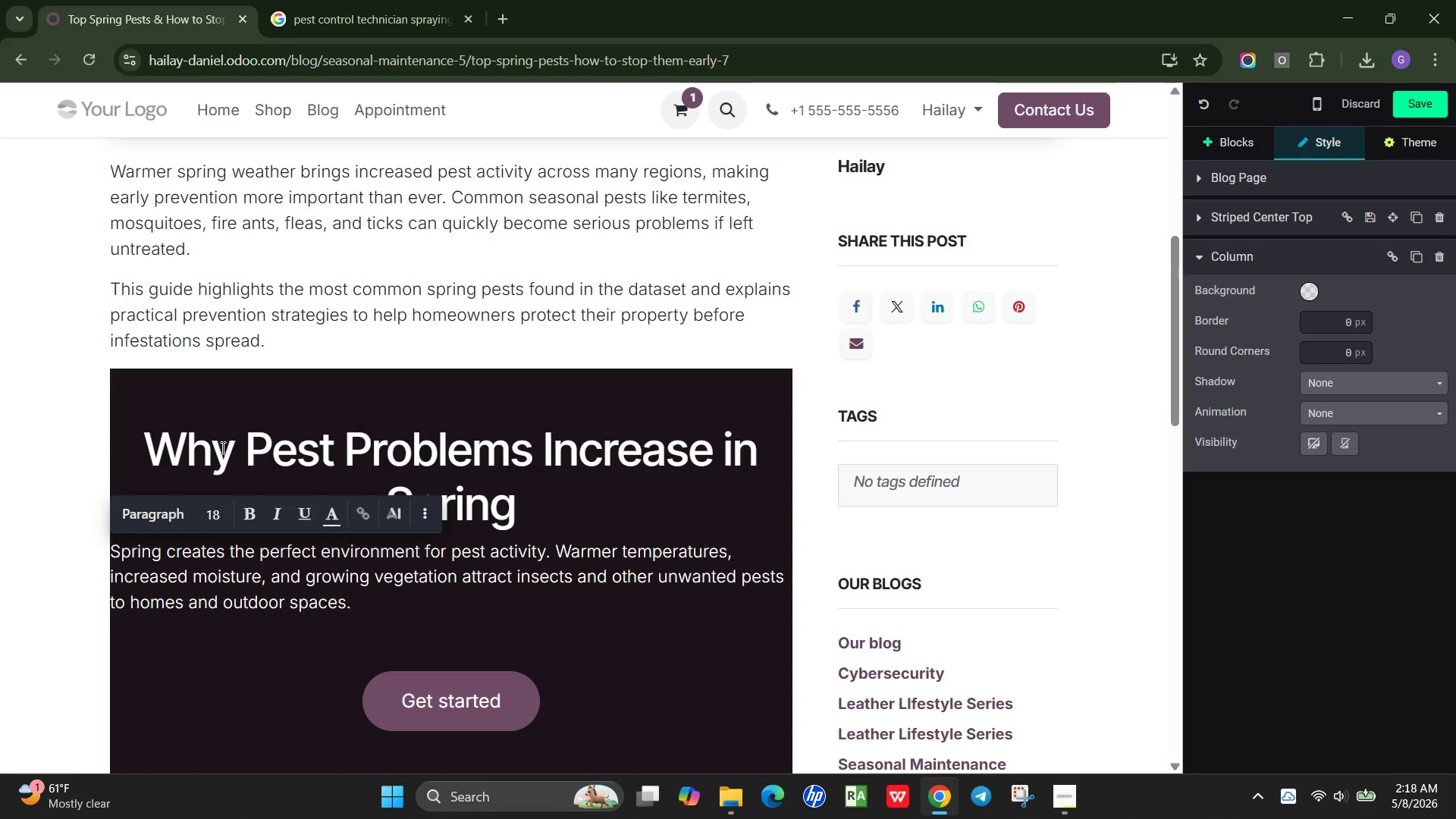 
key(Enter)
 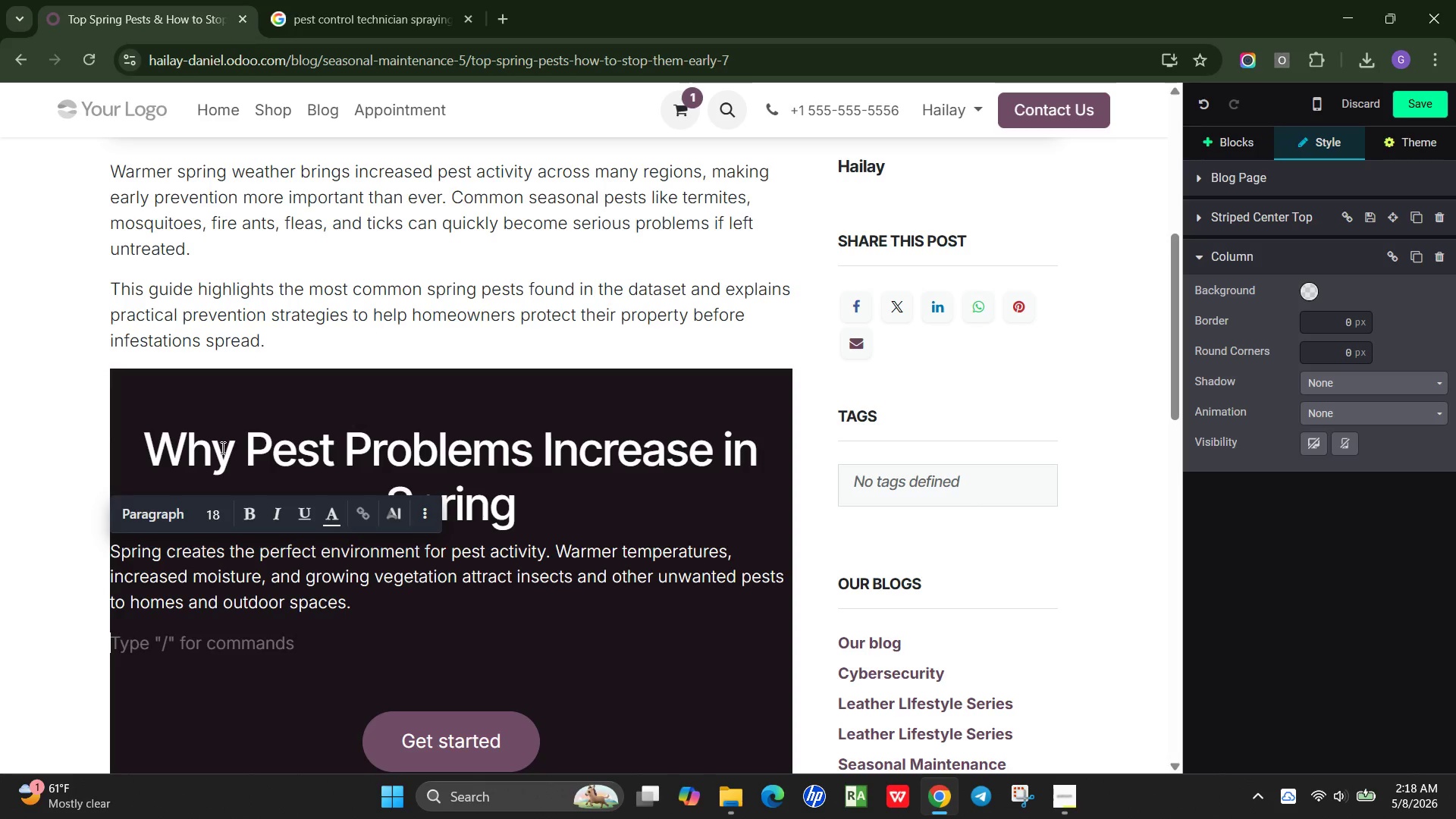 
type(Accou)
key(Backspace)
type(rding to the starter dataset, homeowners in regiou)
key(Backspace)
type(ns such as A)
 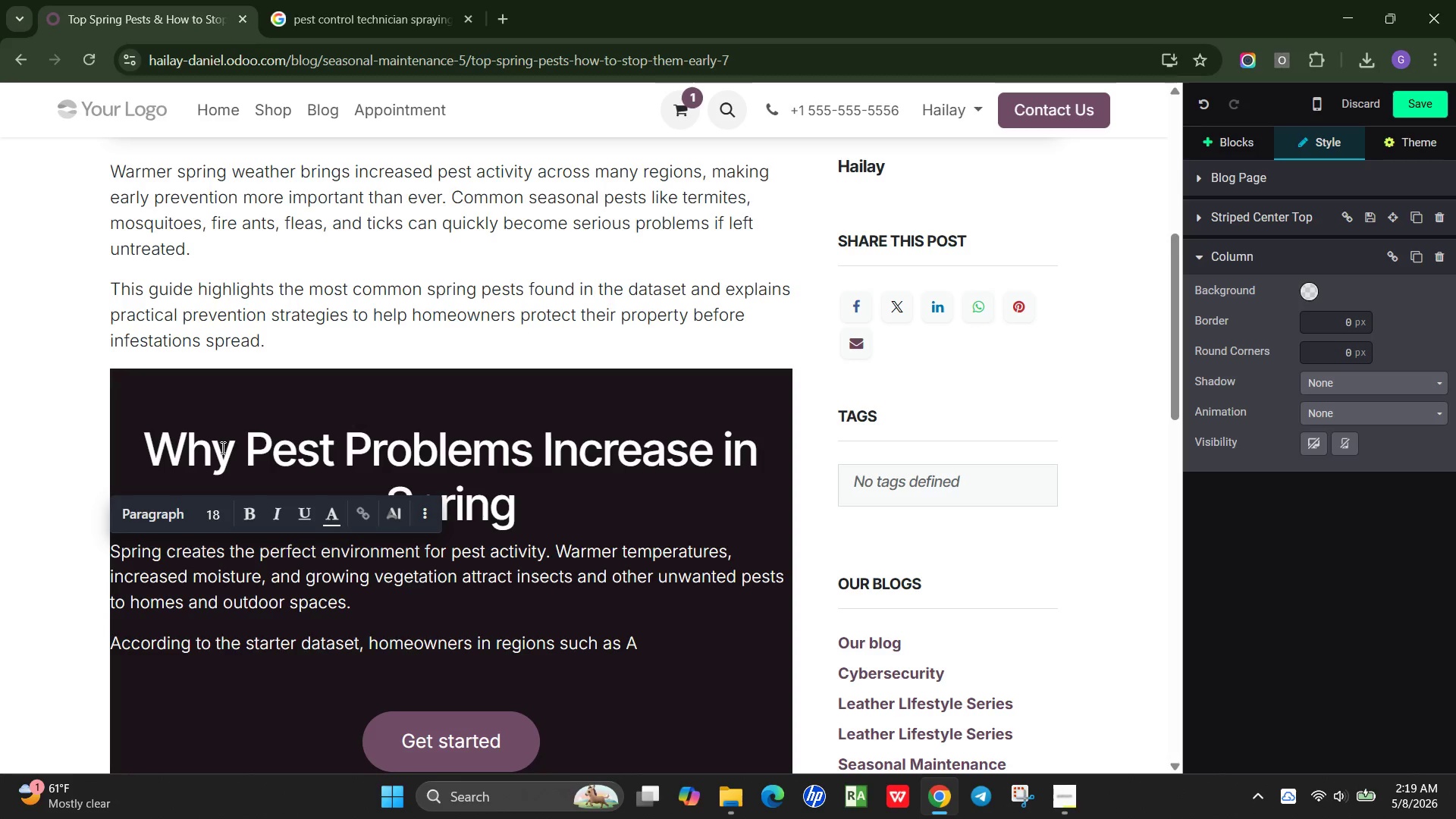 
type(tlanta, Orlando, Miami, Charlotte, Phoenix, and Dallas)
 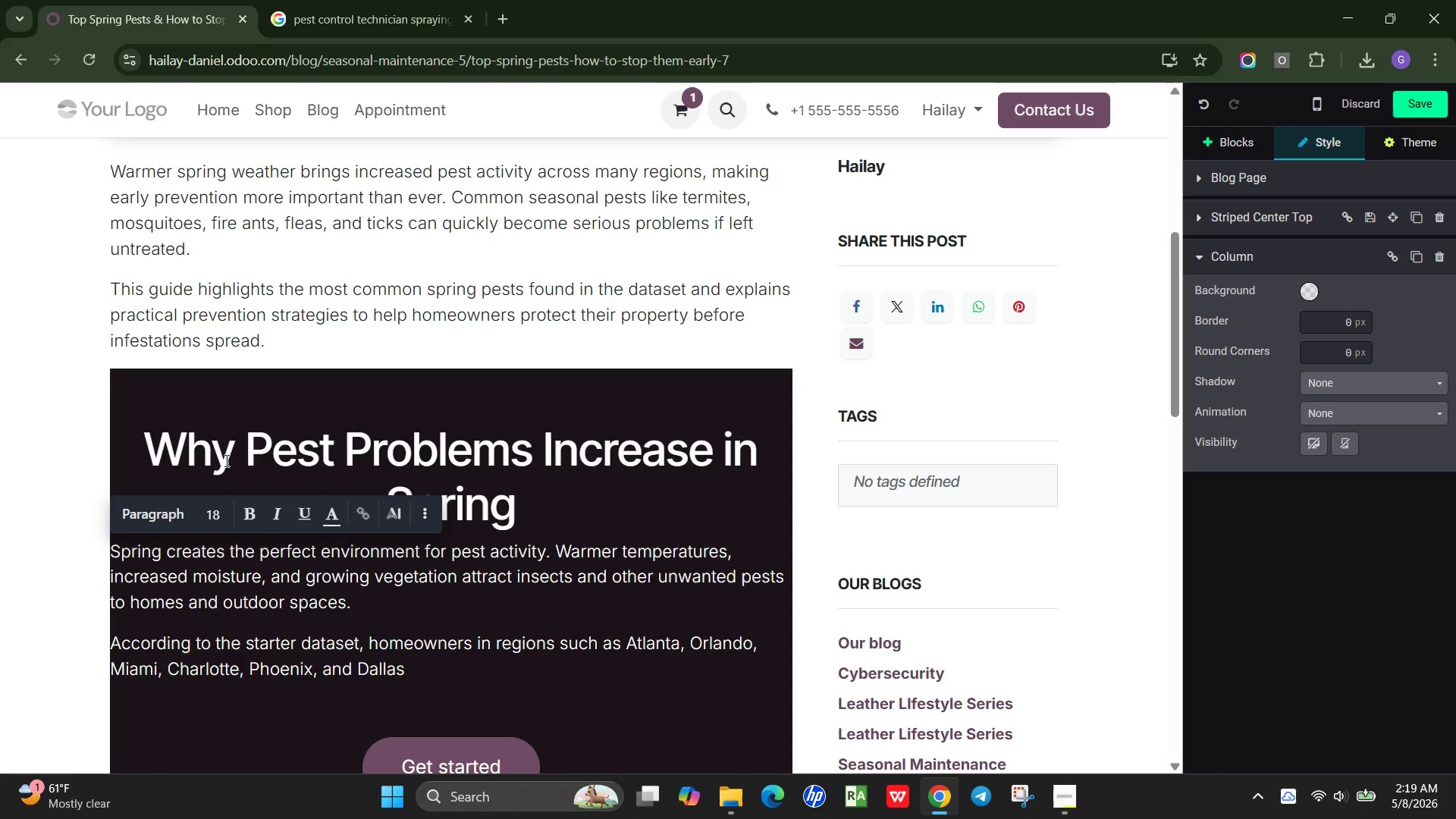 
left_click_drag(start_coordinate=[441, 676], to_coordinate=[630, 637])
 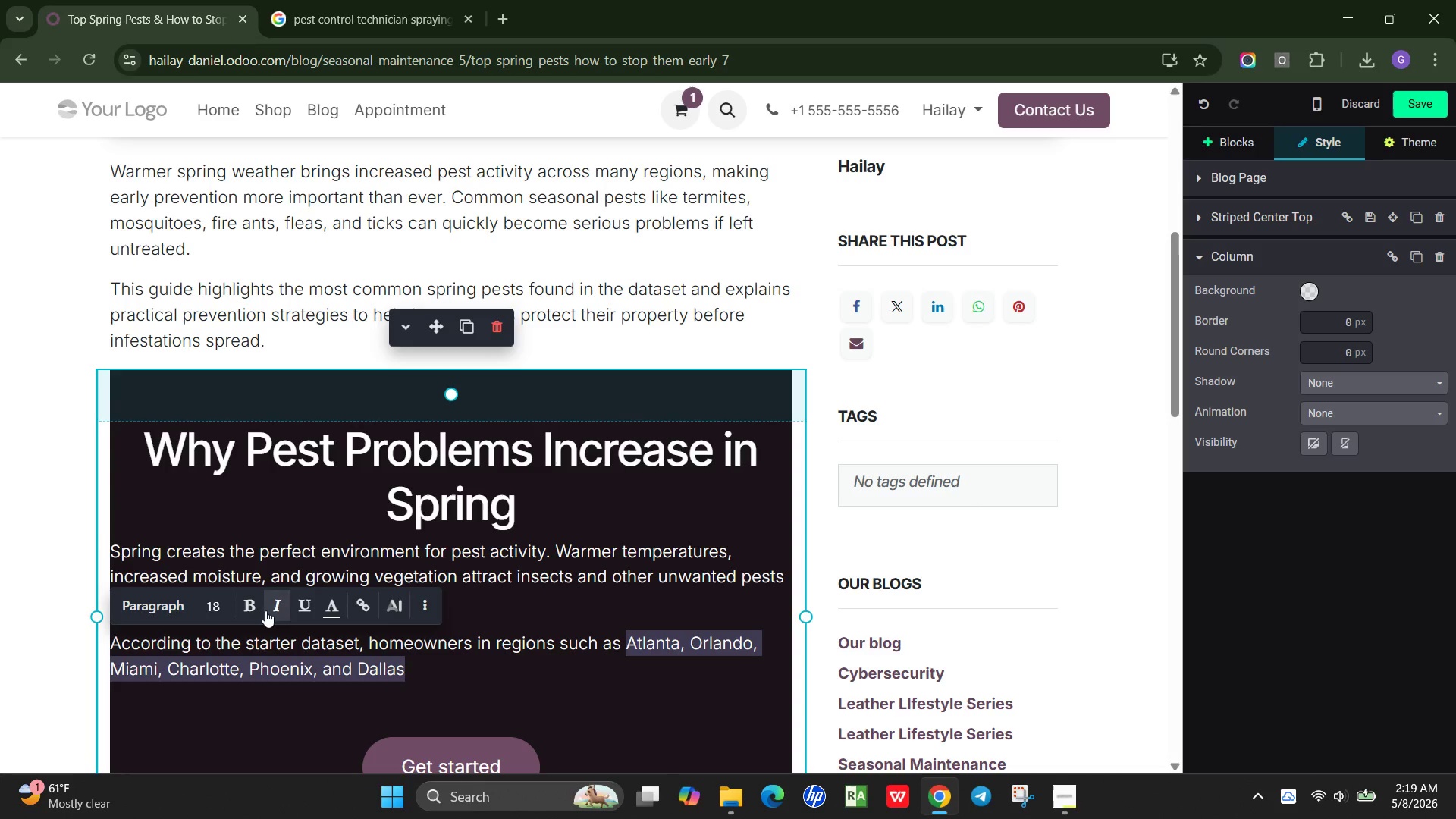 
left_click([253, 610])
 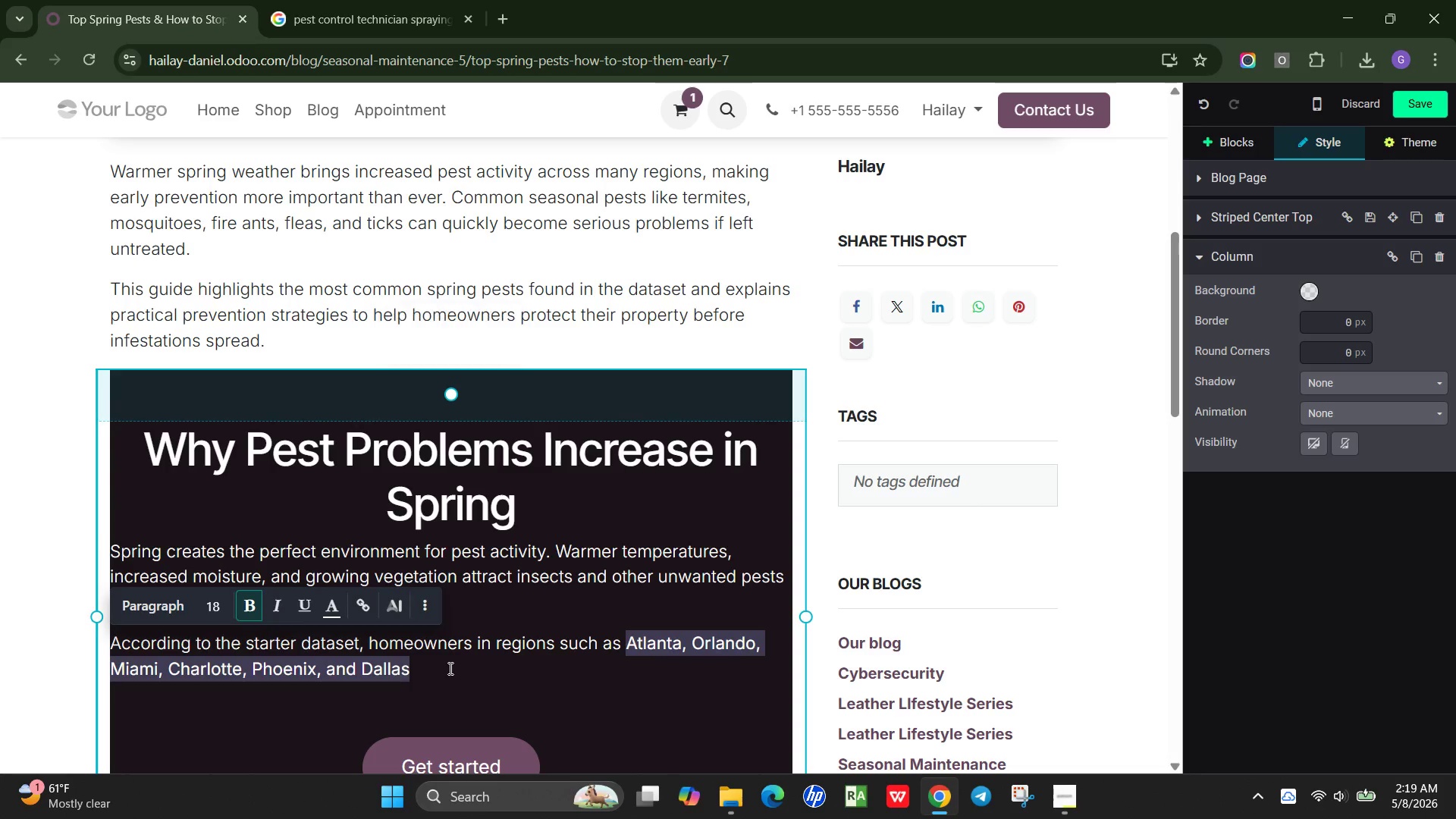 
left_click([449, 668])
 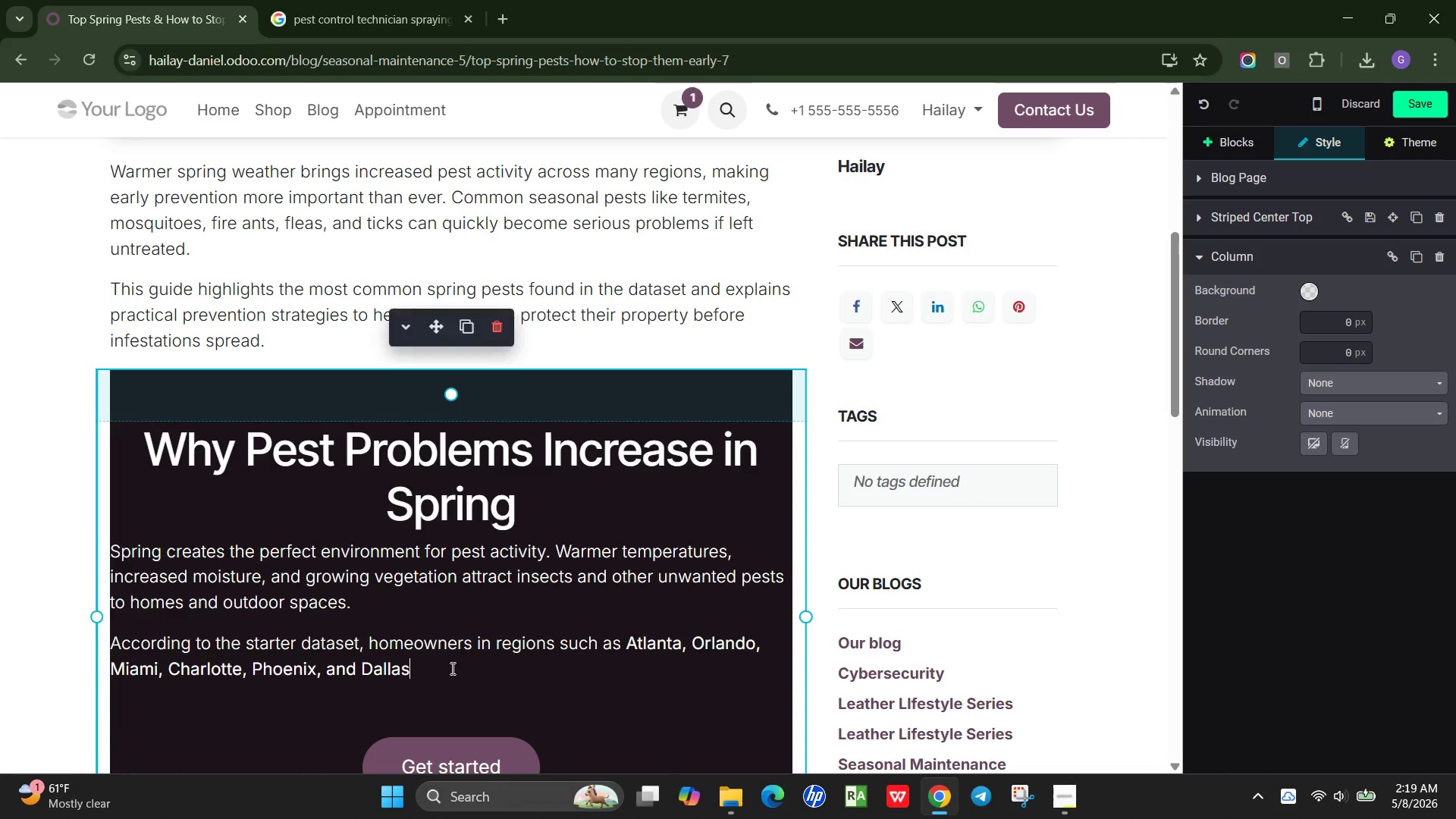 
key(Space)
 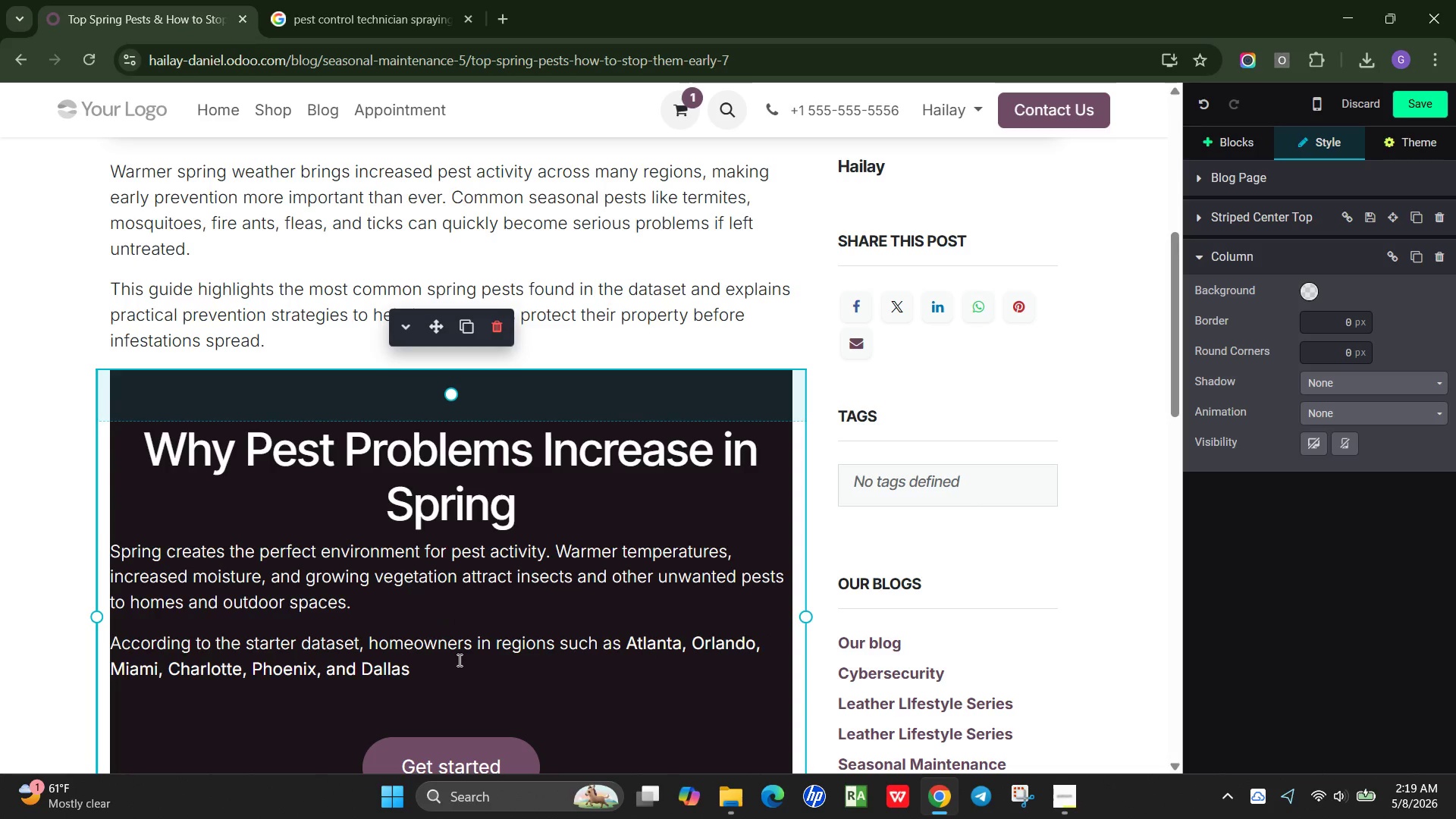 
type(commonly dael)
key(Backspace)
key(Backspace)
key(Backspace)
type(eal with:)
 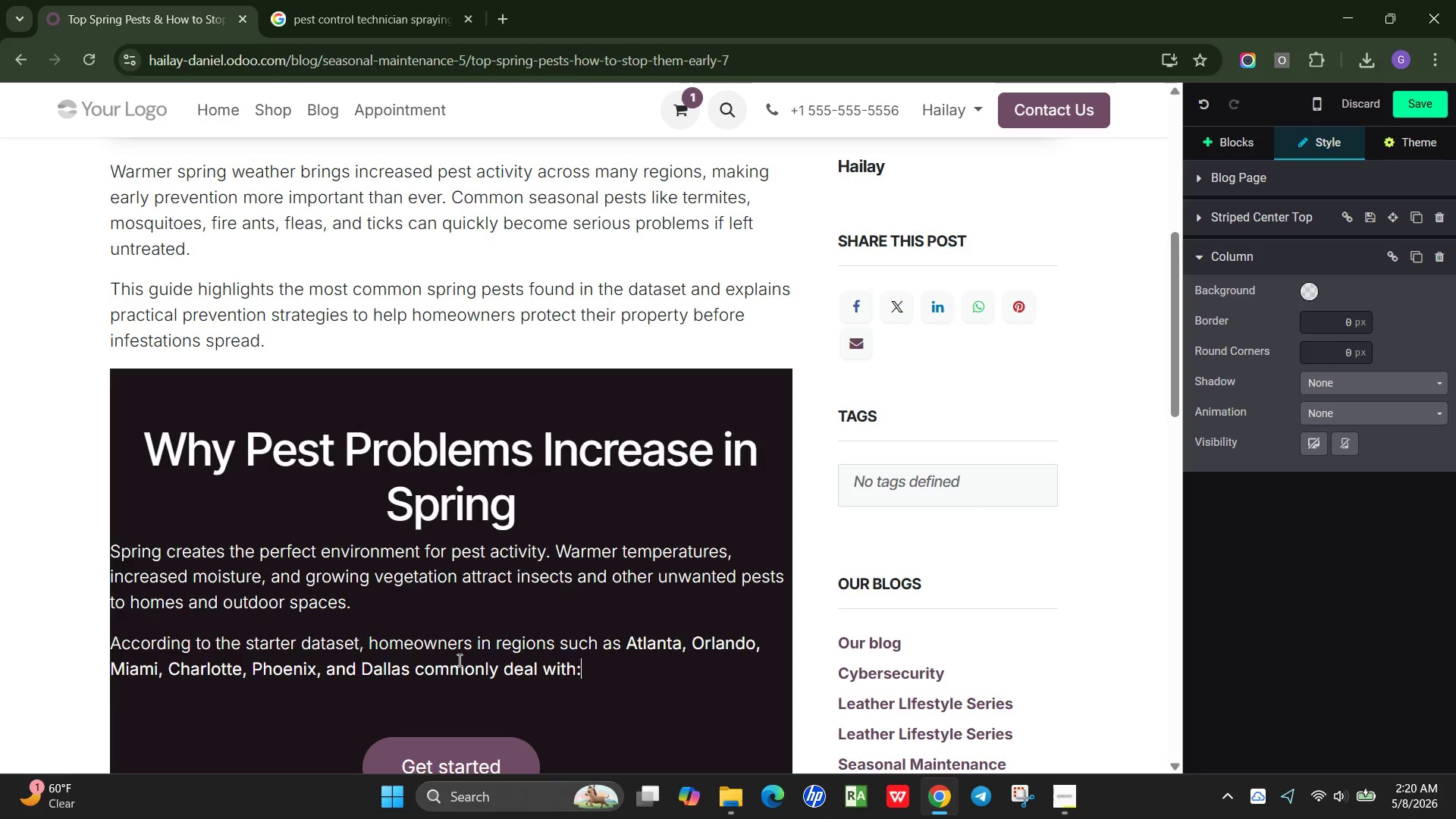 
key(Enter)
 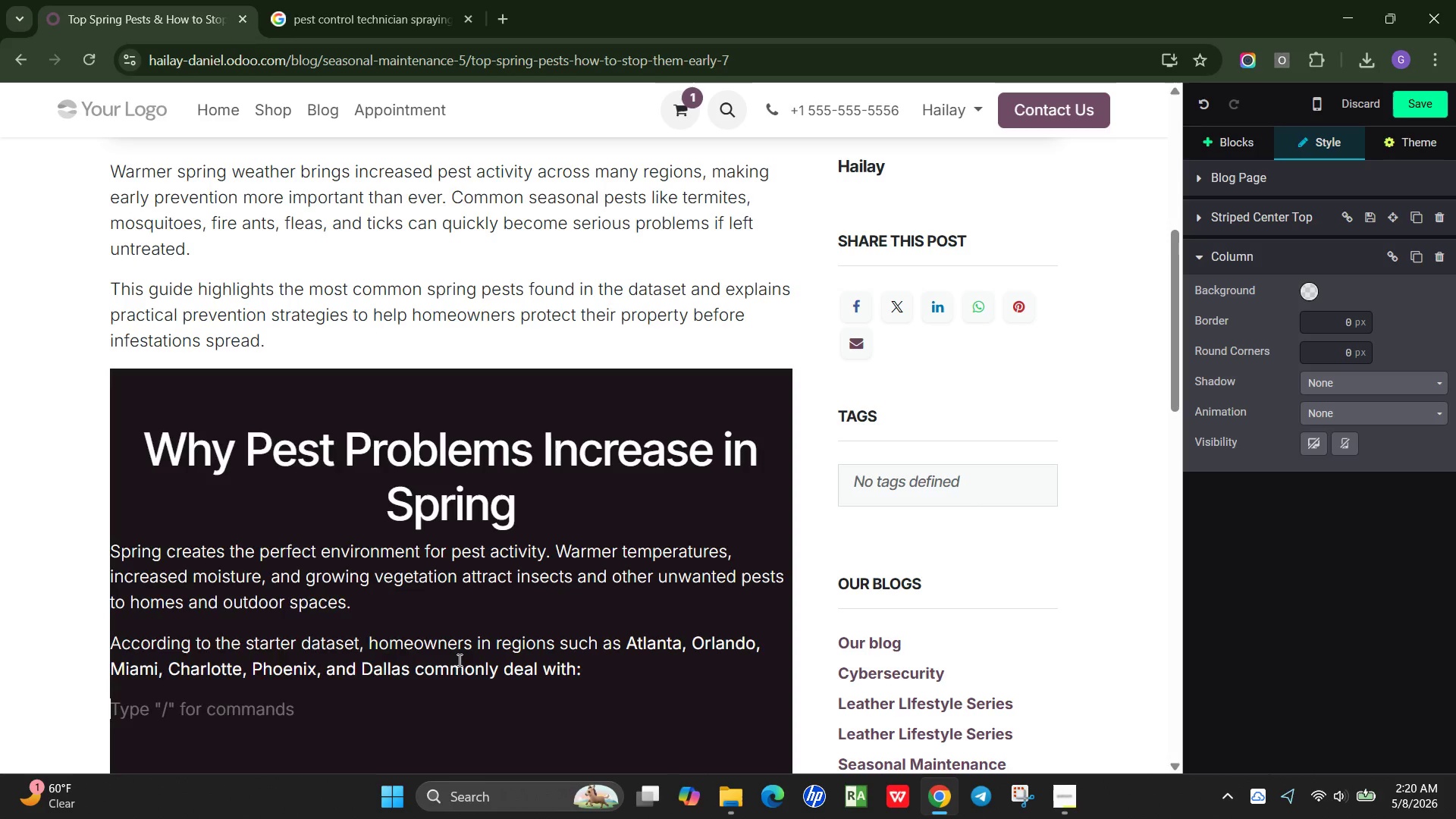 
key(Slash)
 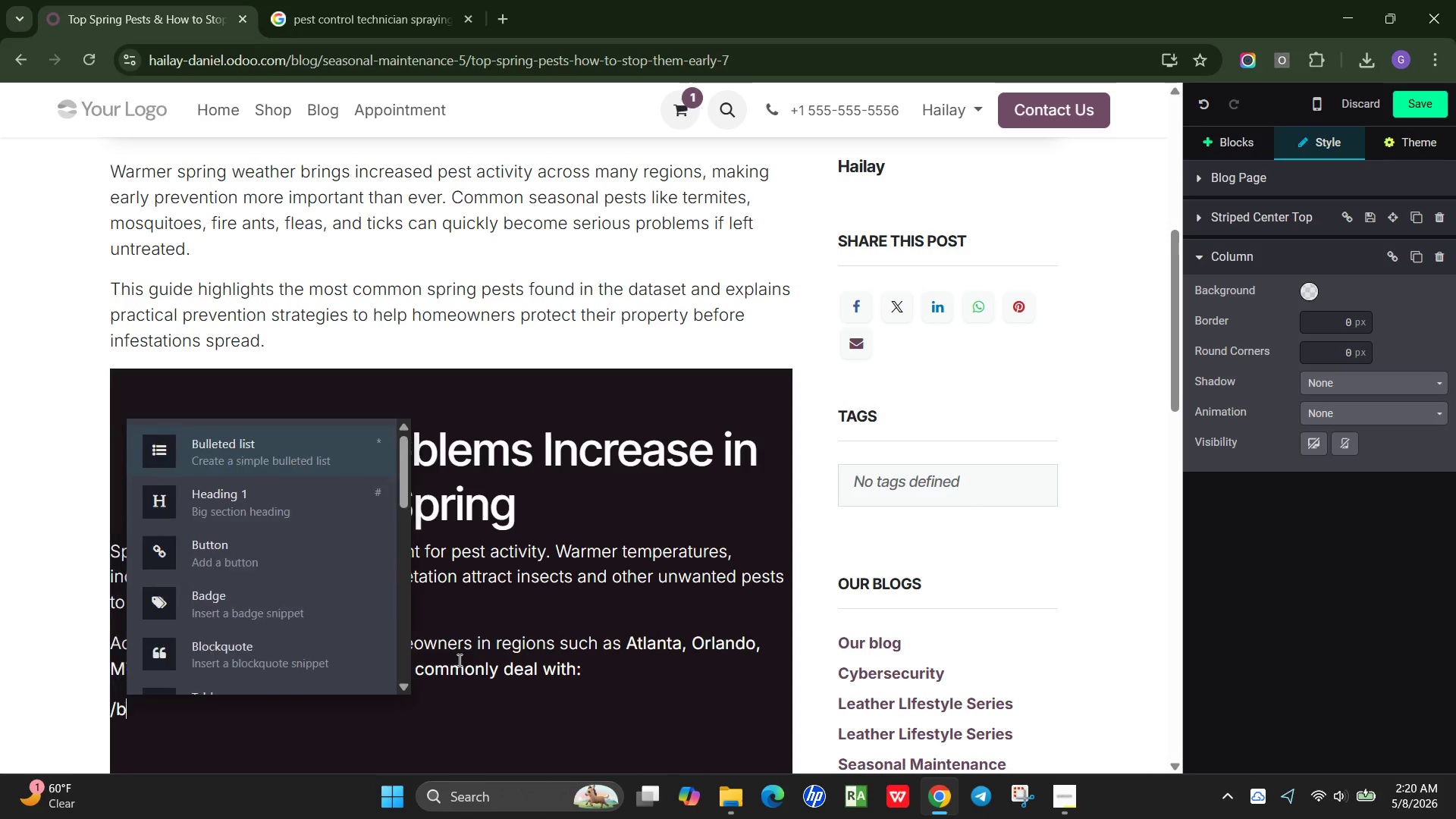 
key(B)
 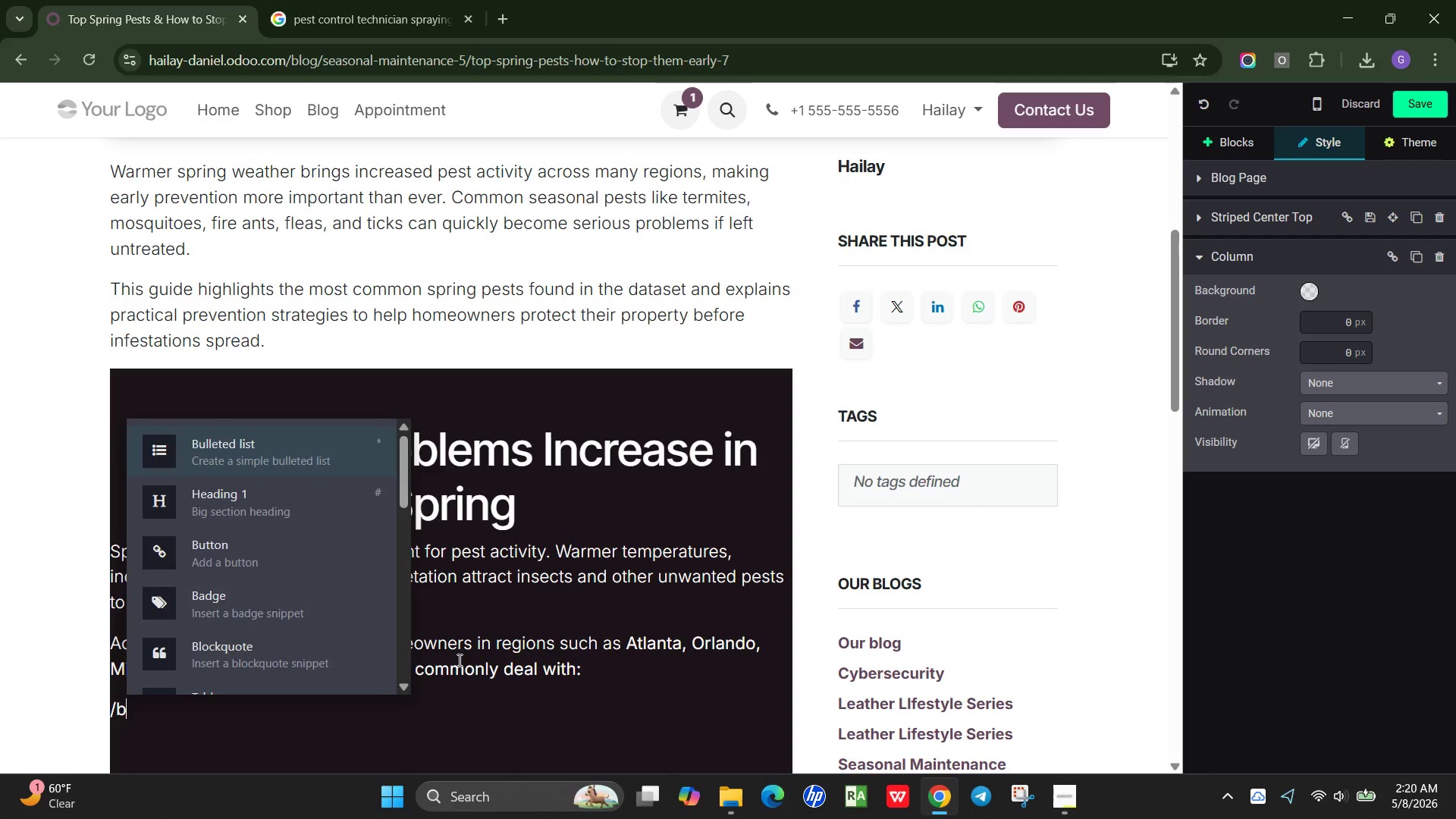 
key(Enter)
 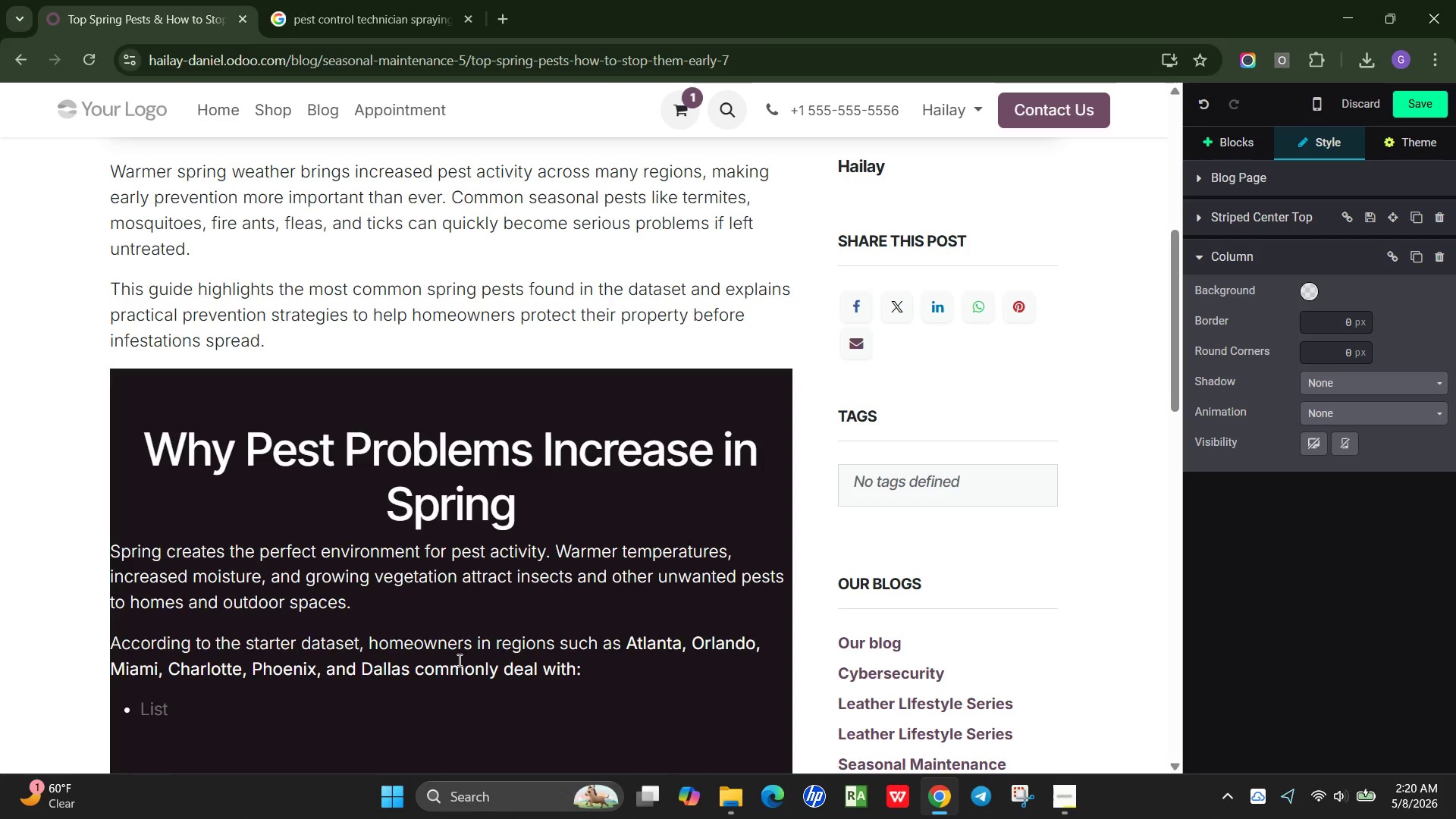 
type(Subterranean termites)
 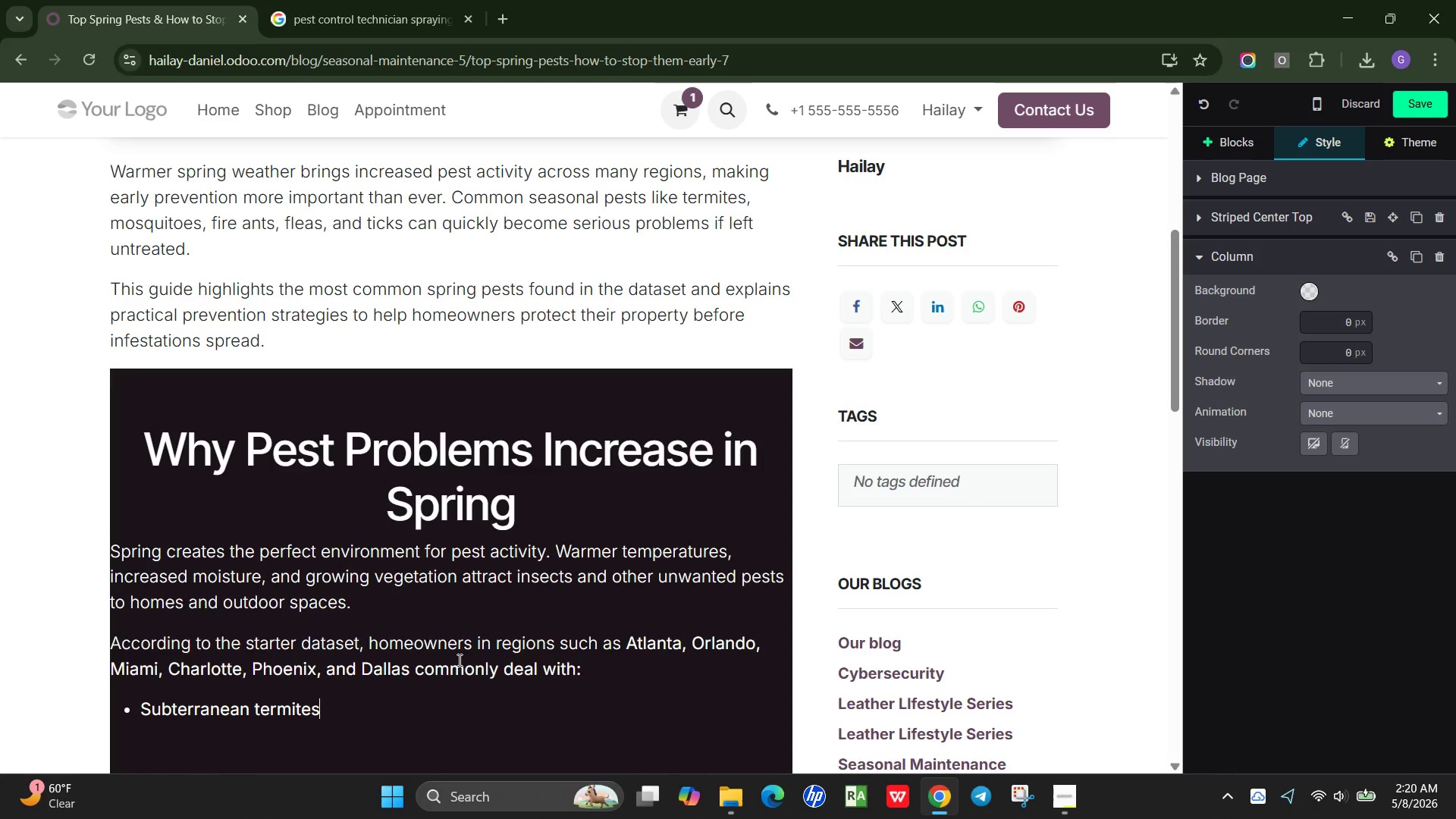 
key(Enter)
 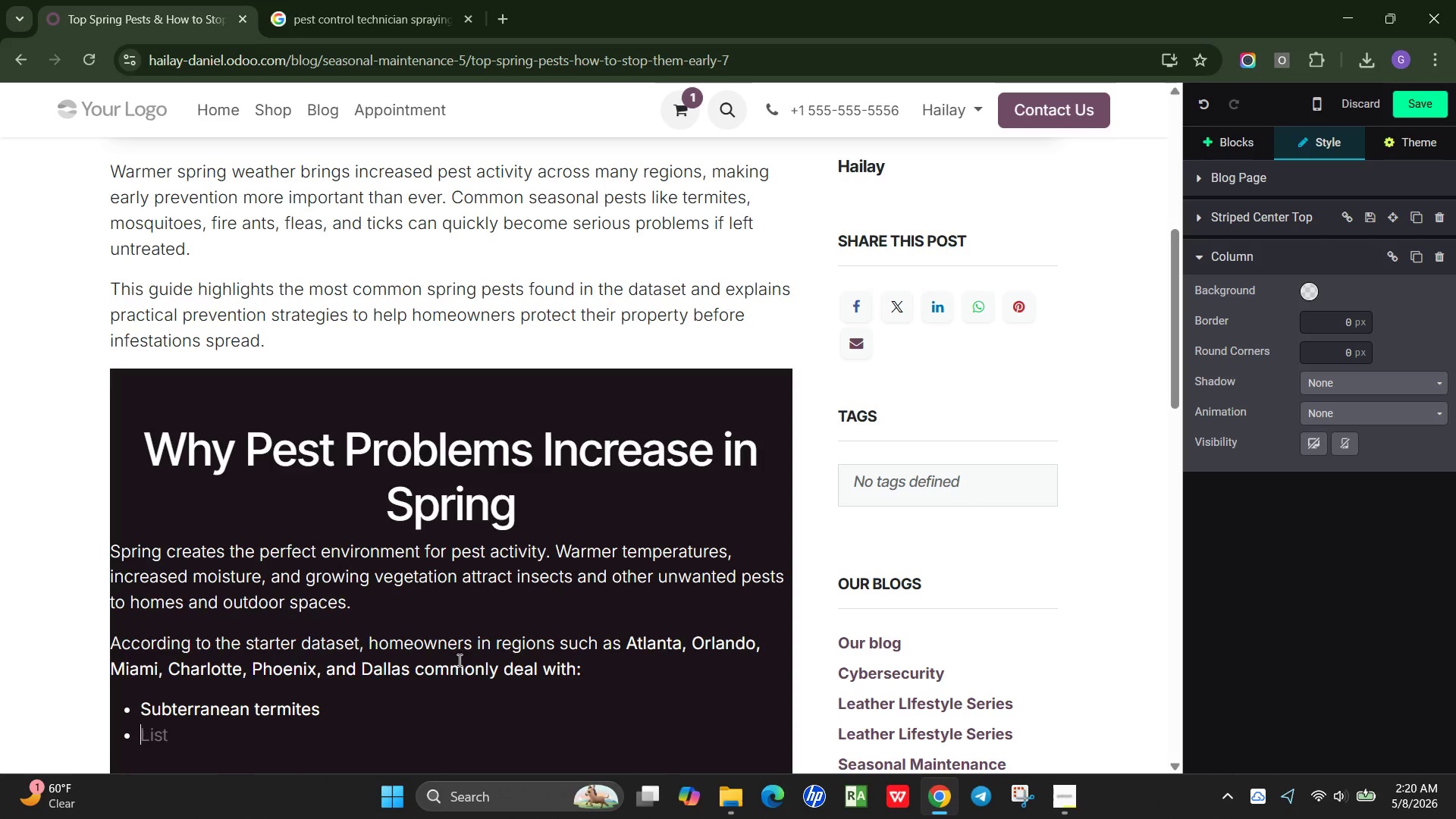 
type(Mosquitoes)
 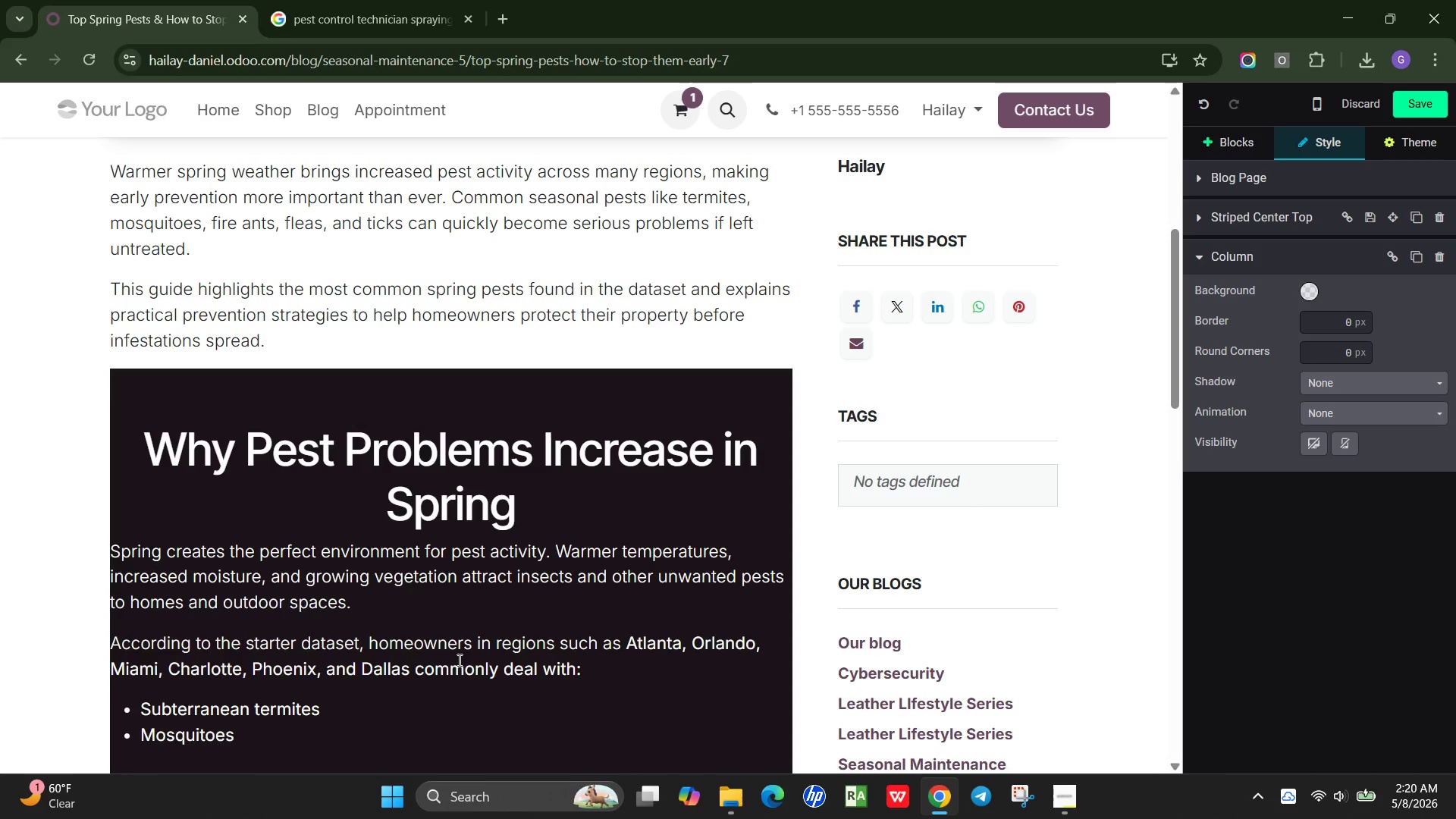 
key(Enter)
 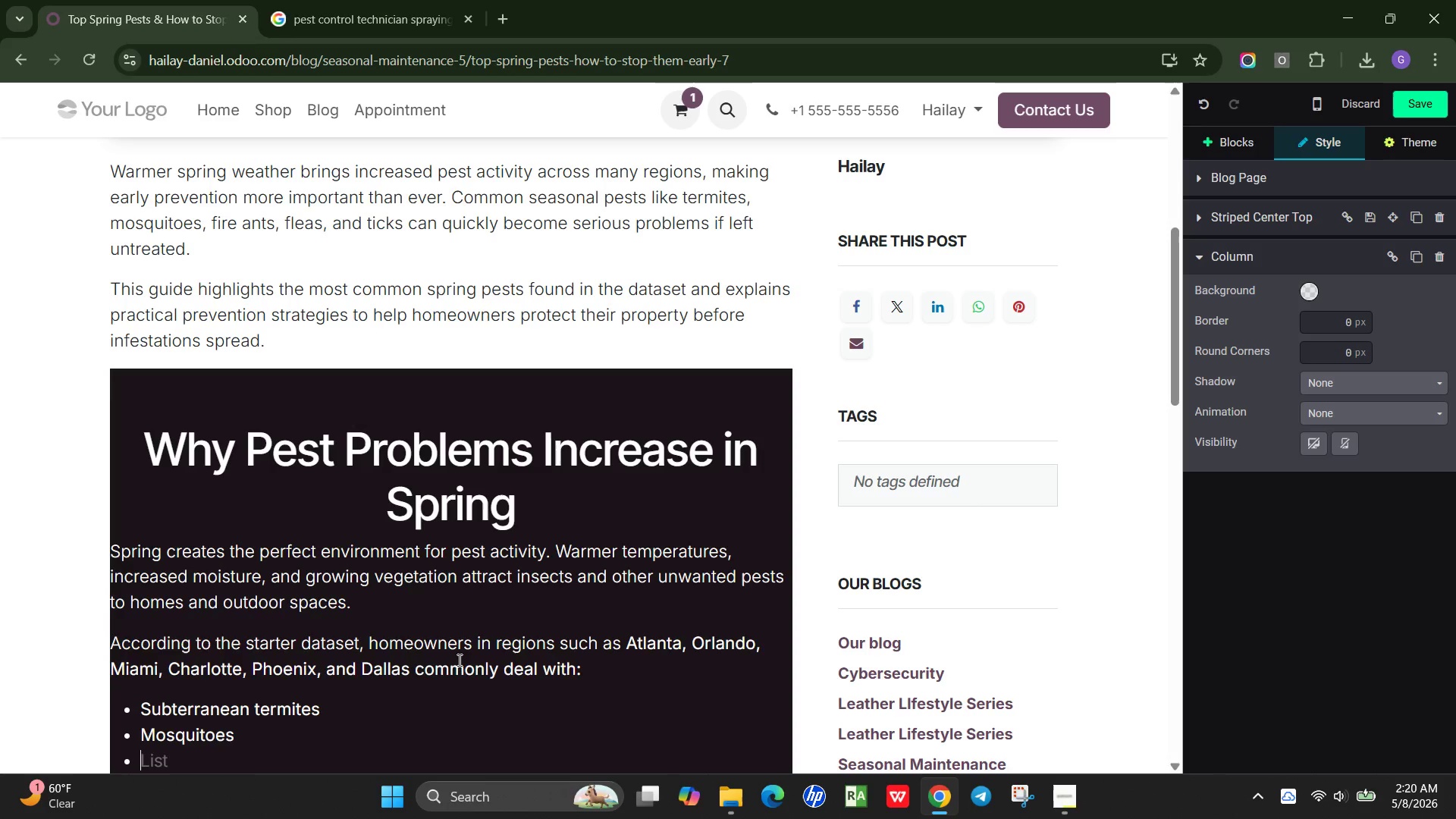 
type(Fire ants)
 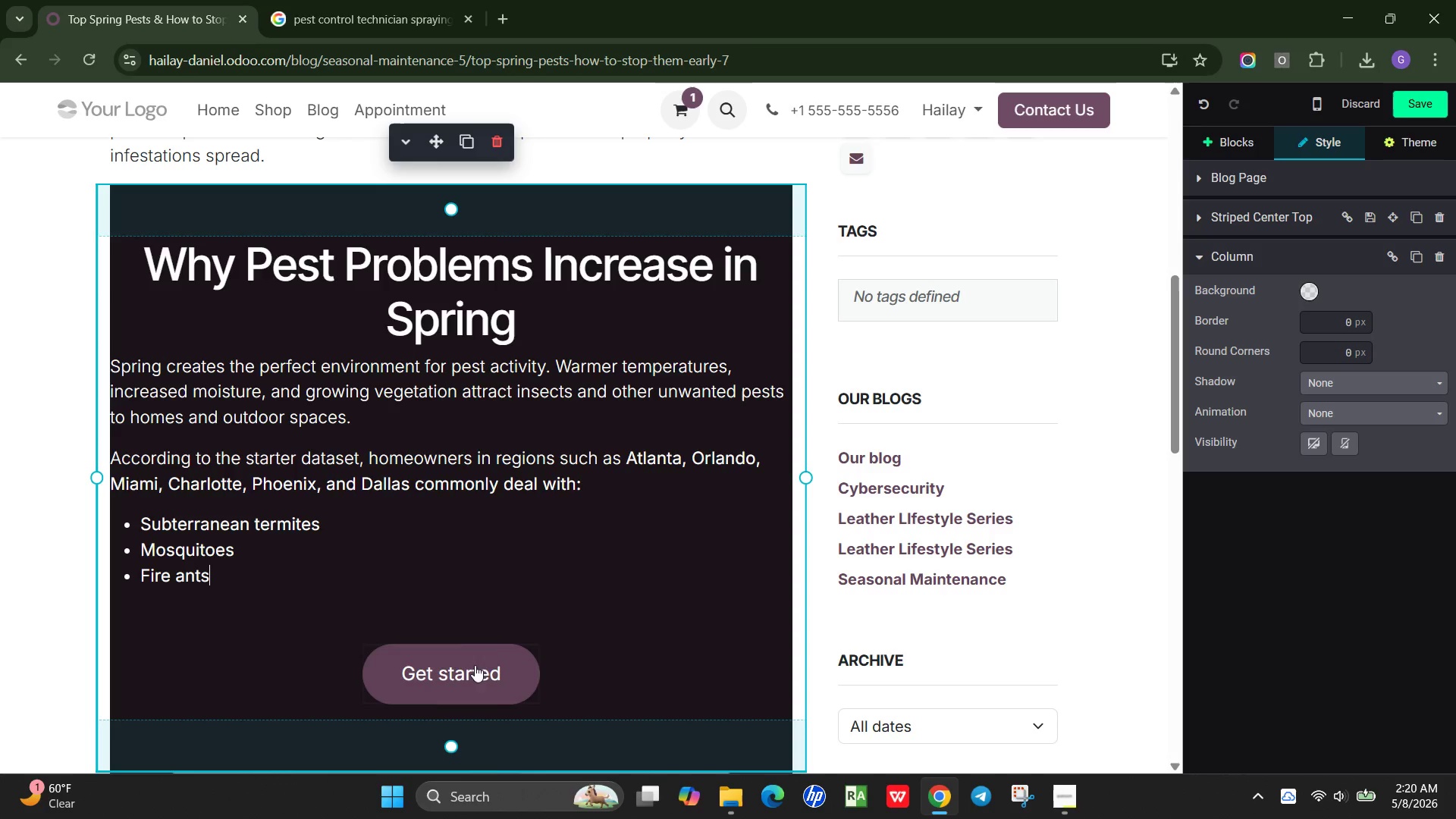 
wait(7.11)
 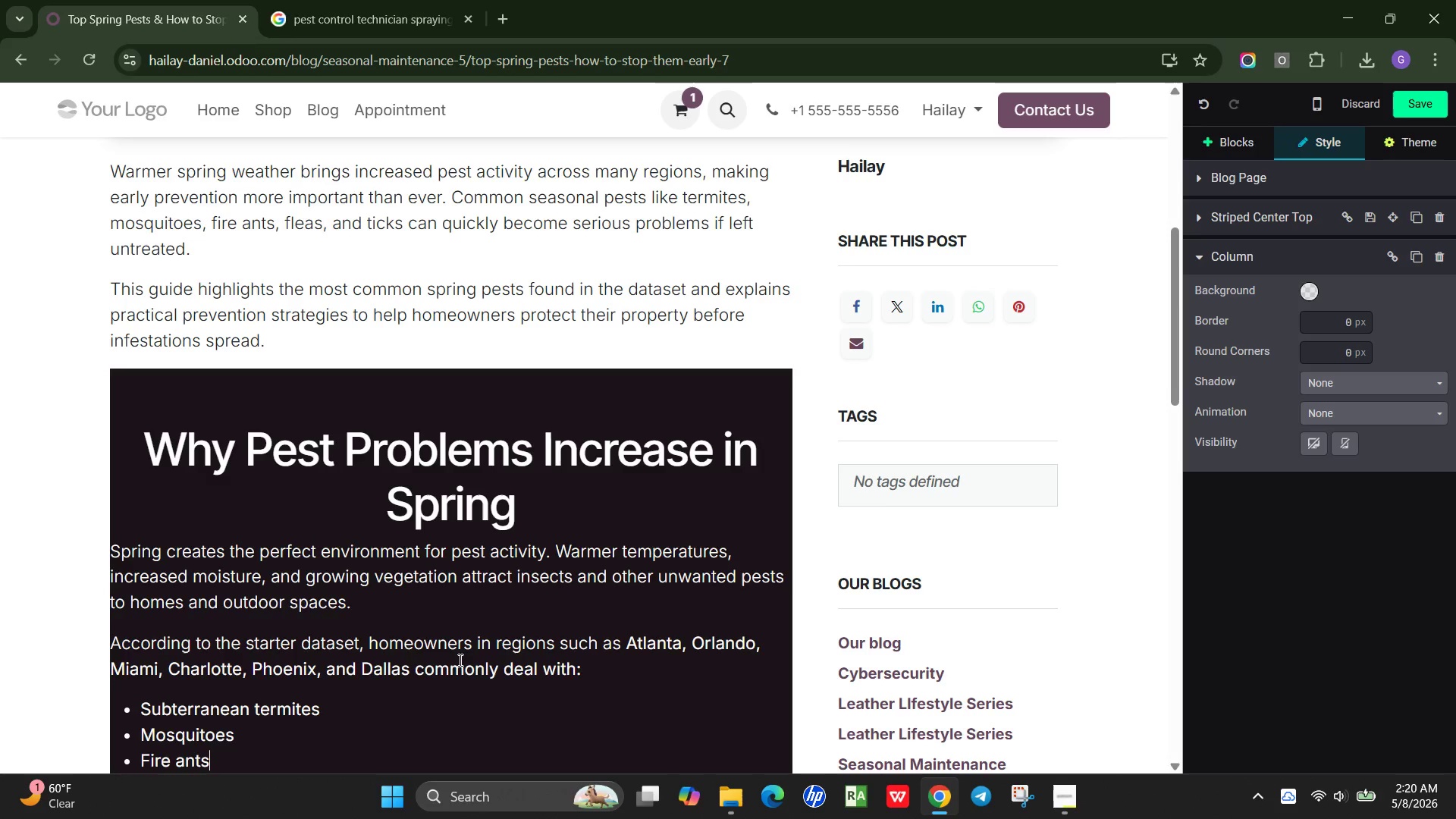 
left_click_drag(start_coordinate=[539, 668], to_coordinate=[411, 651])
 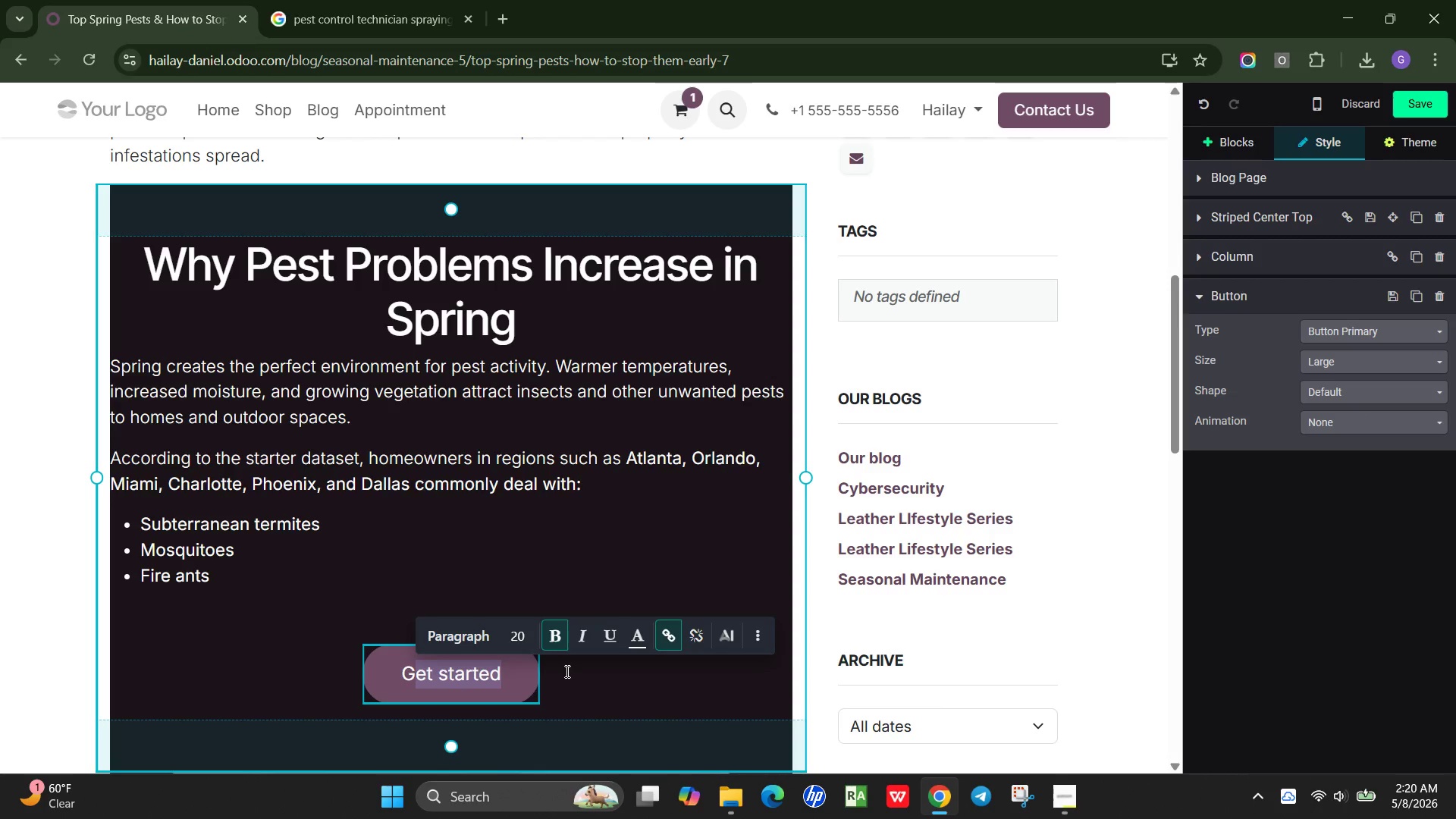 
key(Delete)
 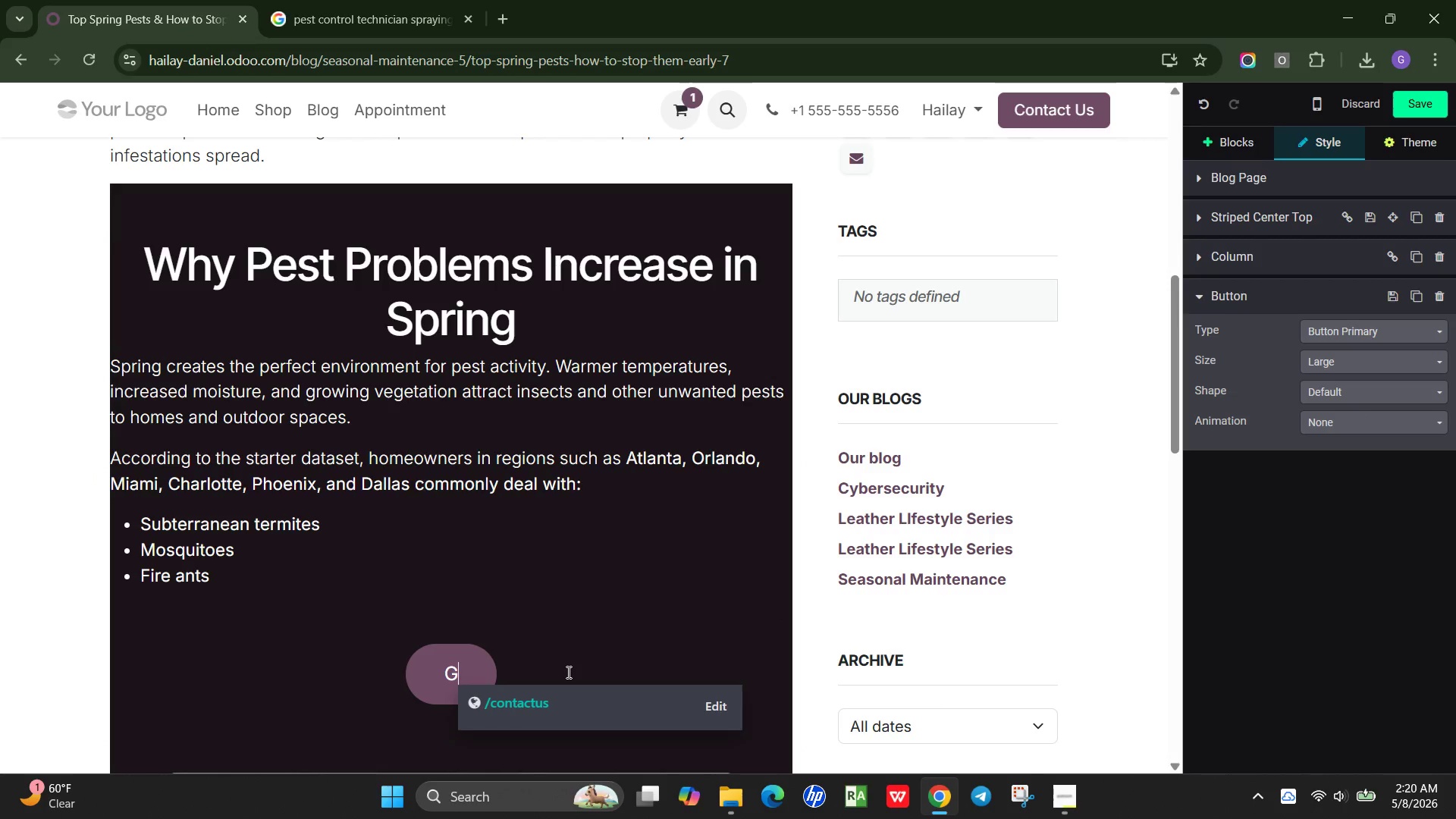 
key(Backspace)
 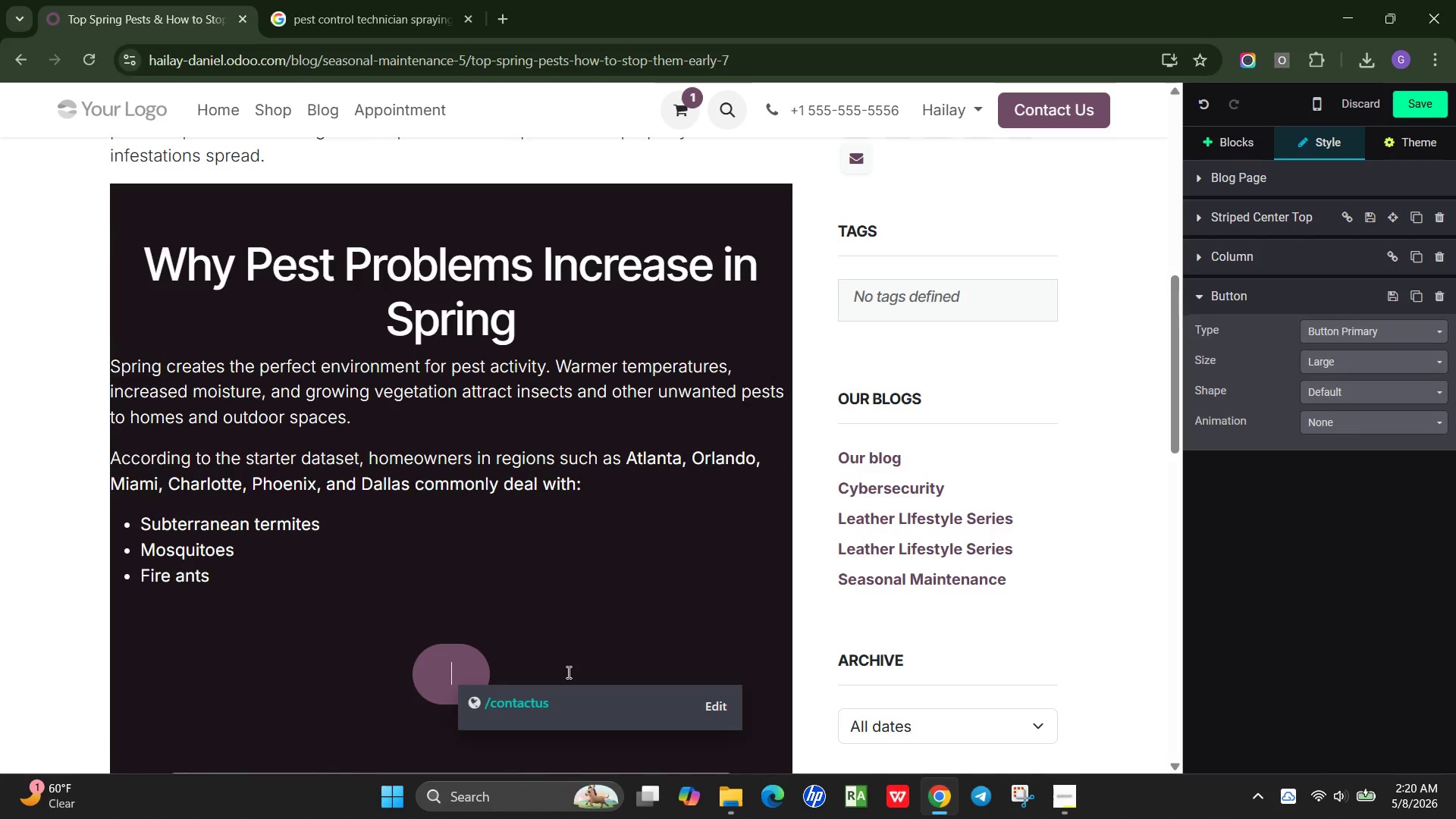 
key(Backspace)
 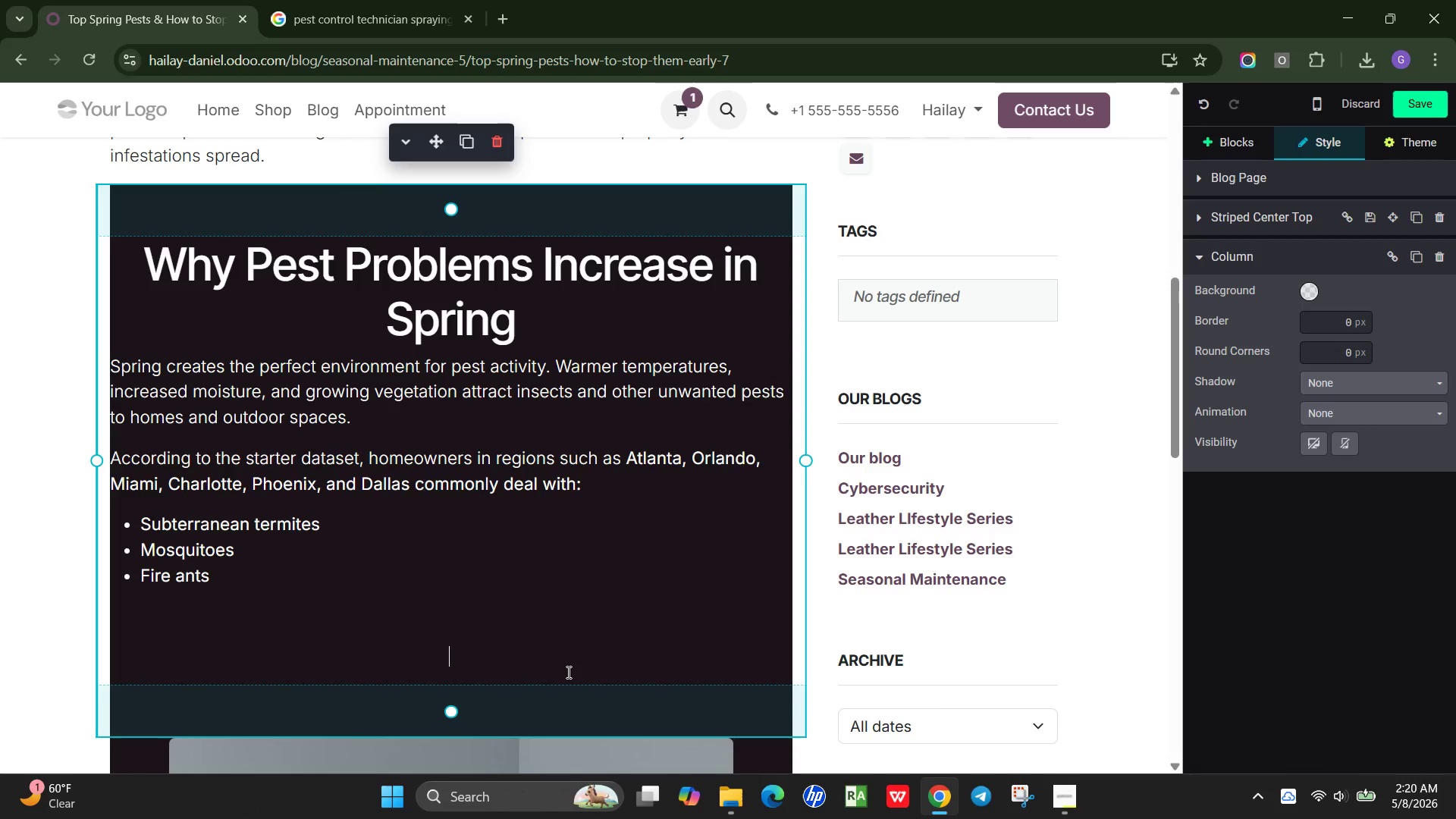 
key(Backspace)
 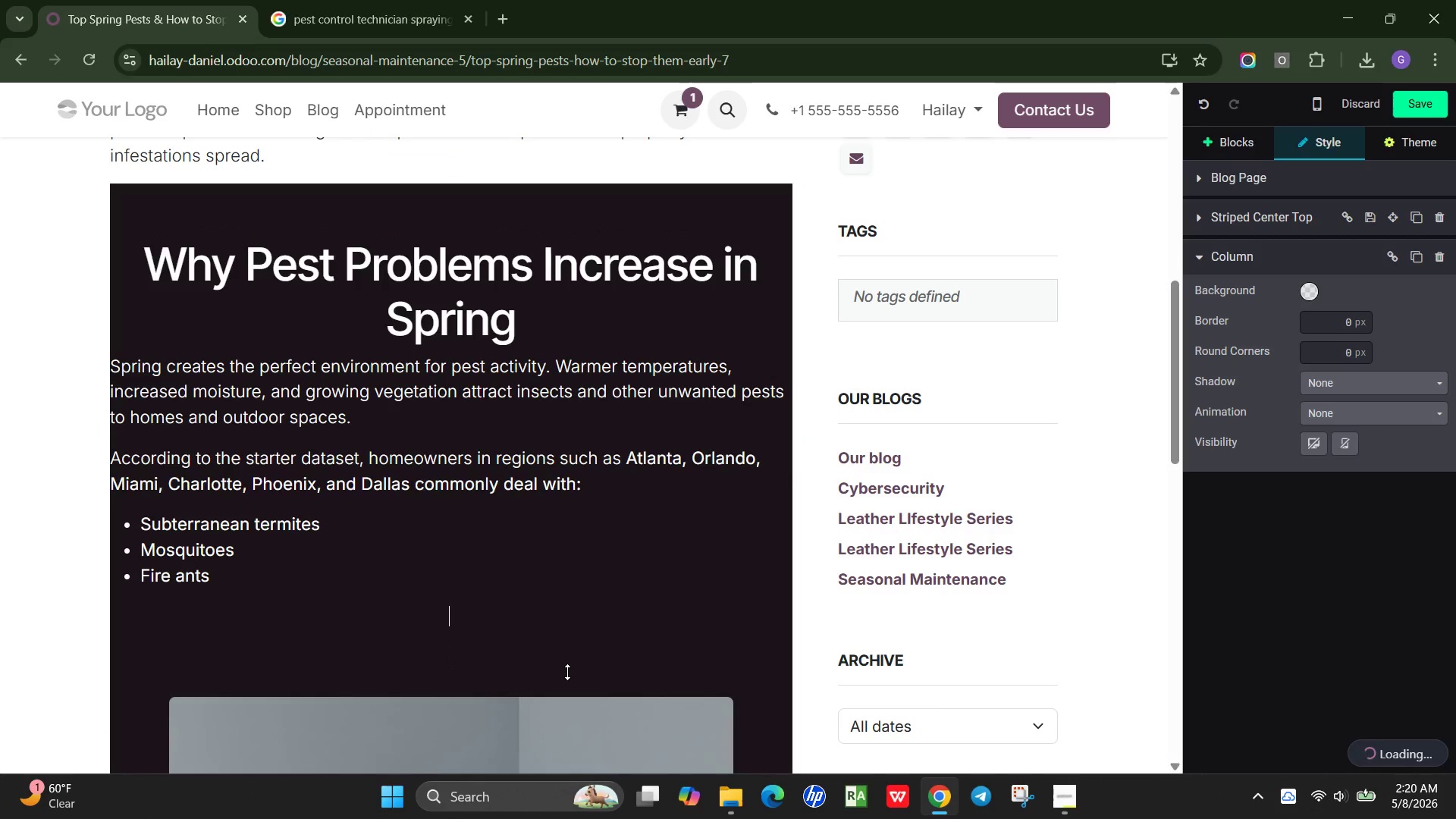 
key(Backspace)
 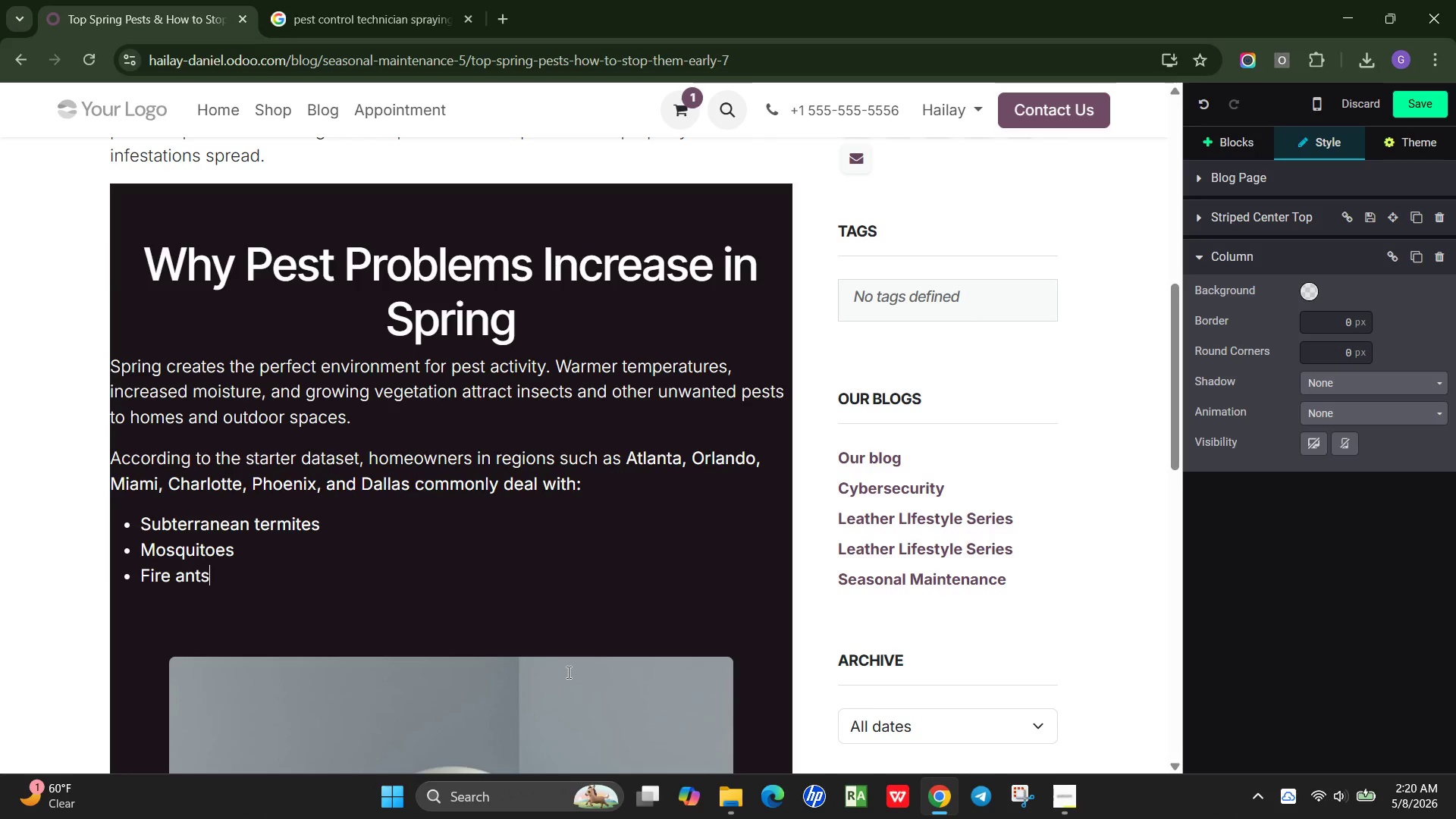 
key(Enter)
 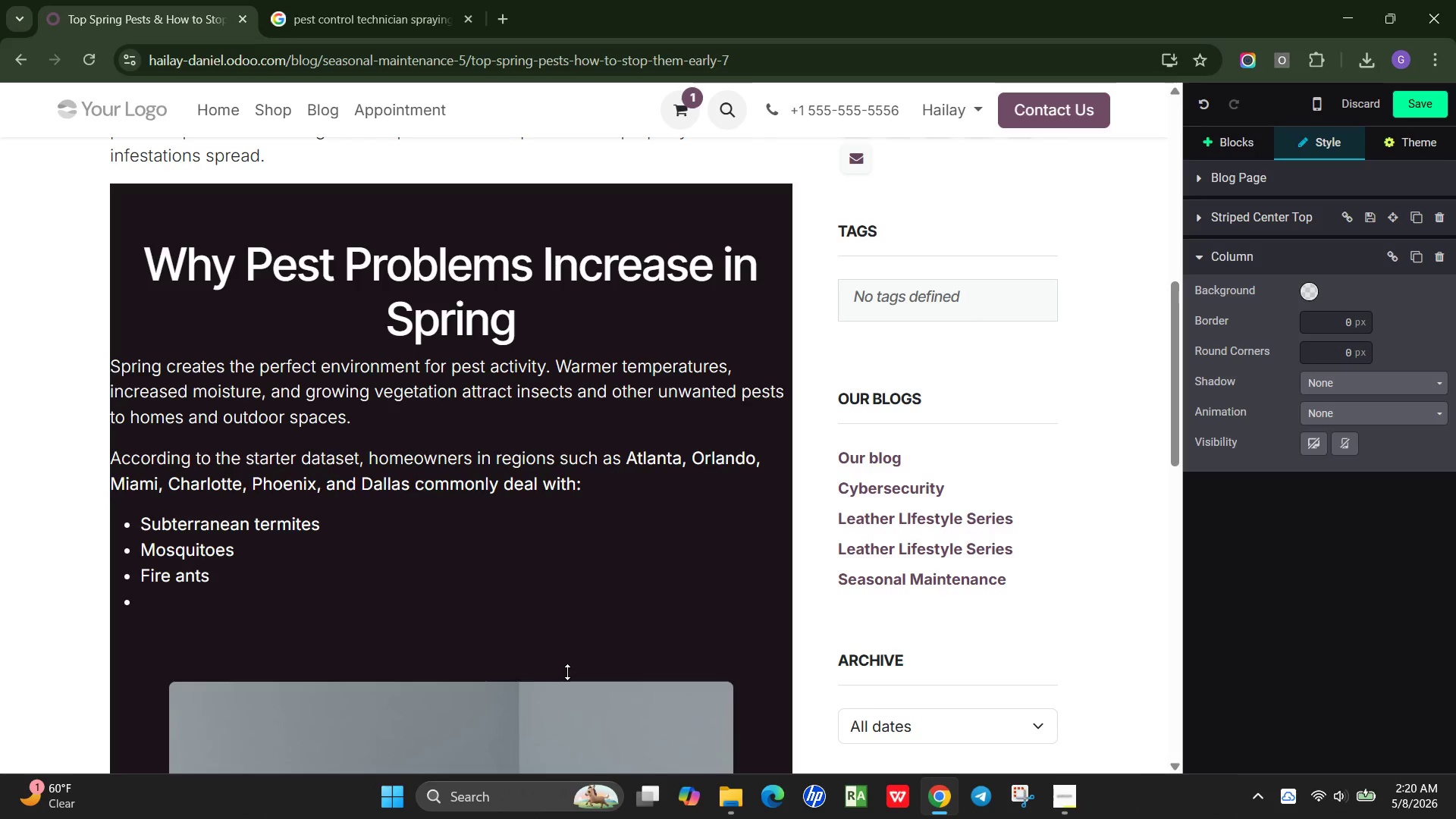 
type(Fleas and ticks)
 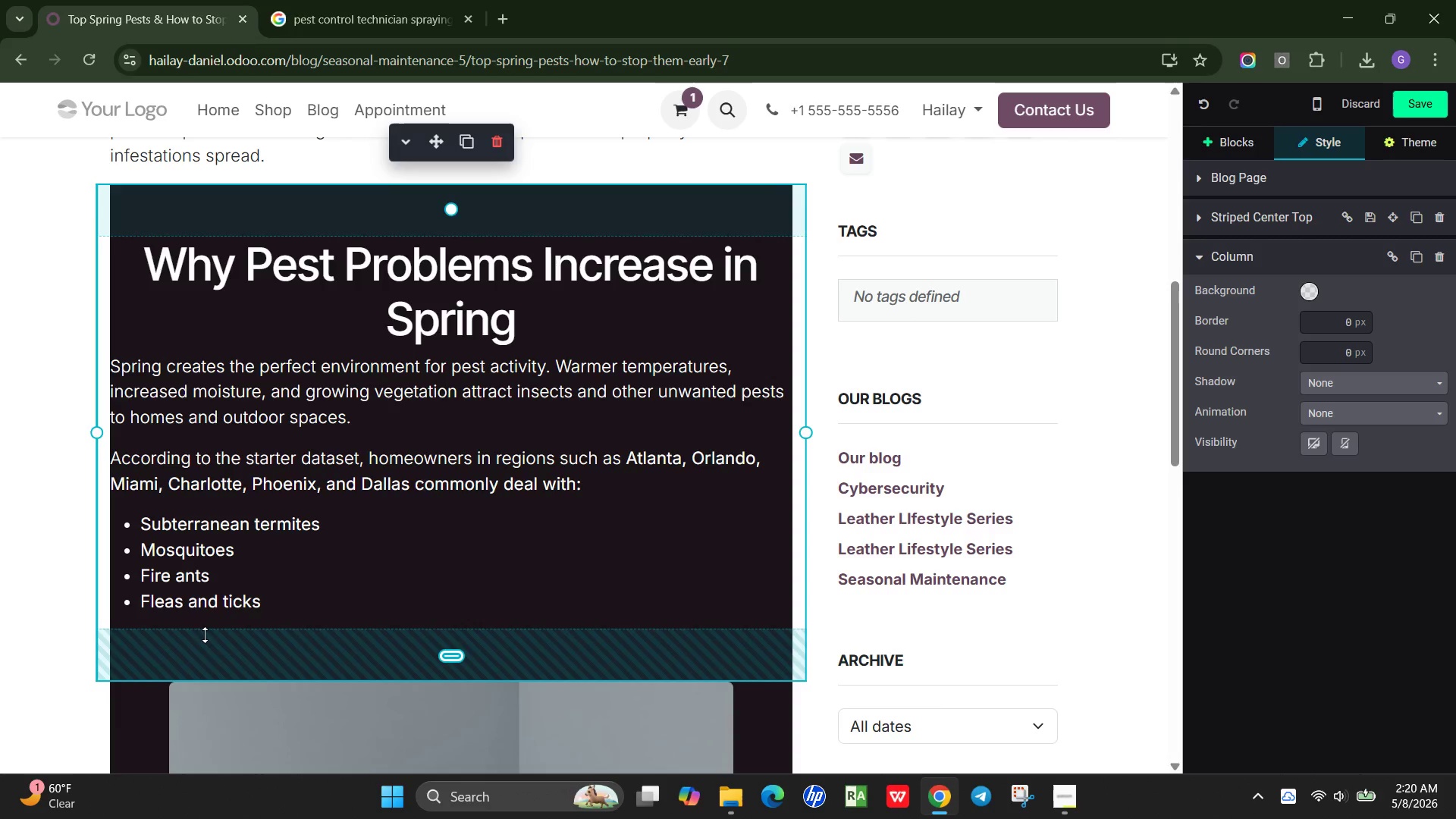 
left_click_drag(start_coordinate=[222, 660], to_coordinate=[287, 603])
 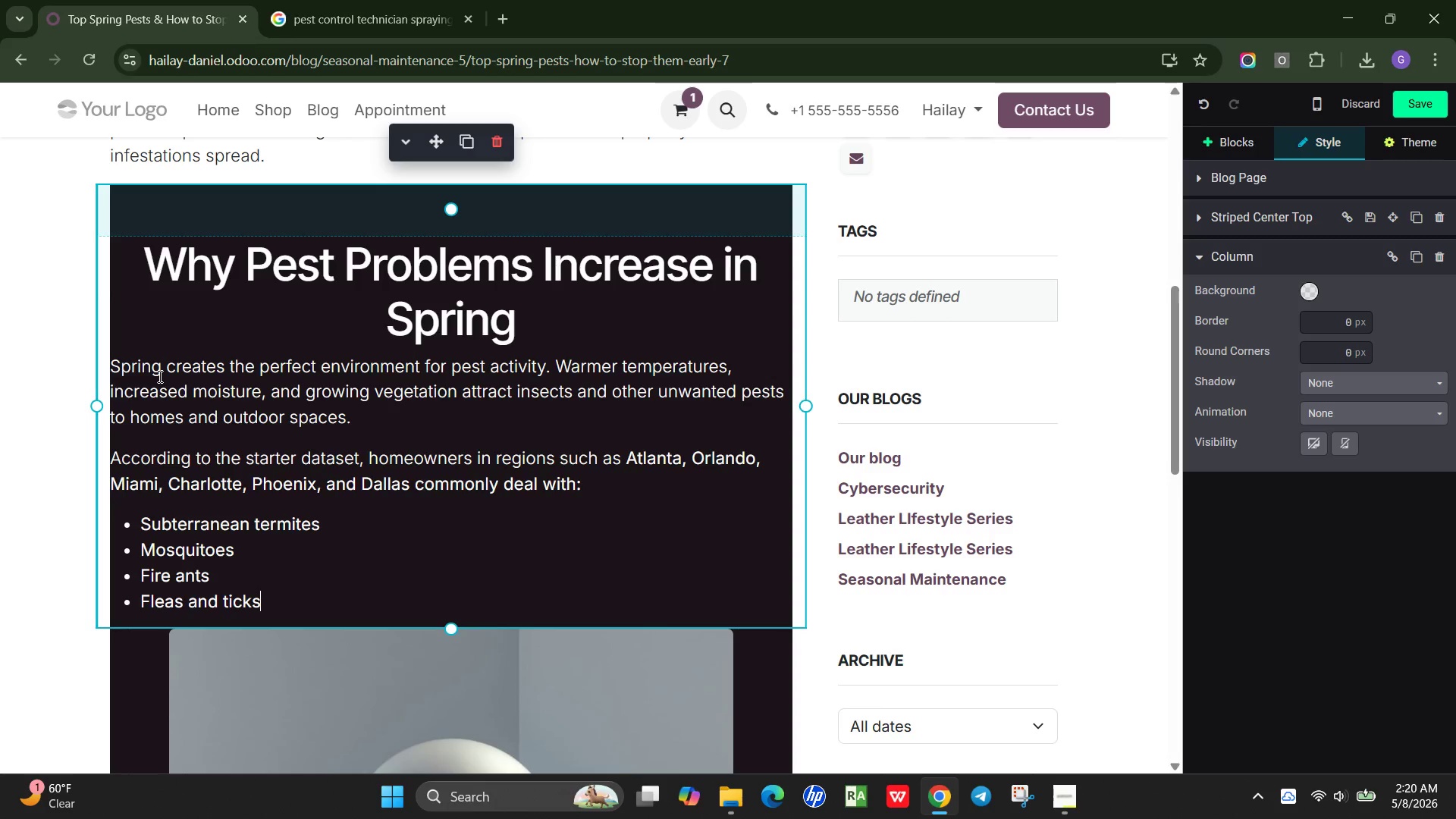 
left_click([125, 340])
 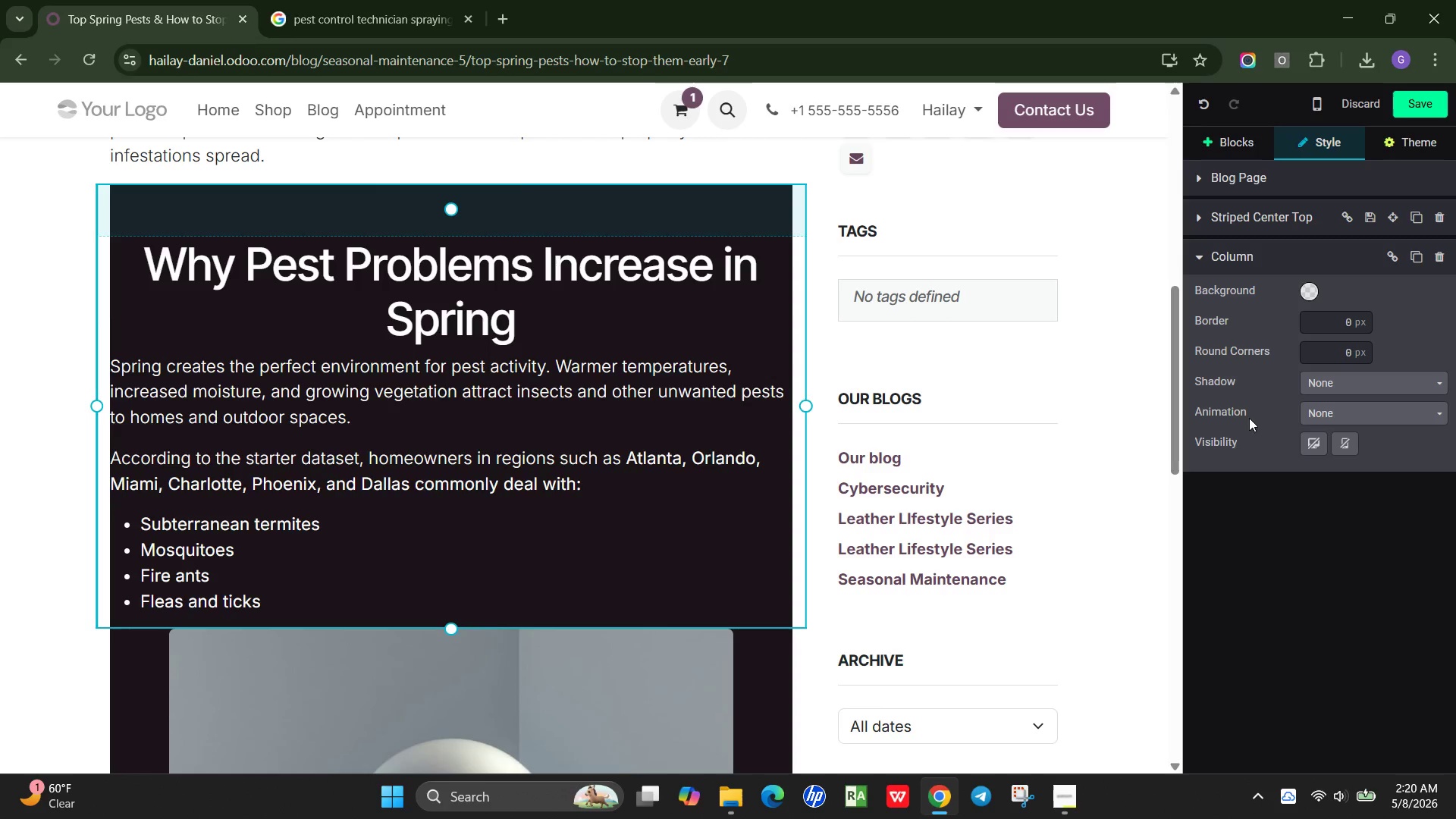 
wait(5.5)
 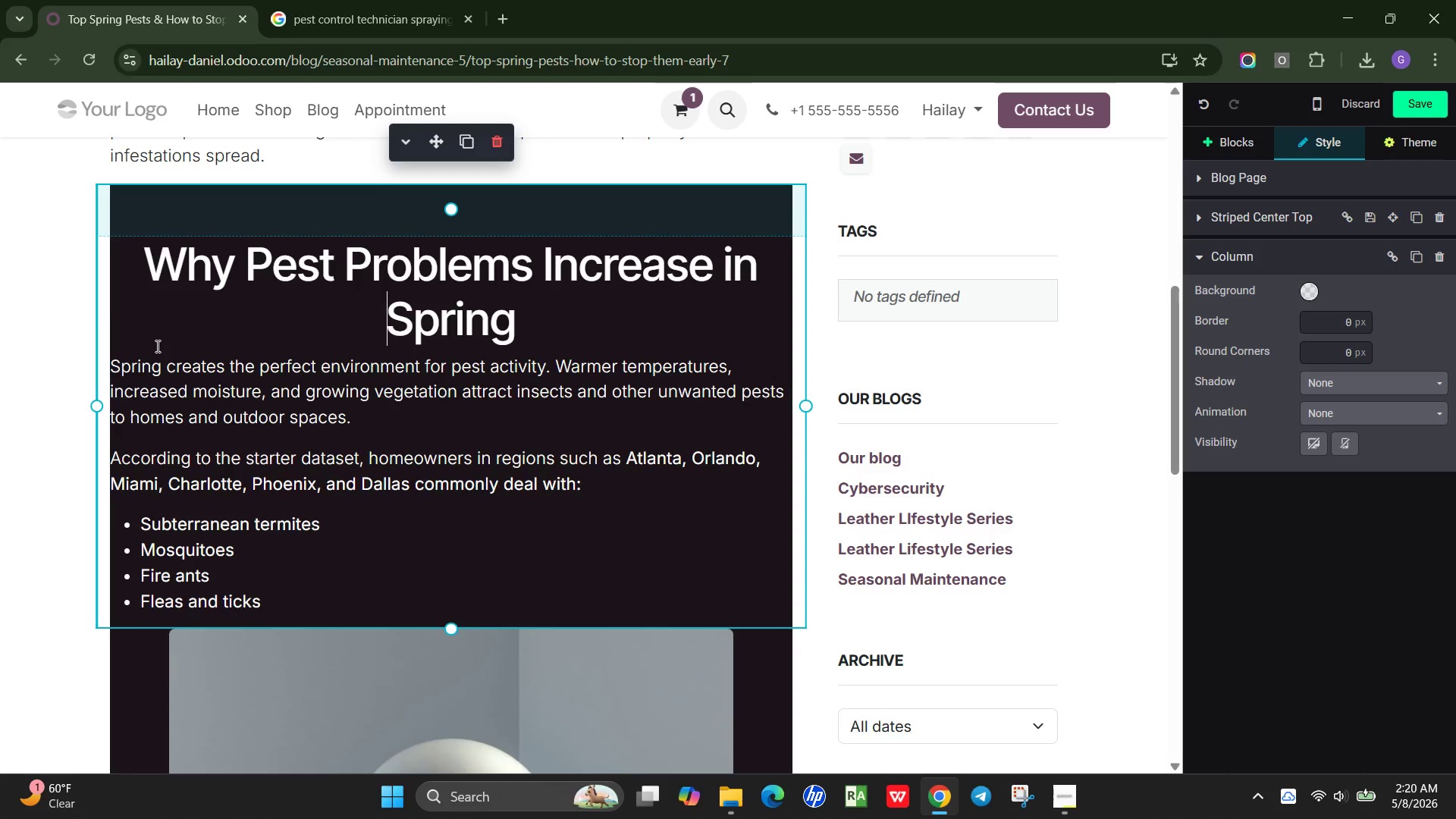 
left_click([619, 303])
 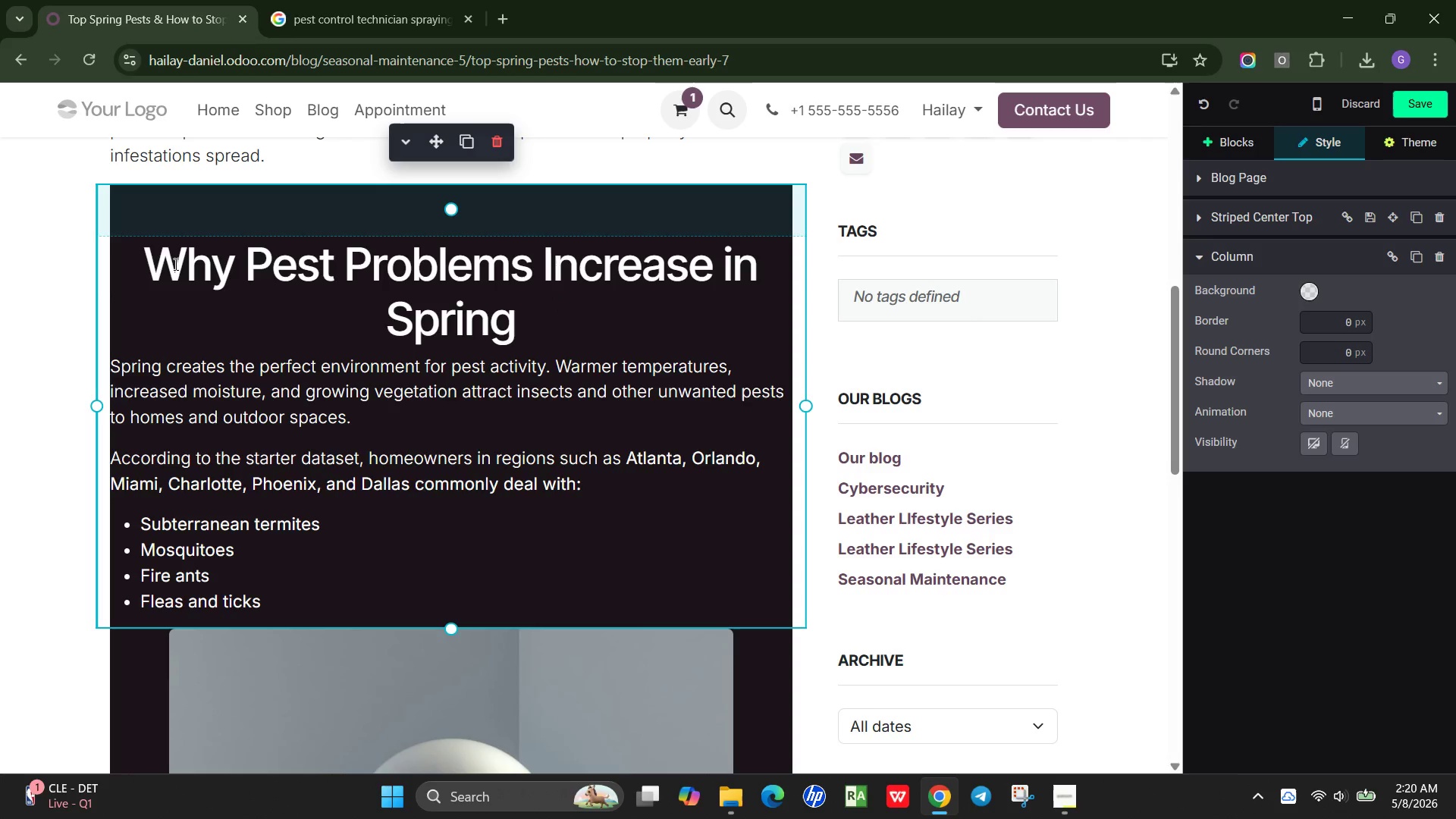 
left_click([138, 268])
 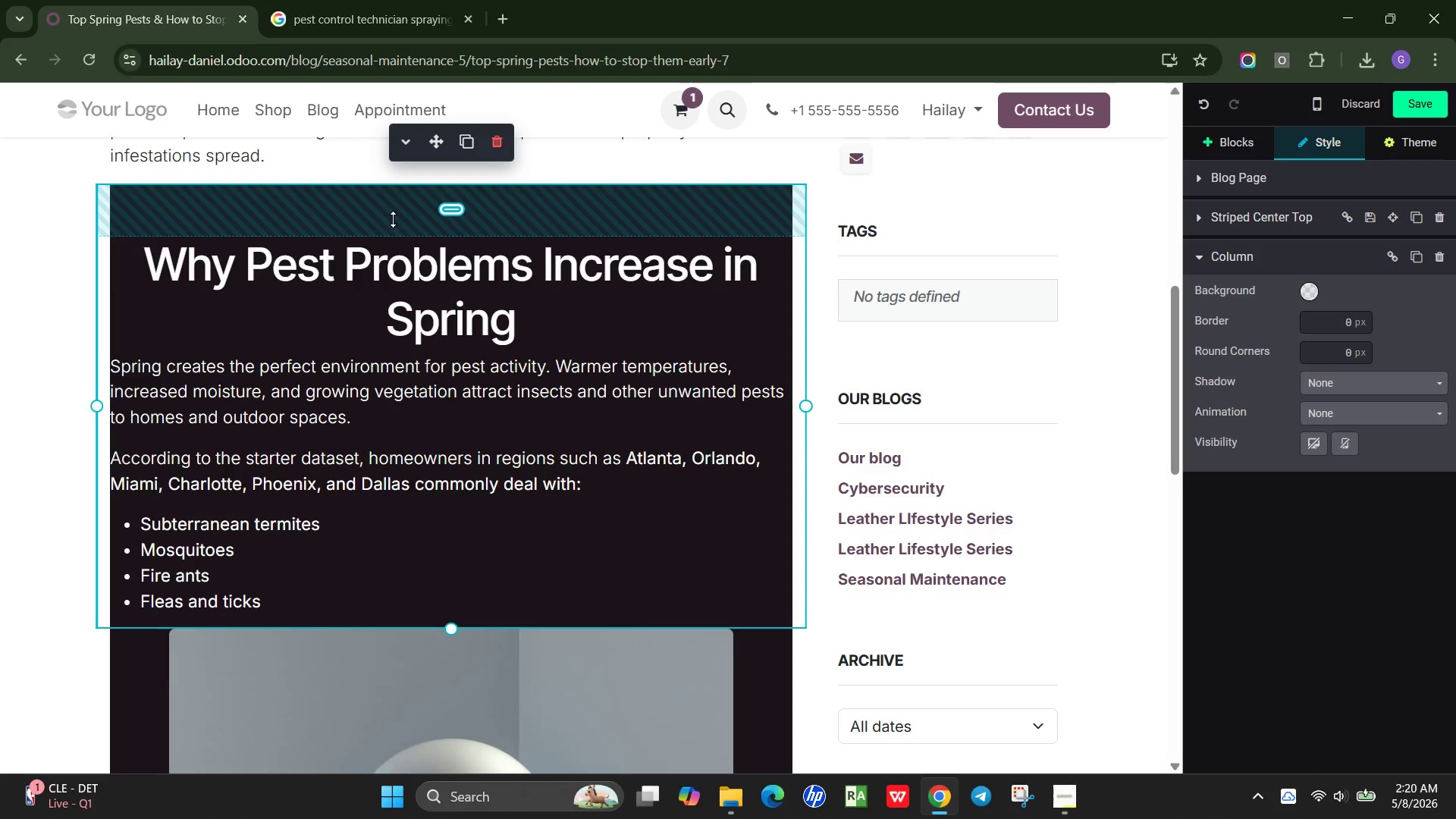 
left_click_drag(start_coordinate=[392, 221], to_coordinate=[417, 171])
 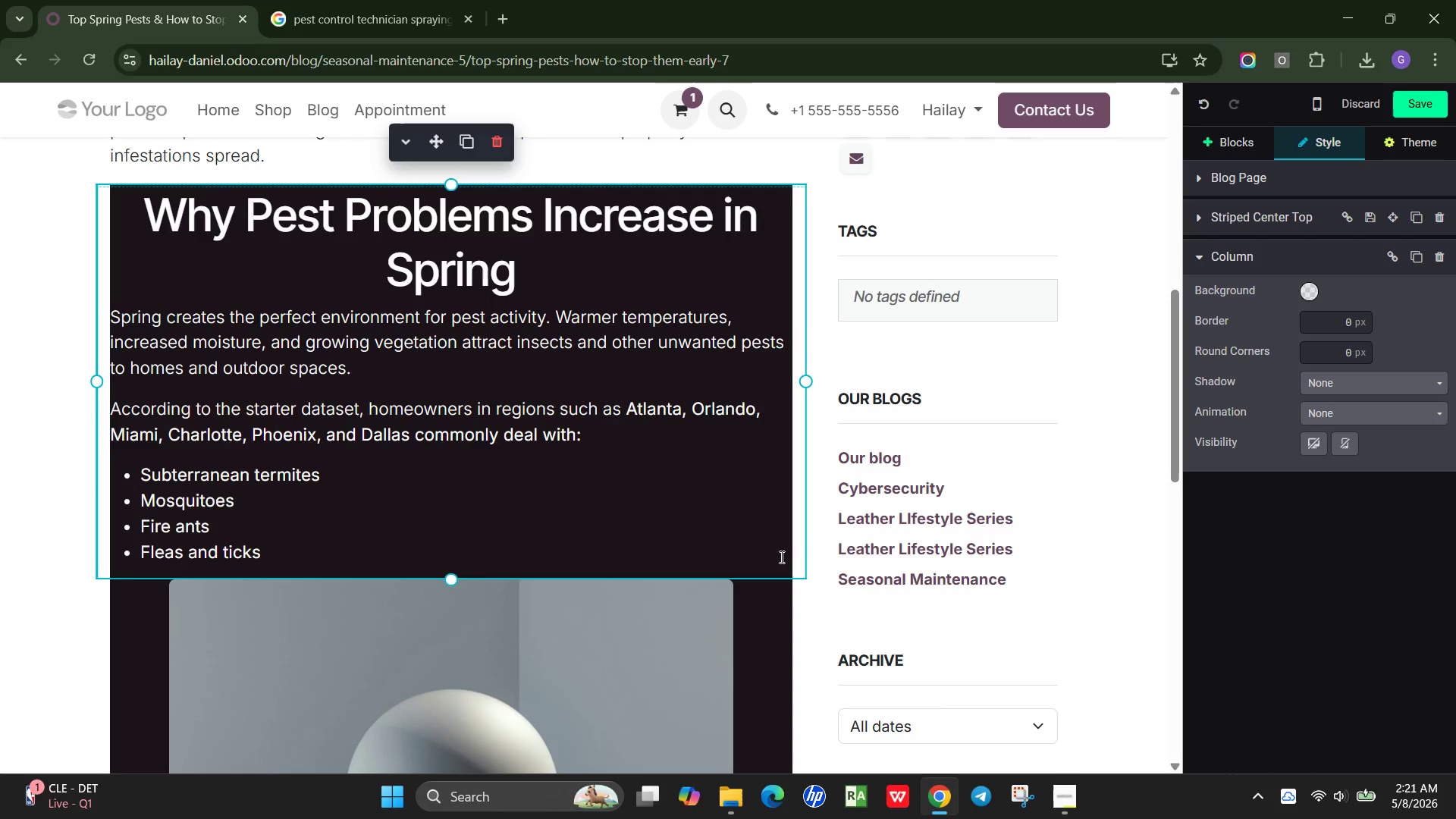 
left_click([752, 523])
 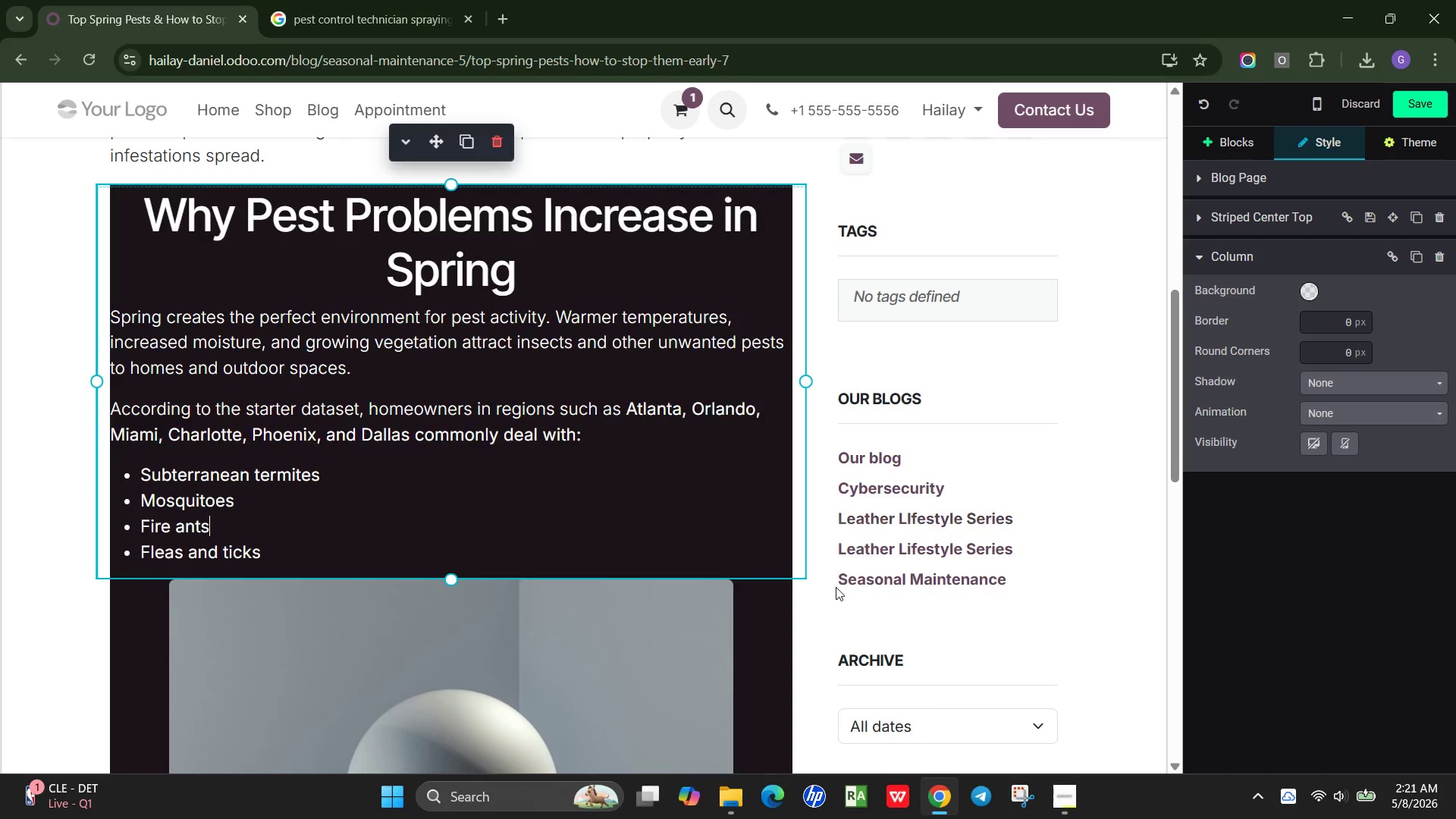 
left_click([769, 614])
 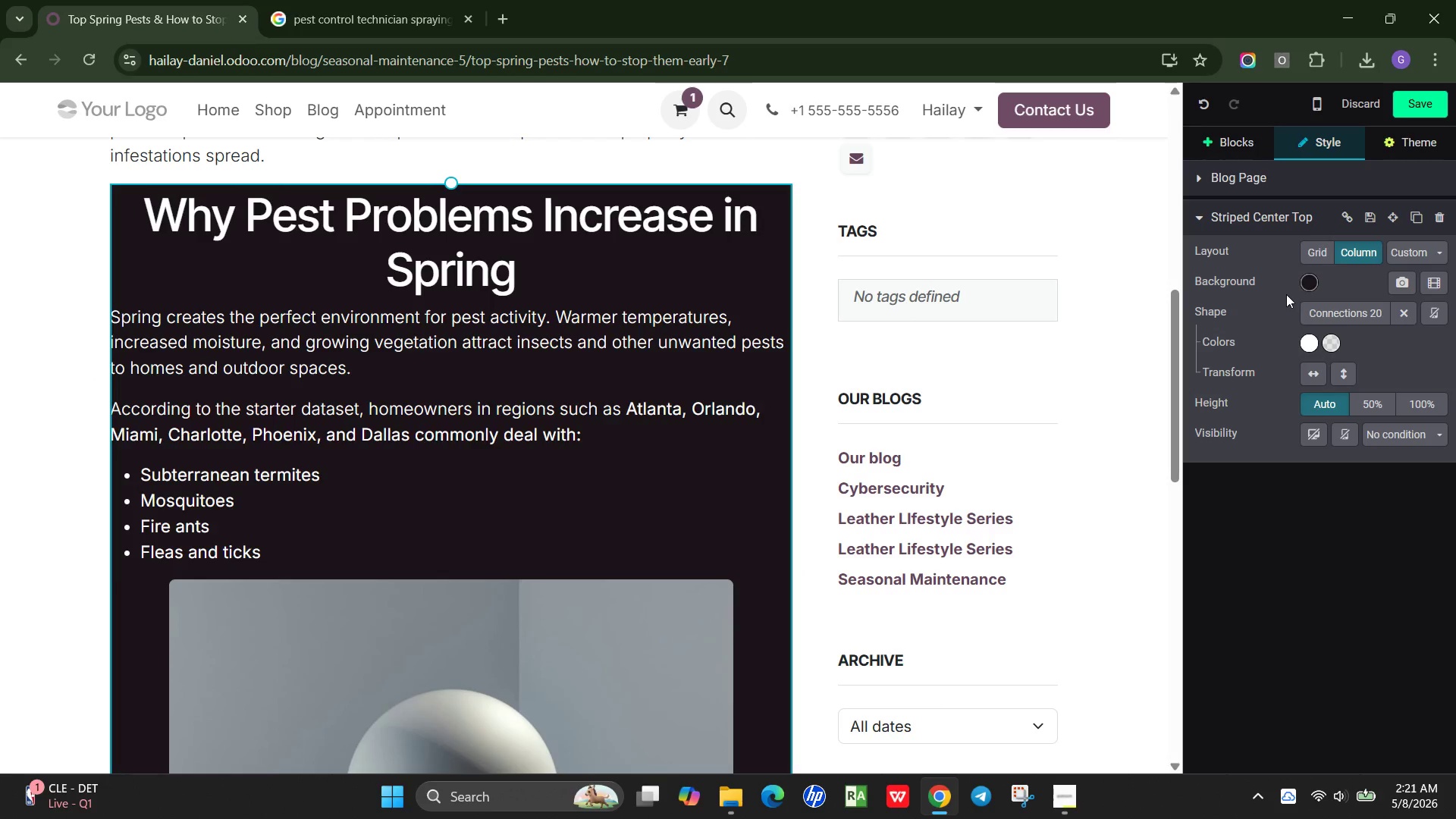 
left_click([1317, 275])
 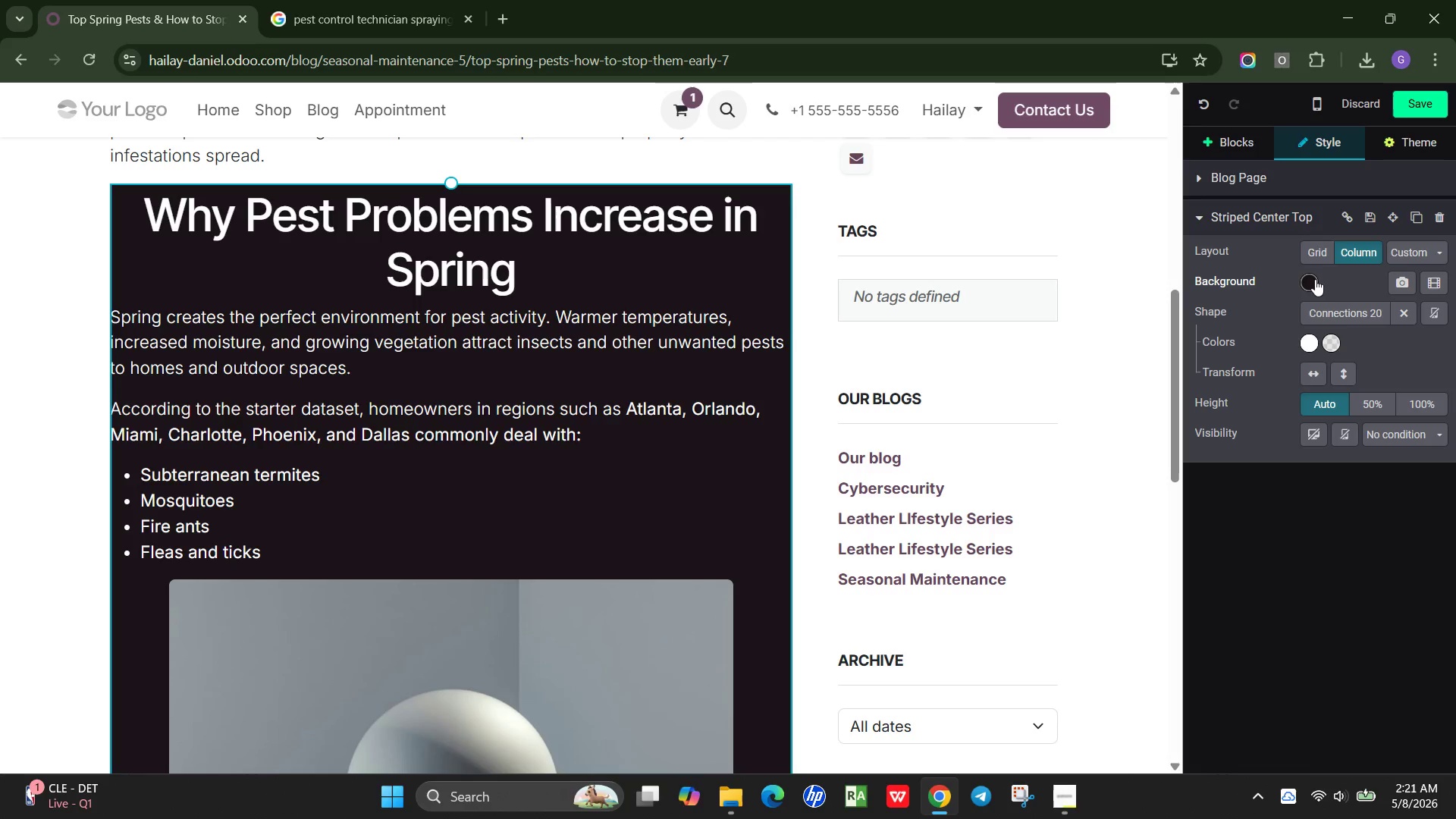 
left_click([1314, 281])
 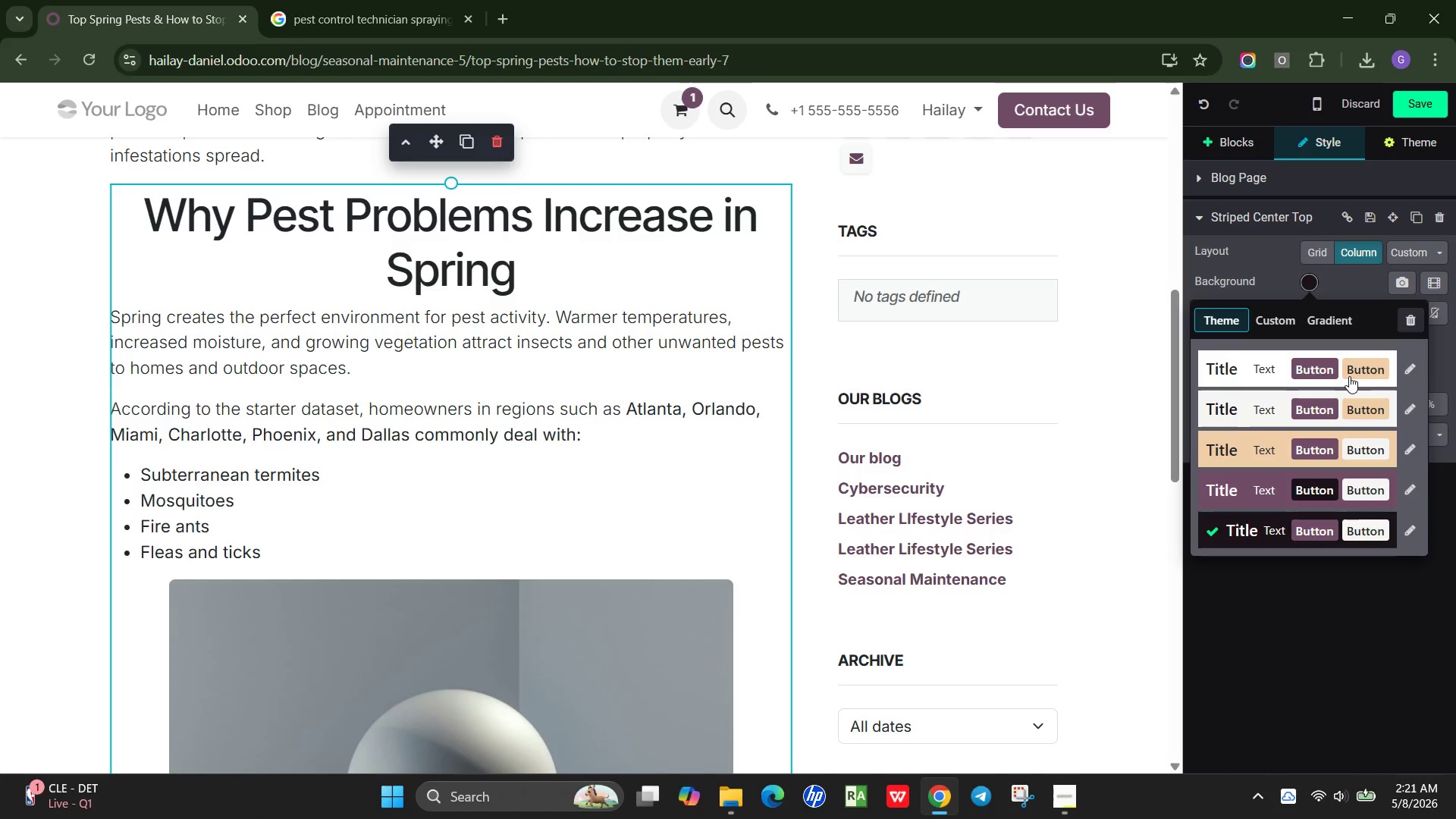 
left_click([1354, 401])
 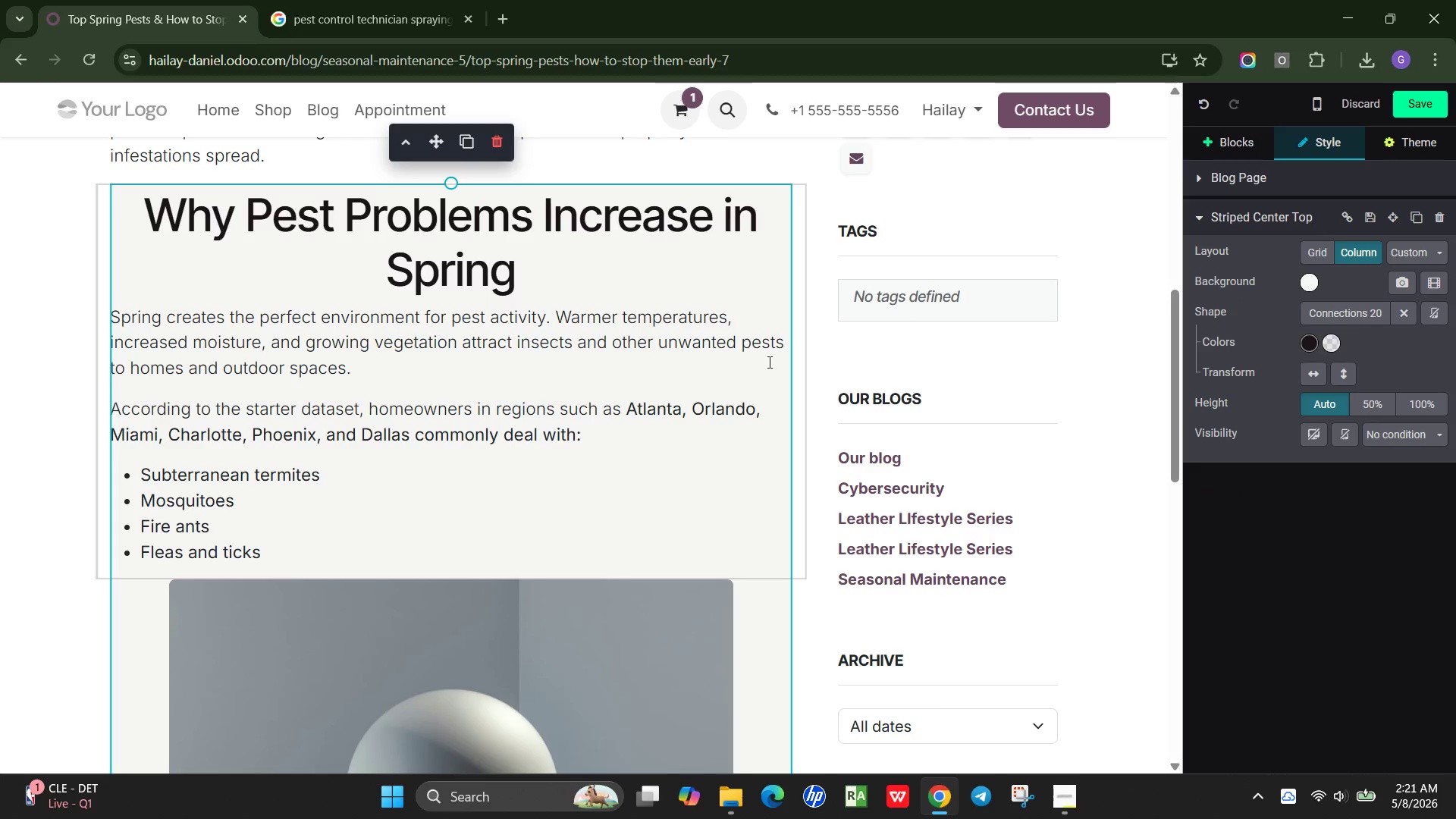 
scroll: coordinate [765, 369], scroll_direction: down, amount: 3.0
 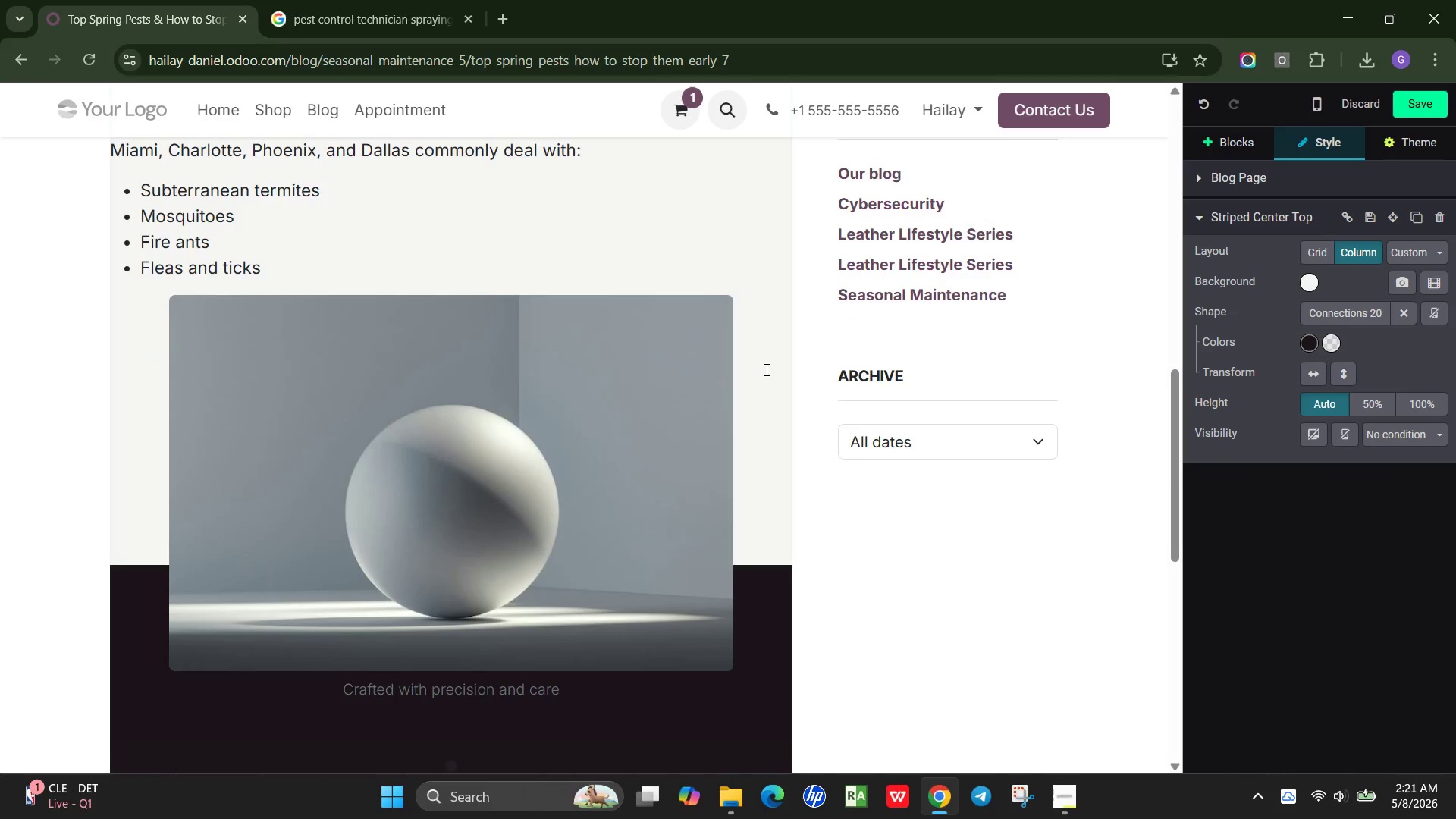 
scroll: coordinate [765, 369], scroll_direction: up, amount: 3.0
 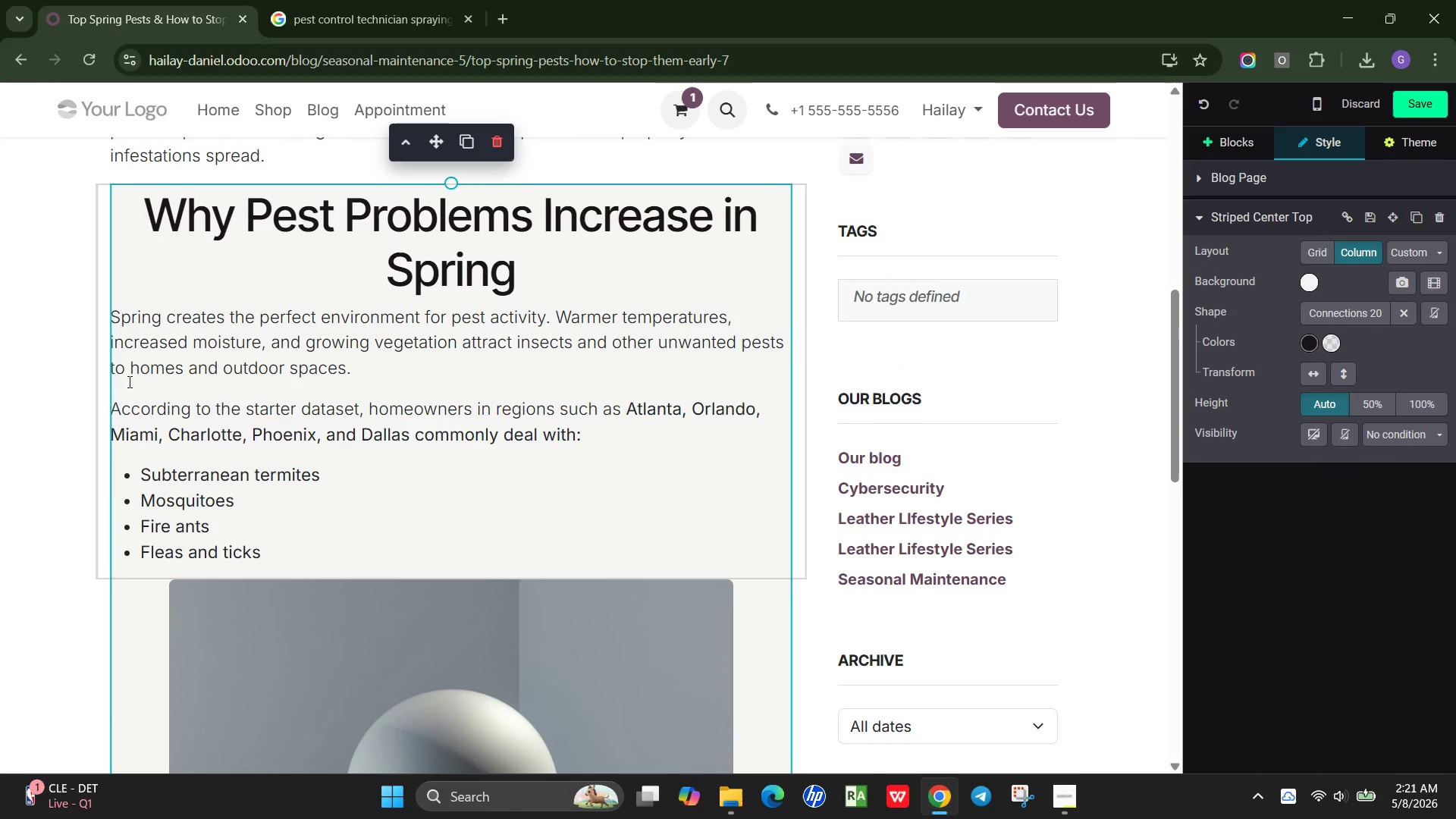 
left_click([112, 317])
 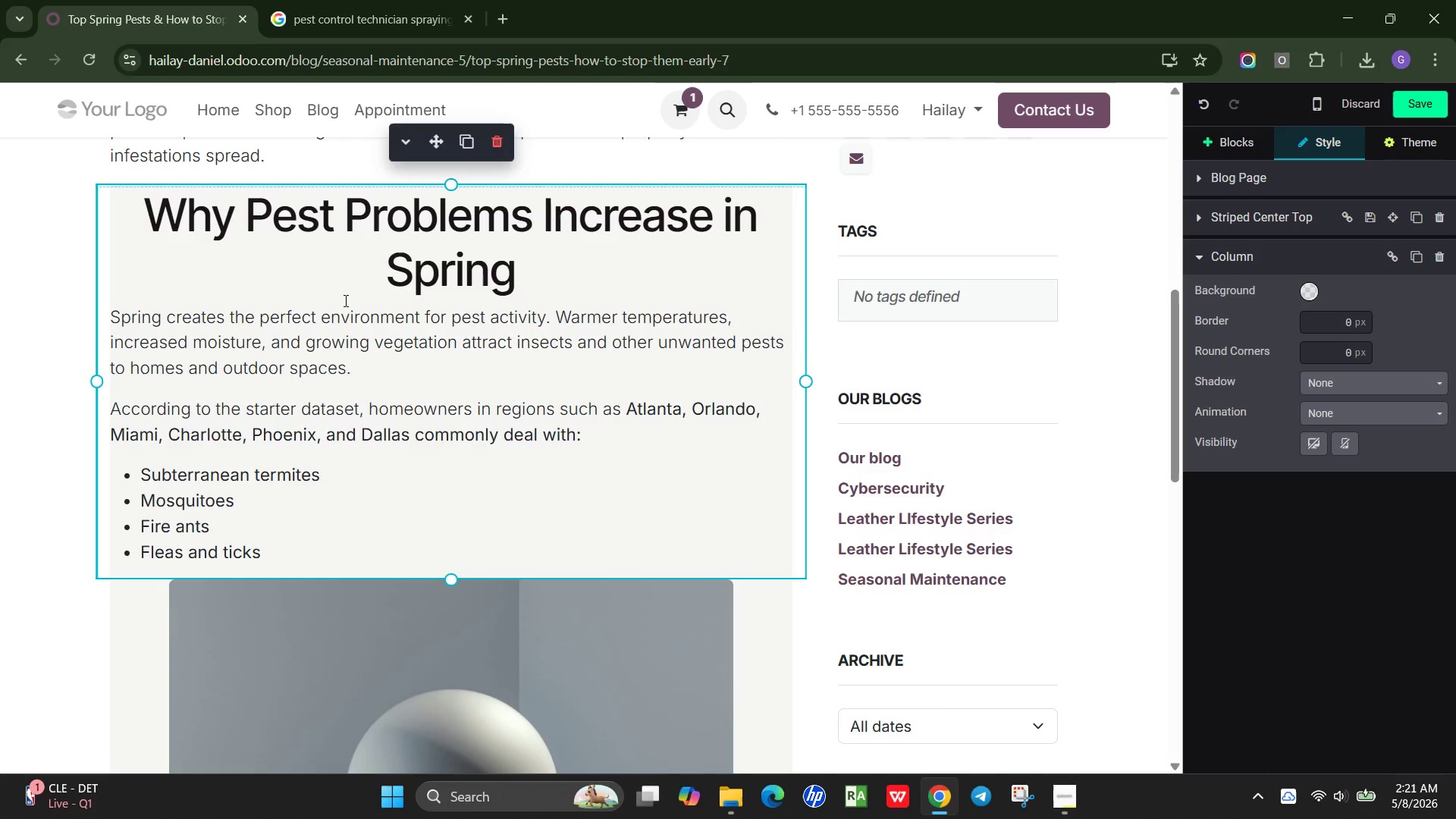 
wait(5.24)
 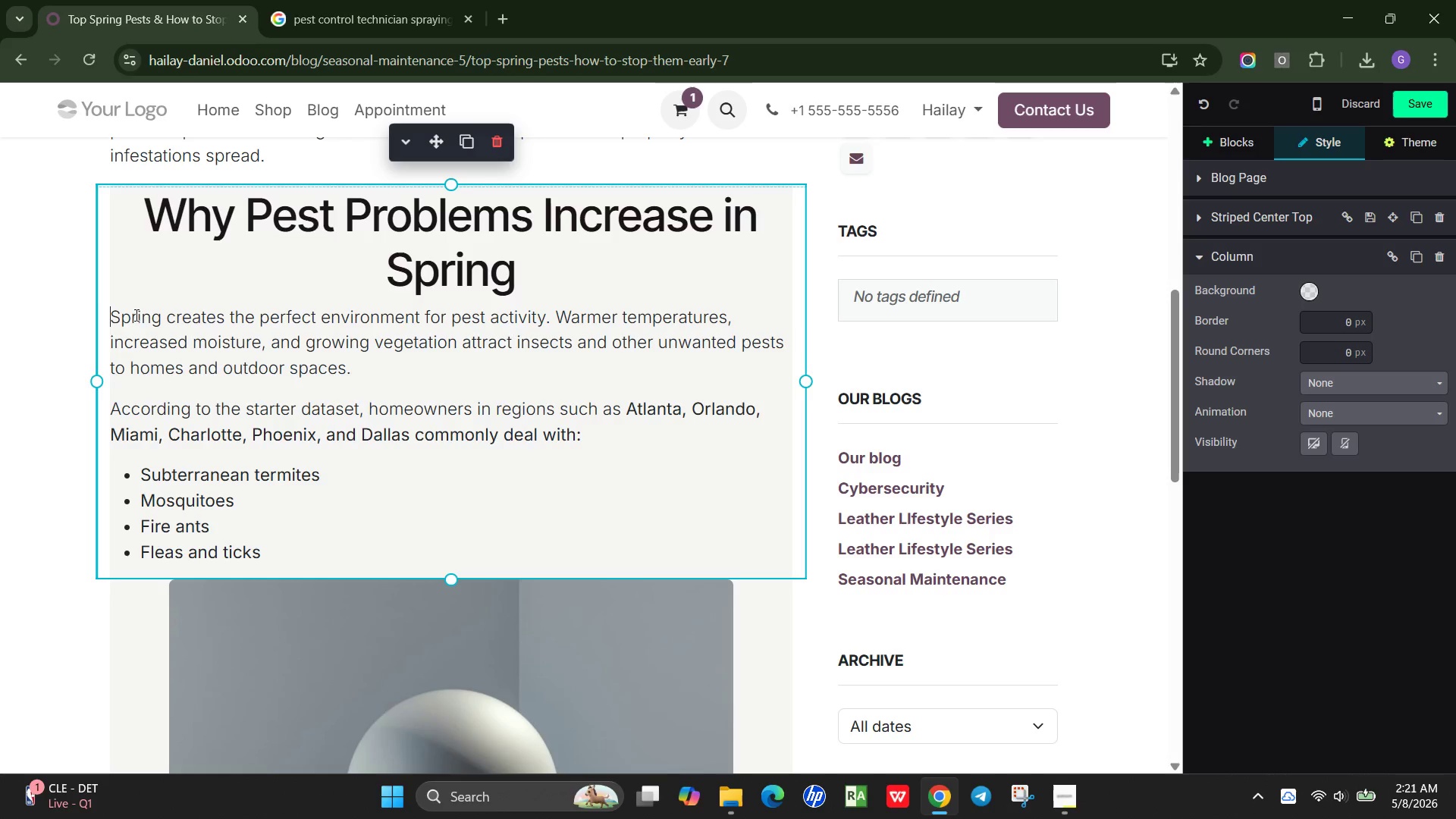 
left_click([139, 222])
 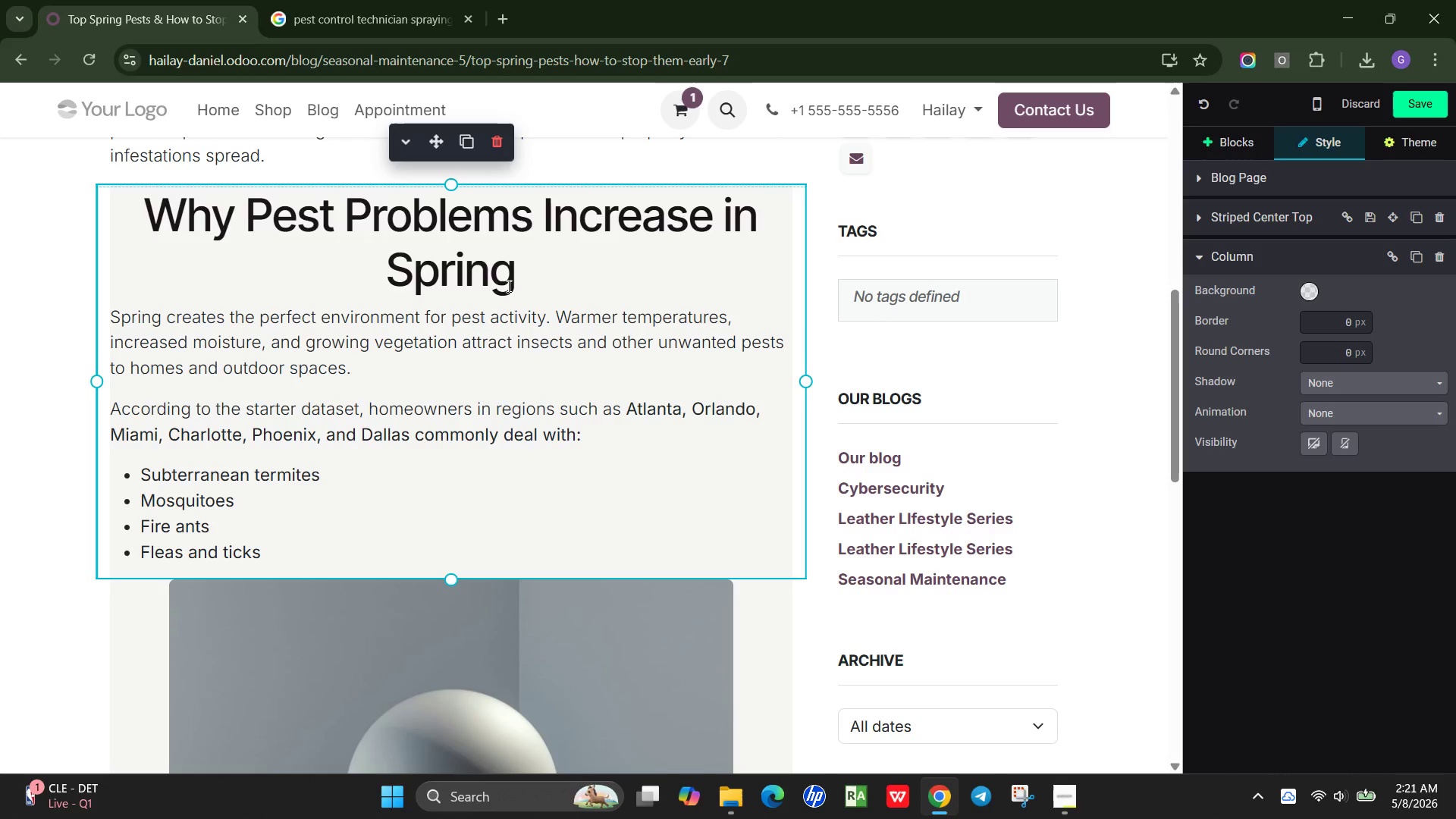 
left_click_drag(start_coordinate=[551, 279], to_coordinate=[155, 214])
 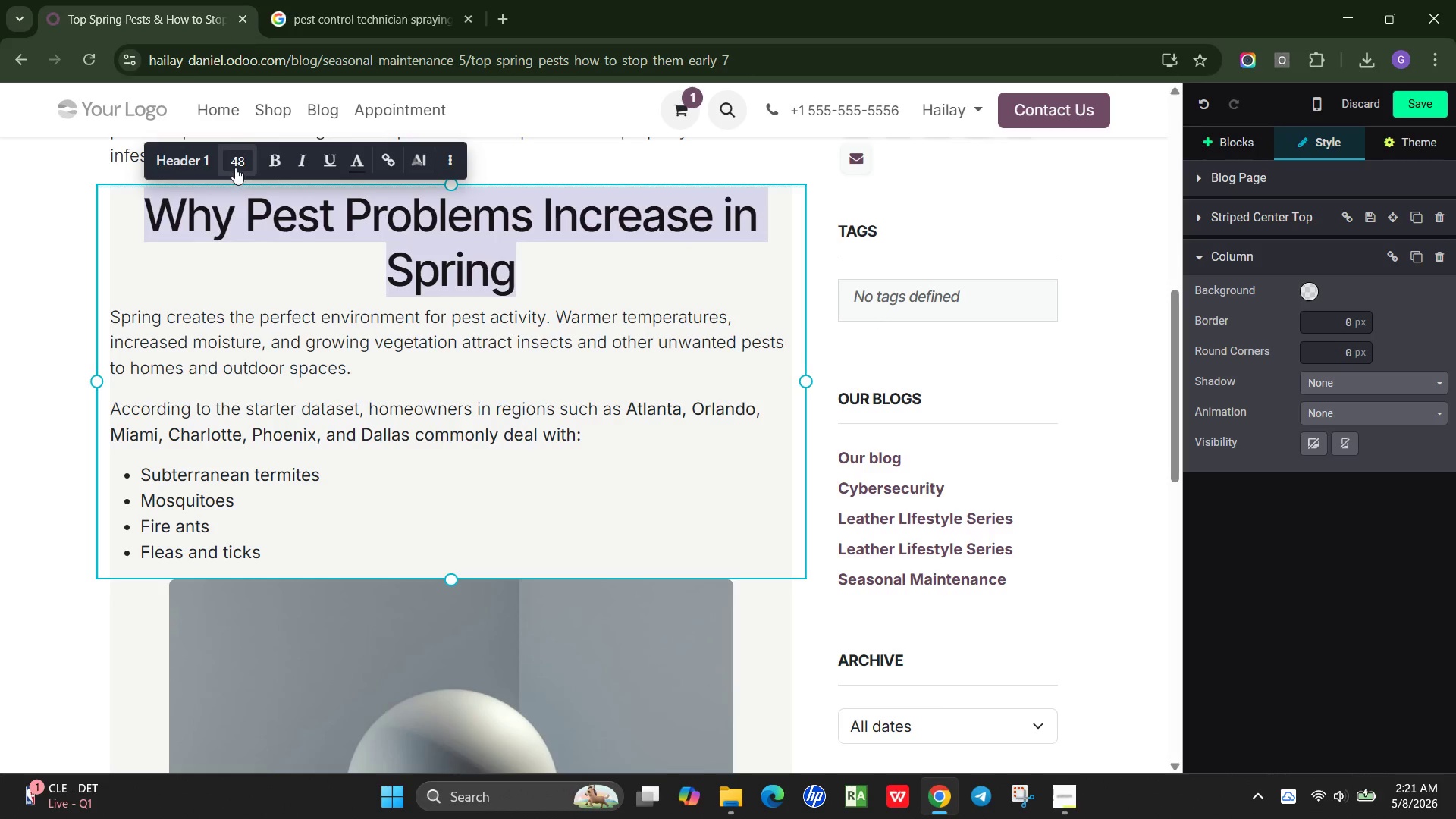 
left_click([238, 165])
 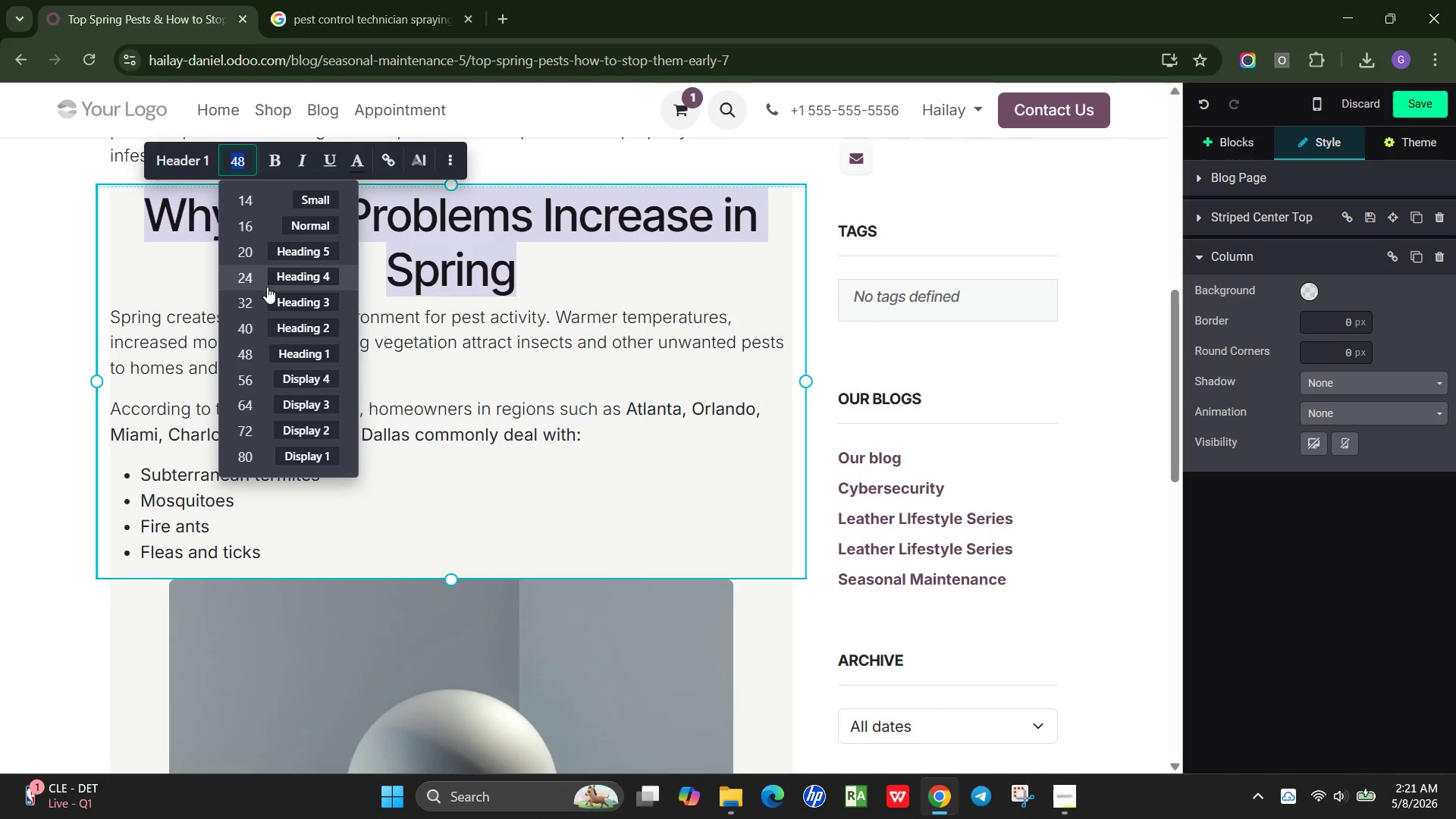 
left_click([264, 298])
 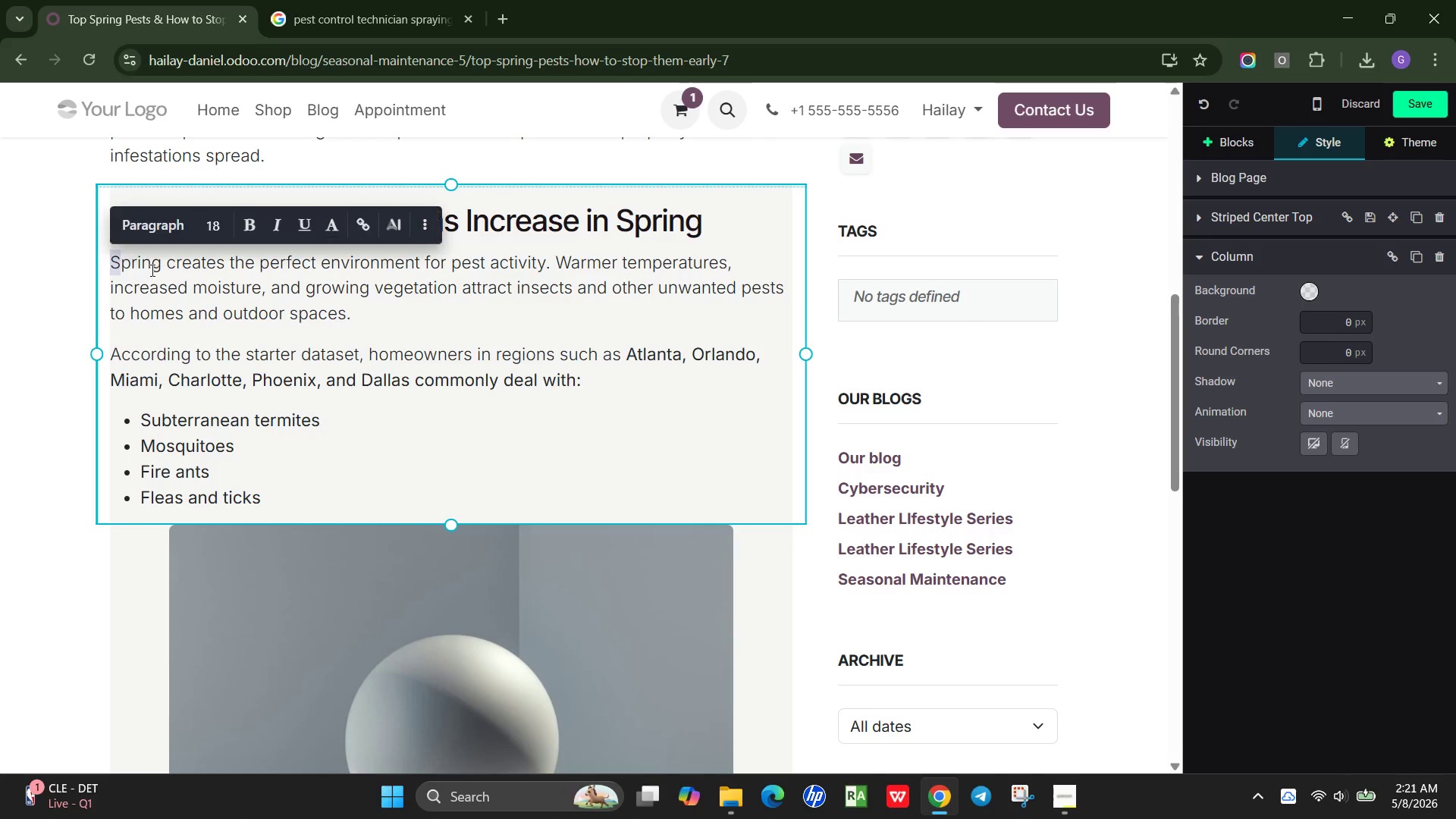 
scroll: coordinate [588, 430], scroll_direction: down, amount: 5.0
 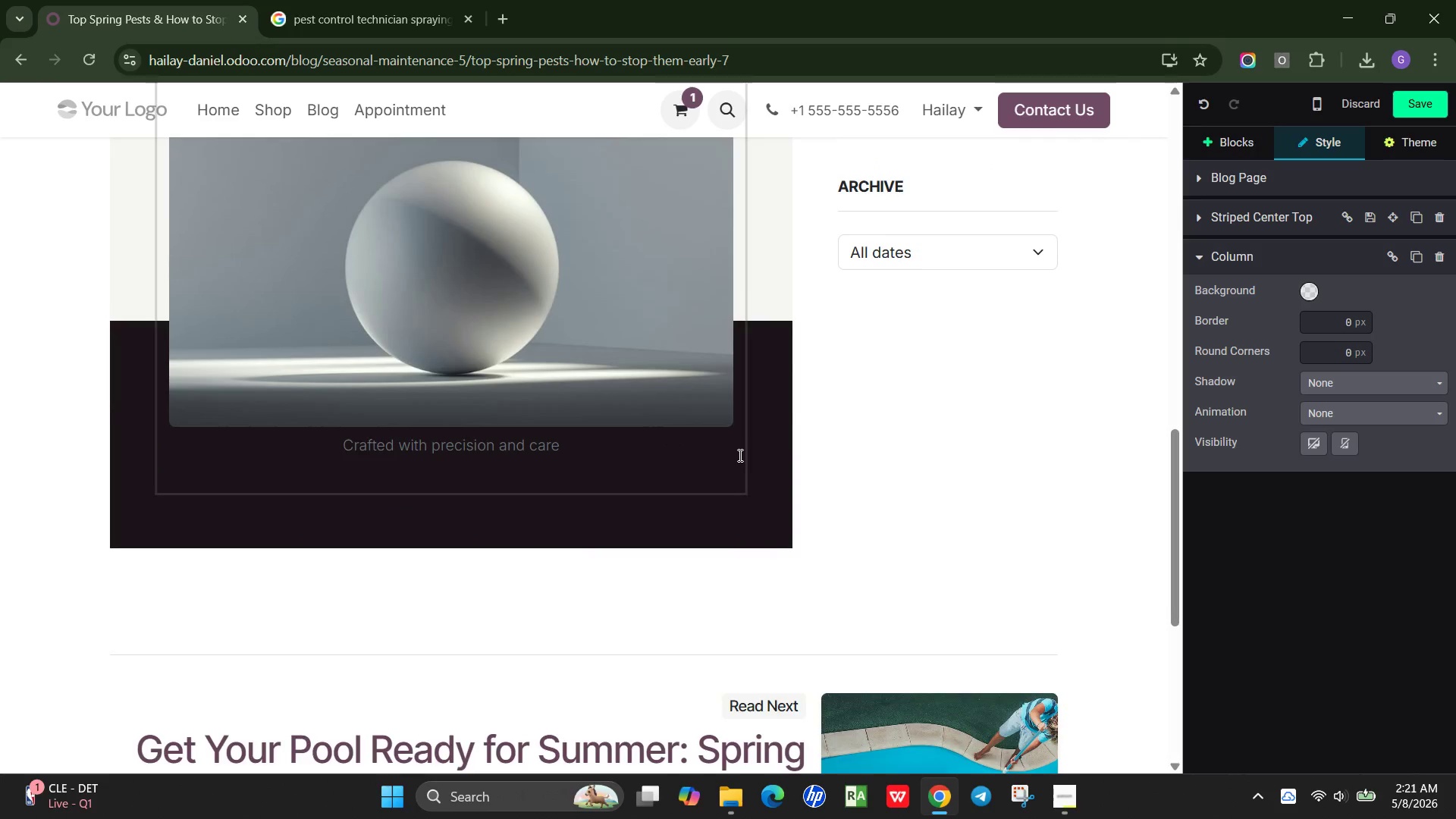 
scroll: coordinate [739, 455], scroll_direction: up, amount: 3.0
 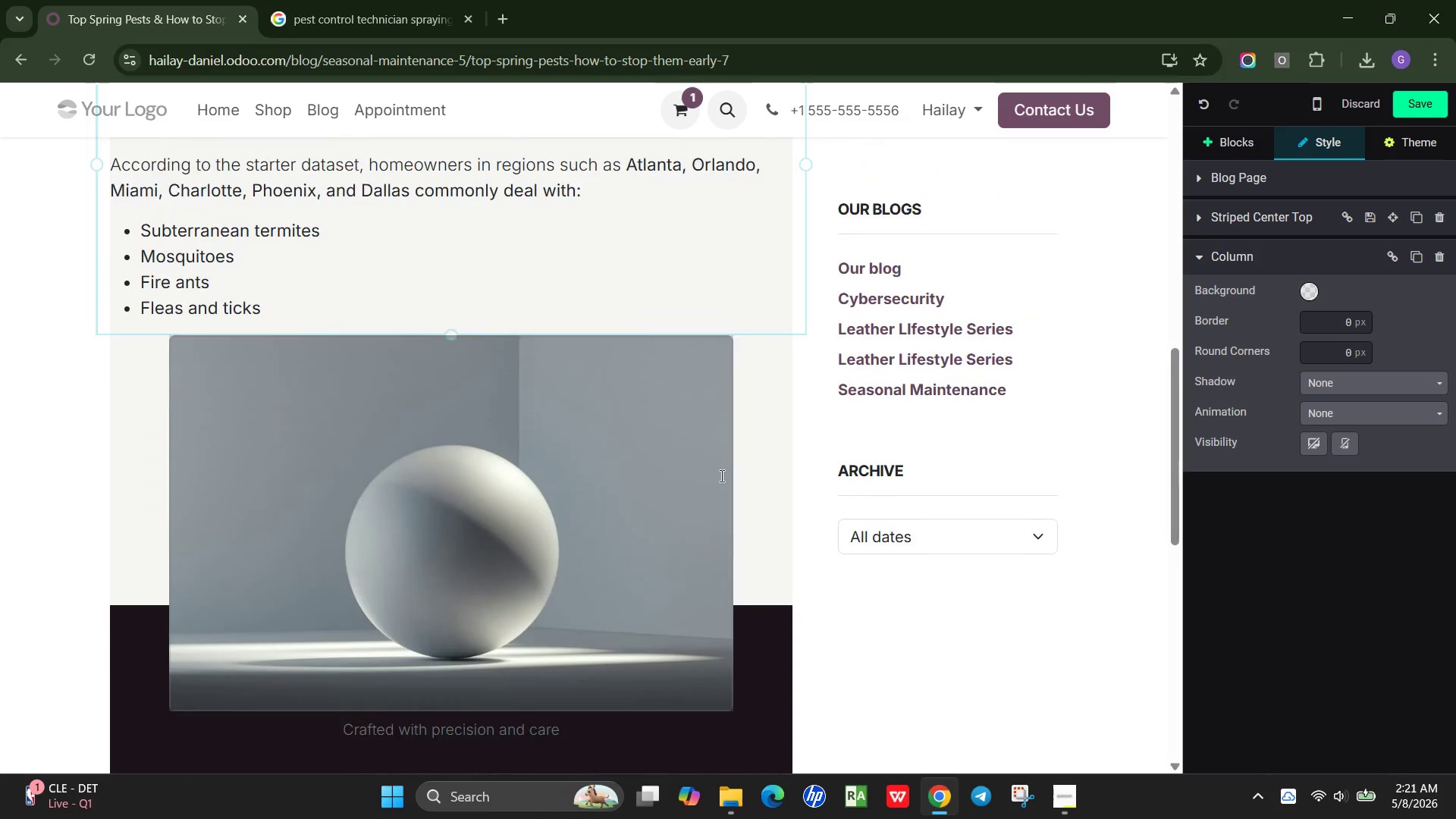 
scroll: coordinate [720, 475], scroll_direction: down, amount: 2.0
 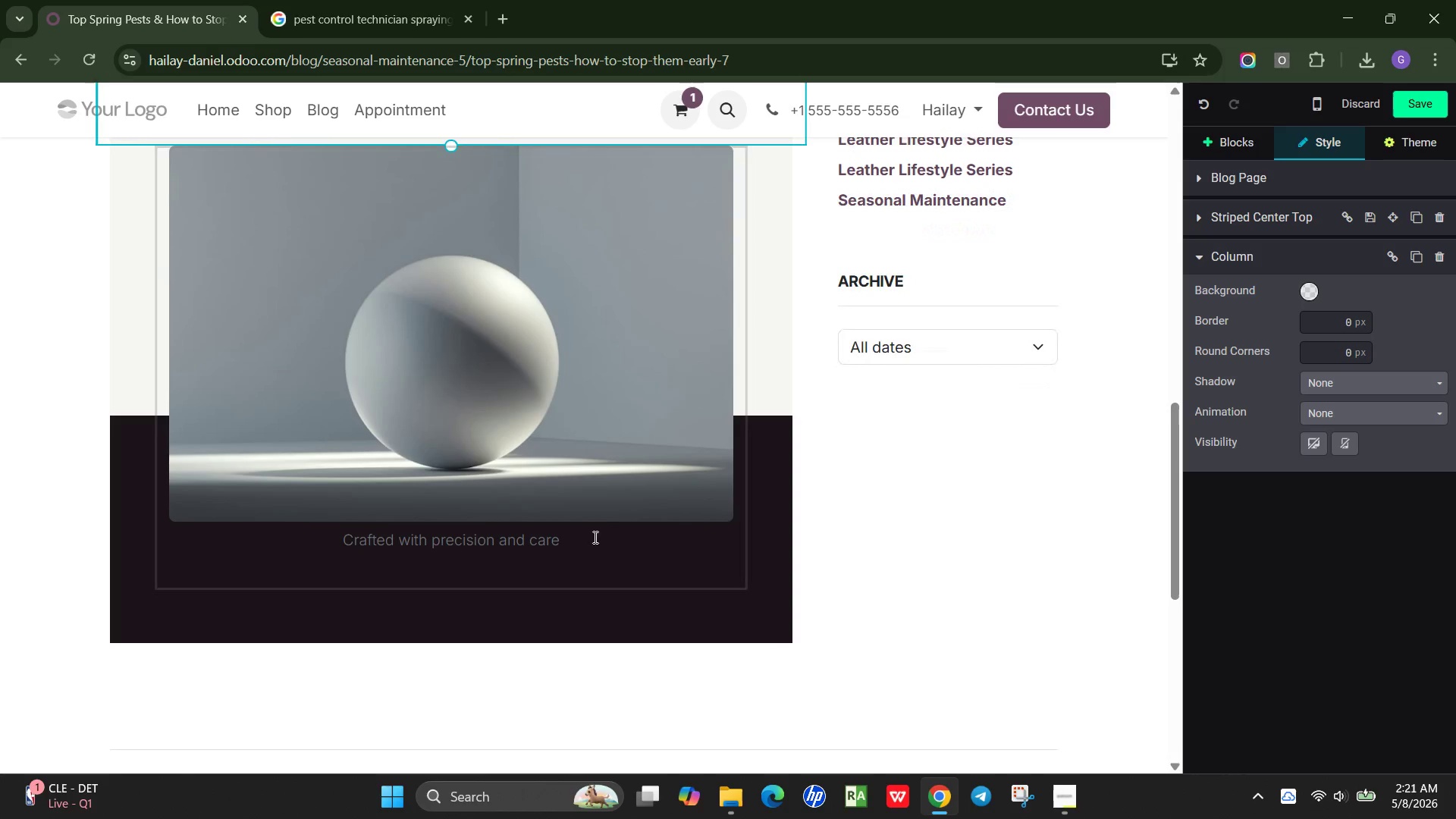 
left_click_drag(start_coordinate=[594, 538], to_coordinate=[335, 527])
 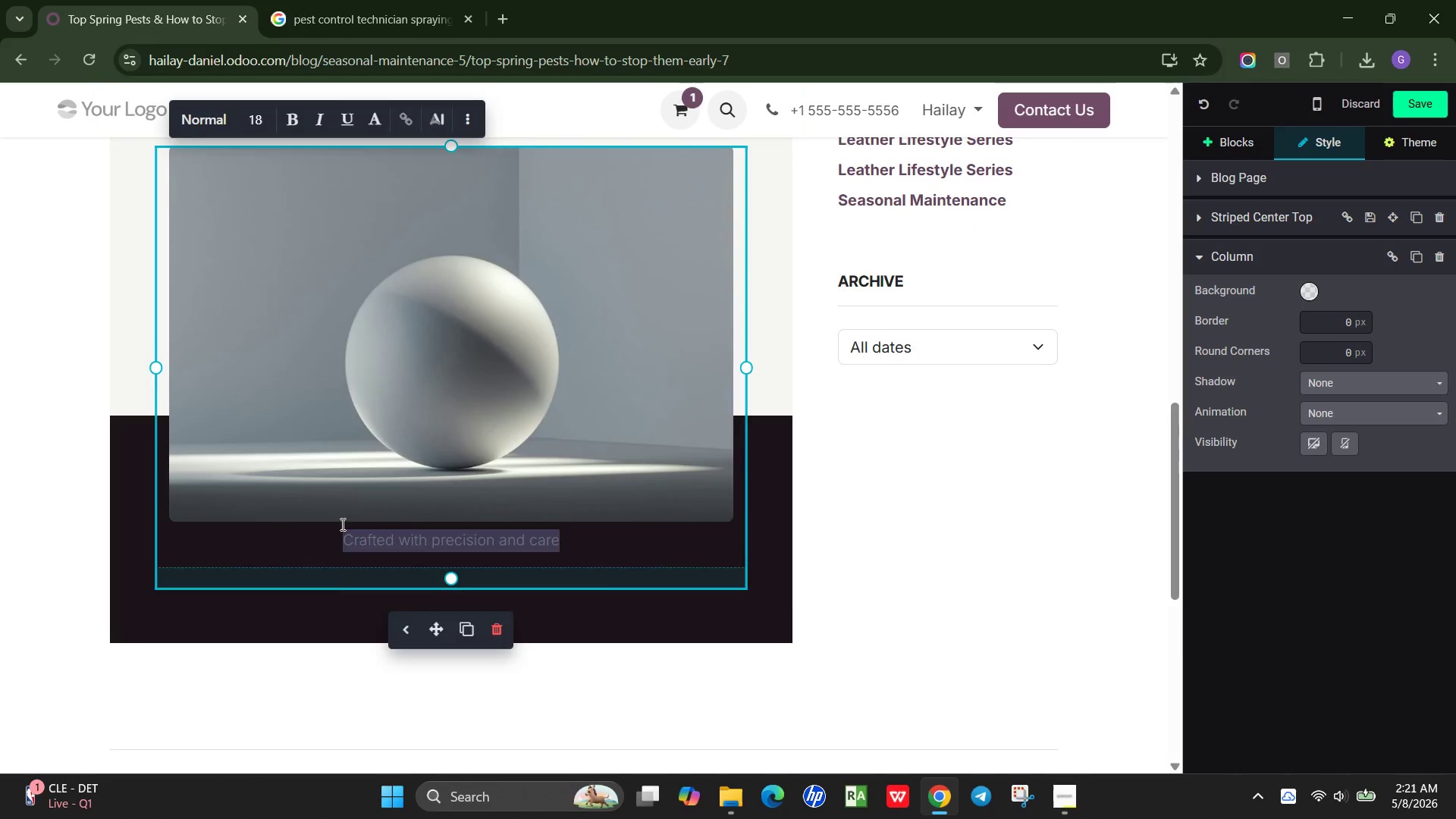 
key(Backspace)
 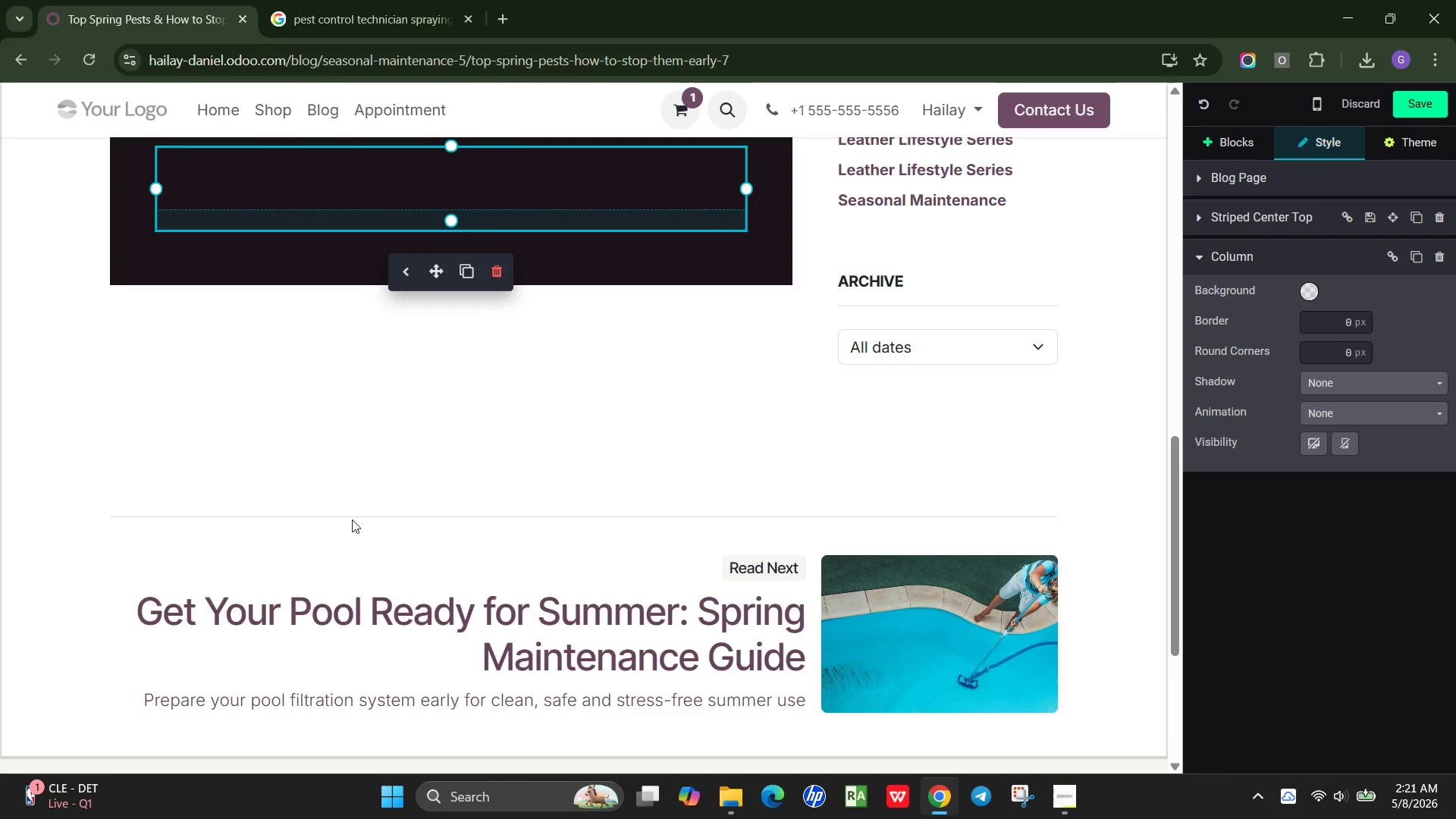 
key(Control+Z)
 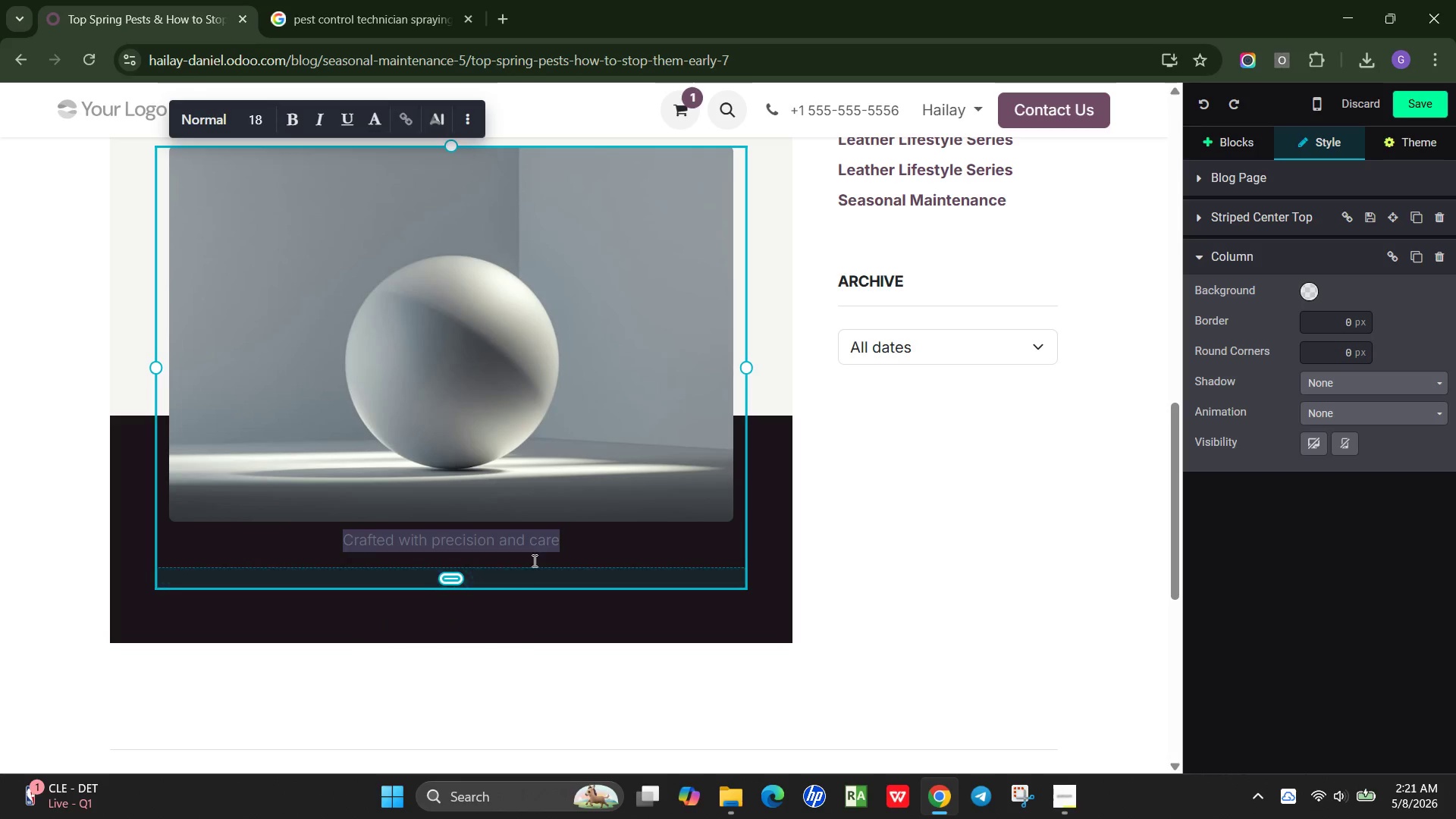 
left_click([535, 558])
 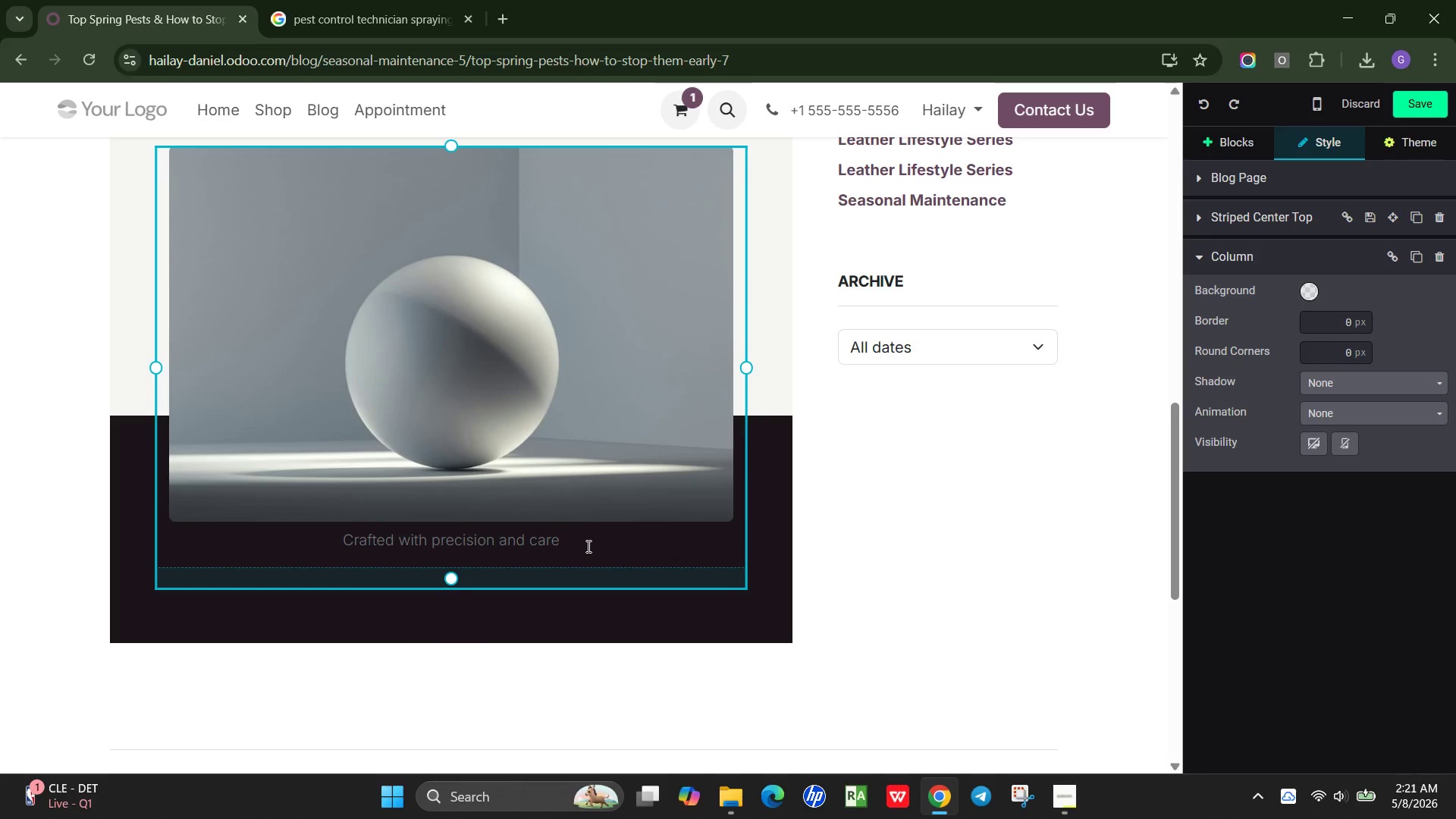 
left_click_drag(start_coordinate=[584, 544], to_coordinate=[344, 544])
 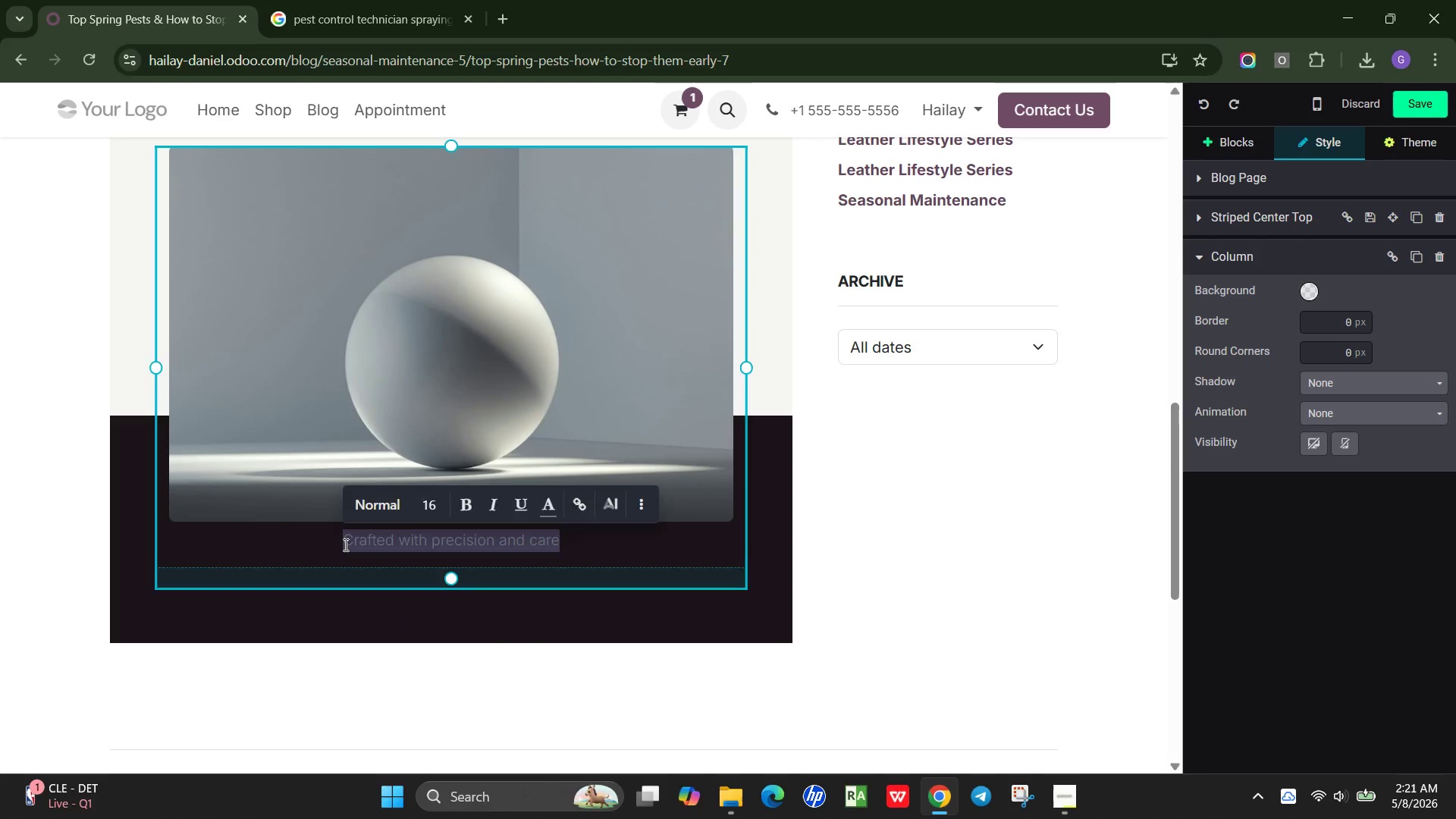 
key(Backspace)
 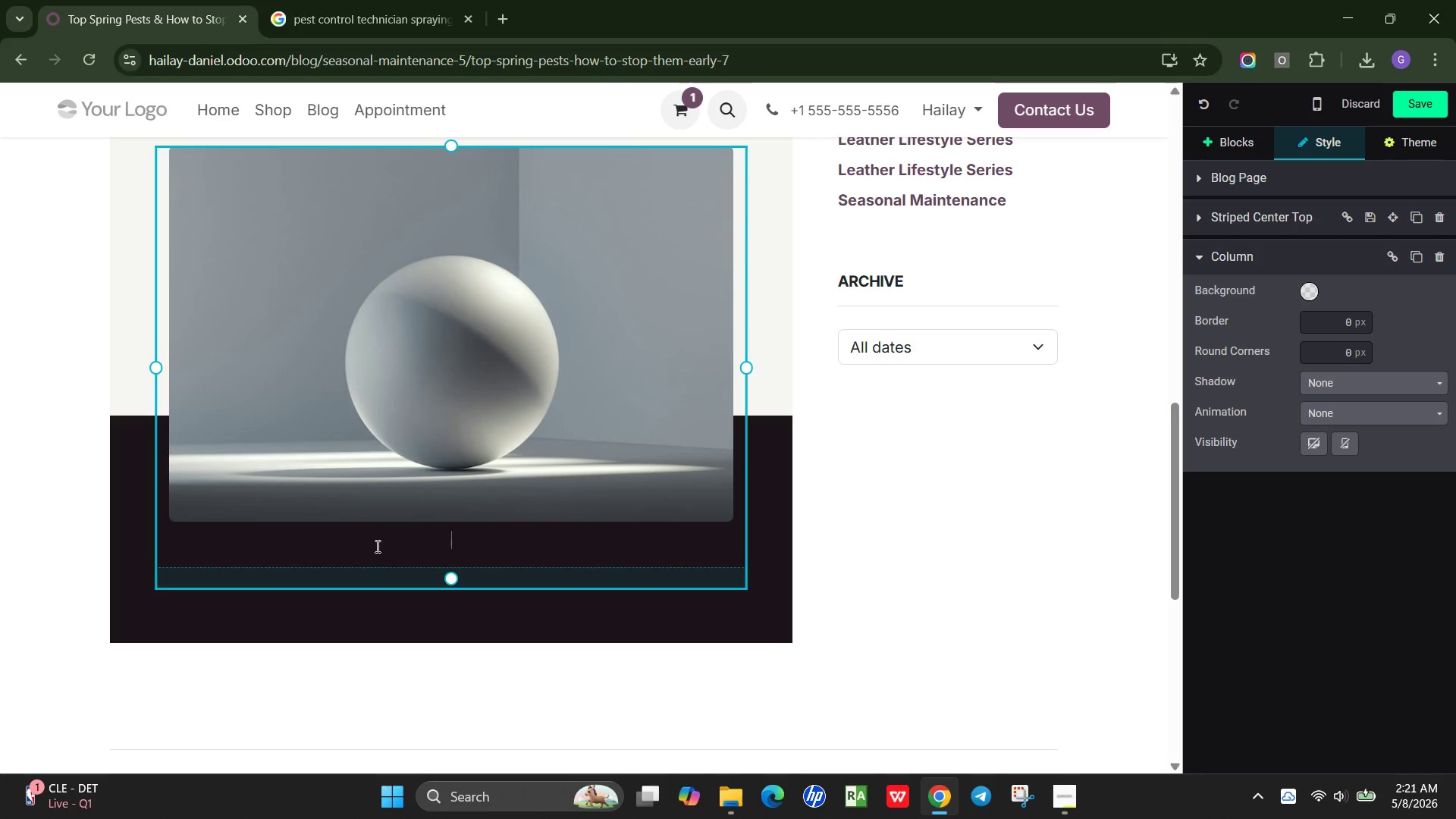 
key(Backspace)
 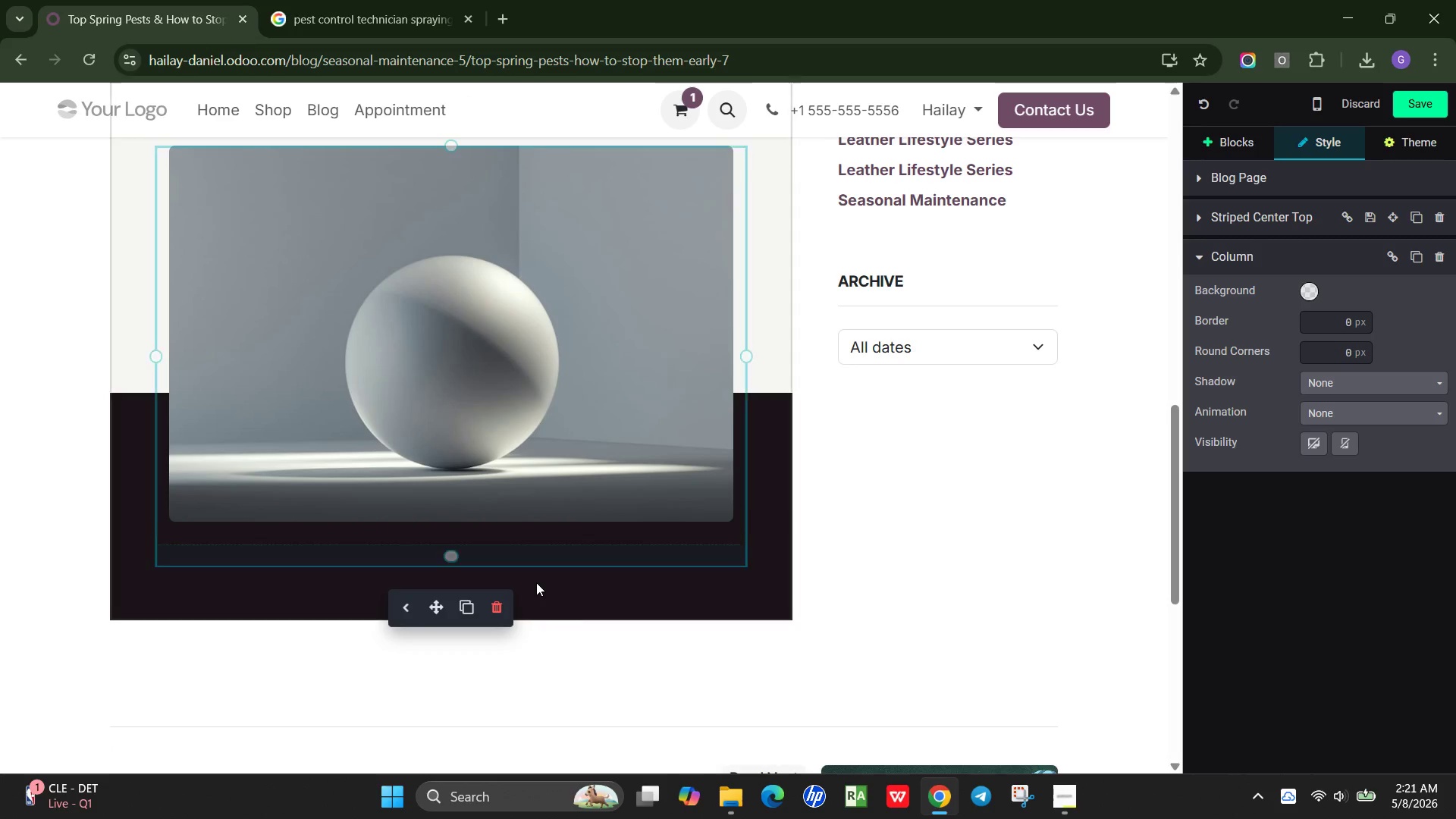 
left_click([775, 503])
 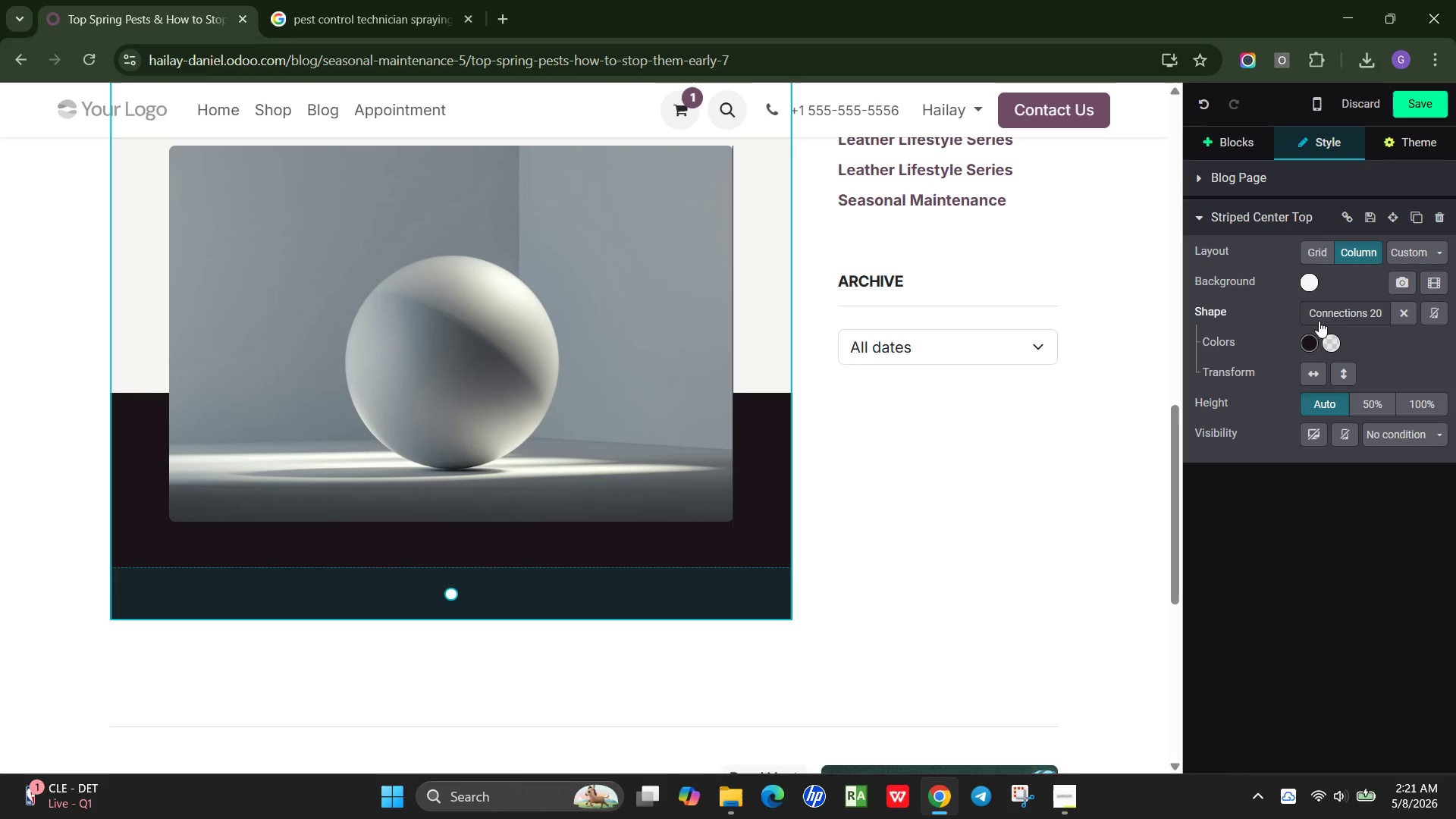 
left_click([1310, 343])
 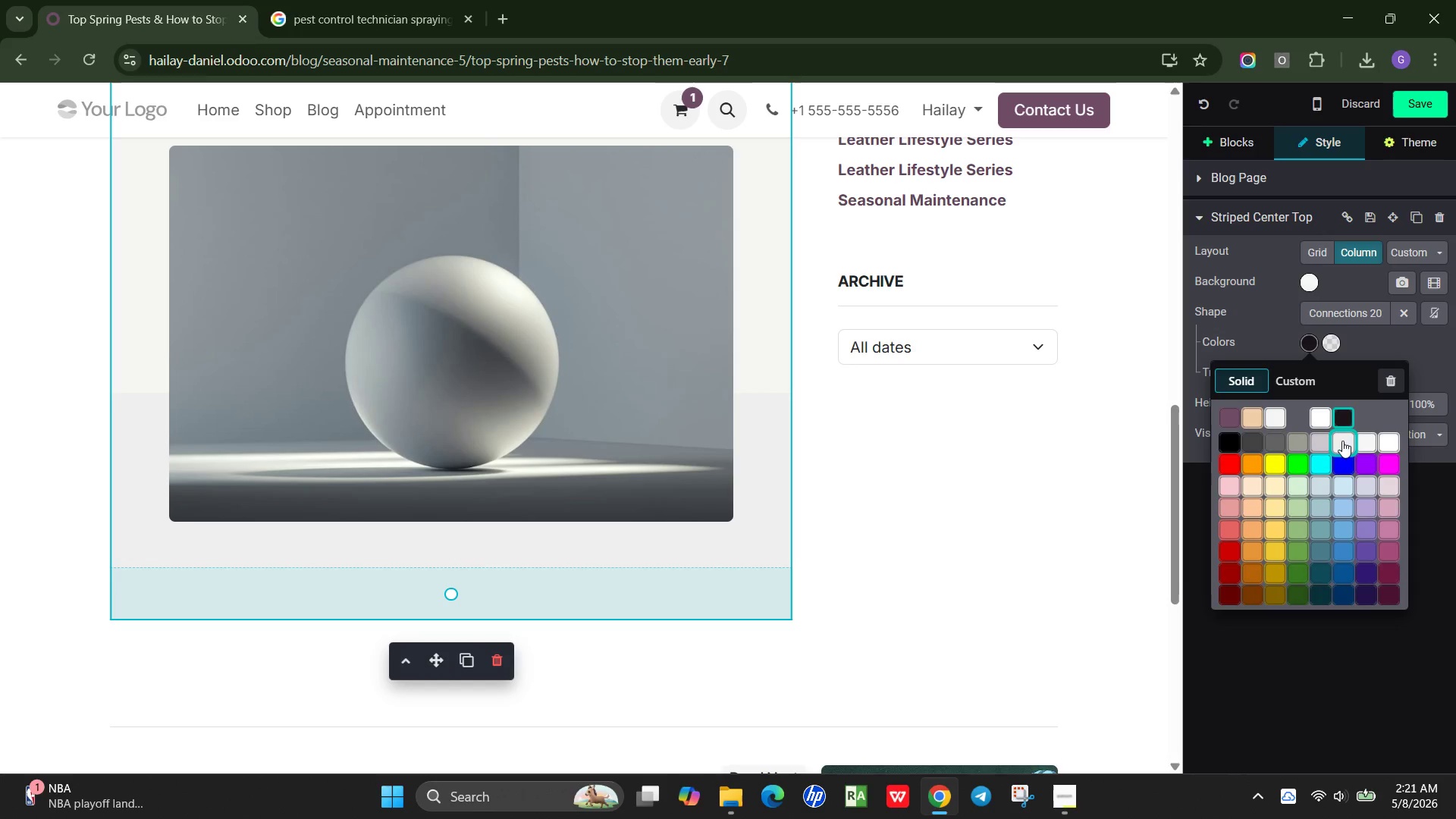 
wait(6.27)
 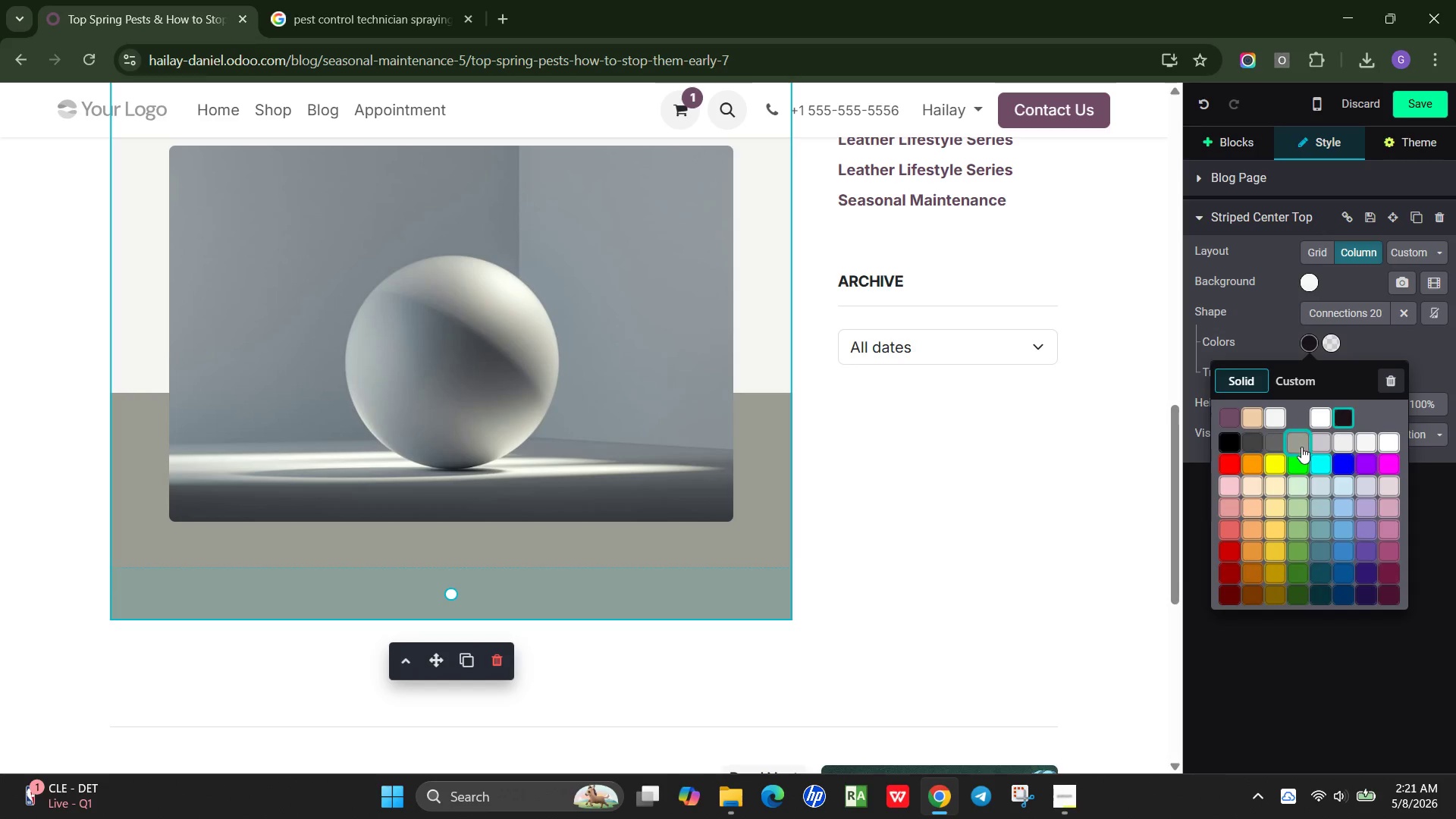 
left_click([1362, 435])
 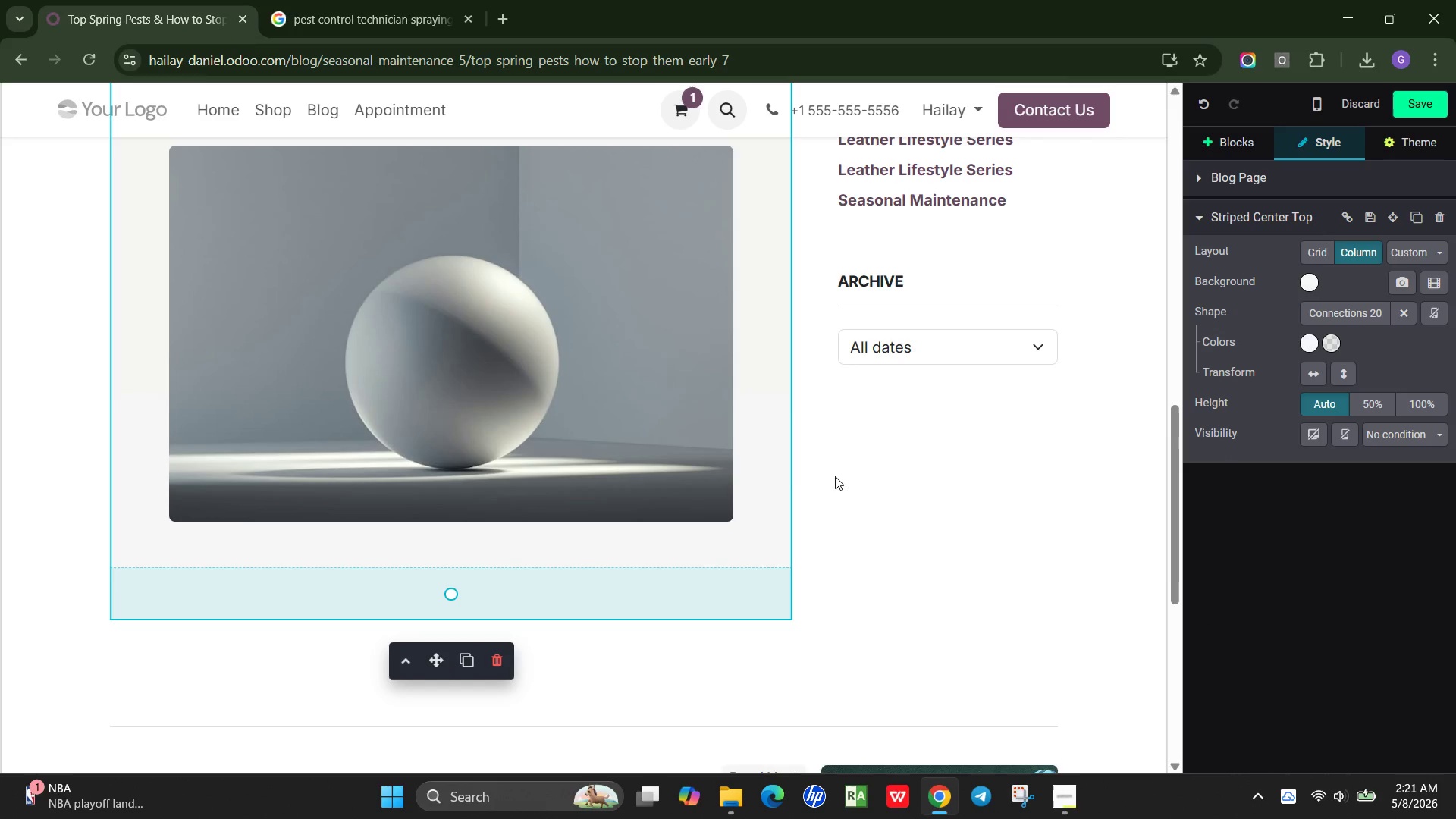 
scroll: coordinate [796, 482], scroll_direction: up, amount: 1.0
 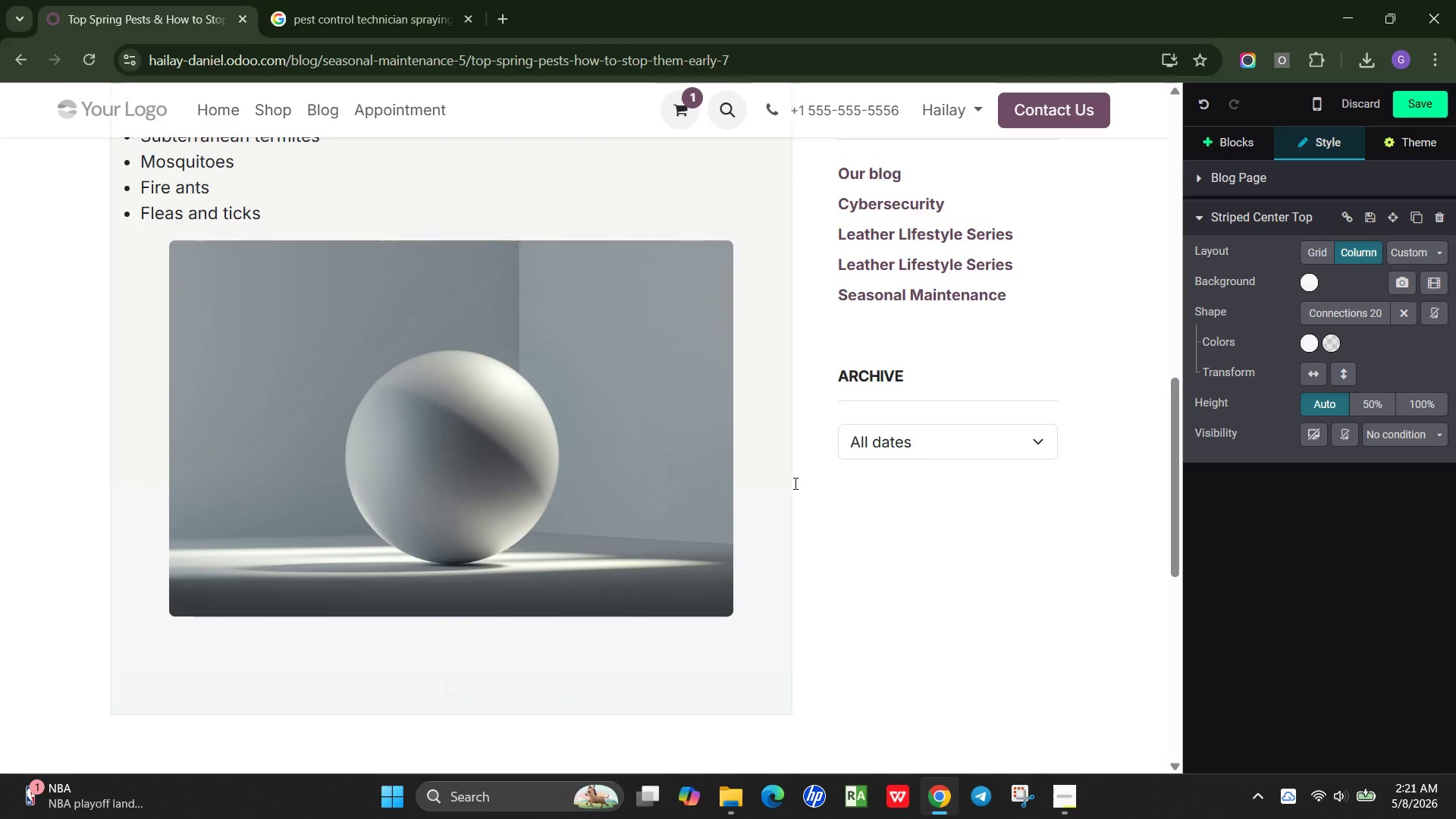 
scroll: coordinate [794, 483], scroll_direction: down, amount: 1.0
 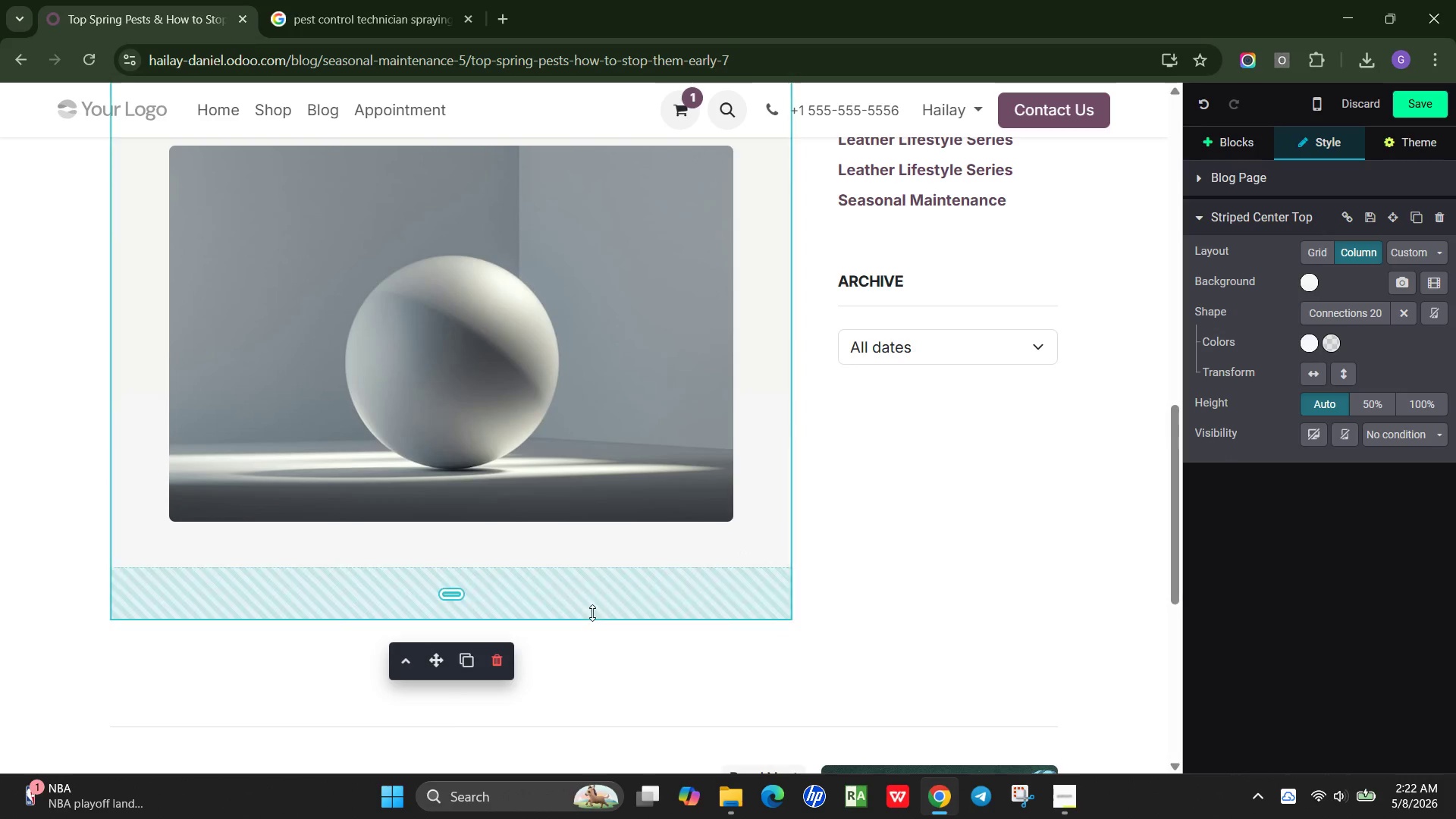 
left_click_drag(start_coordinate=[592, 613], to_coordinate=[606, 541])
 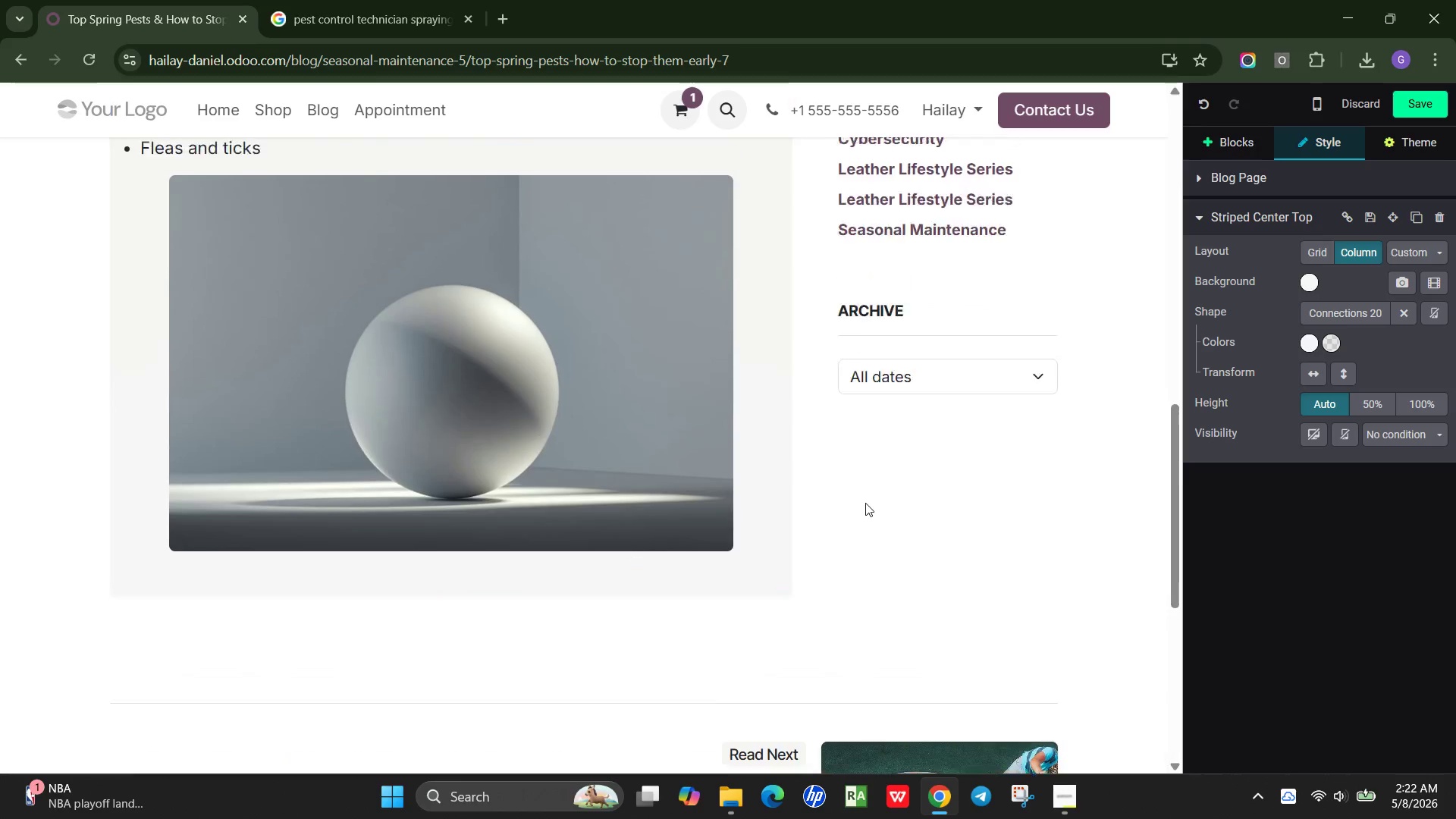 
scroll: coordinate [865, 503], scroll_direction: up, amount: 3.0
 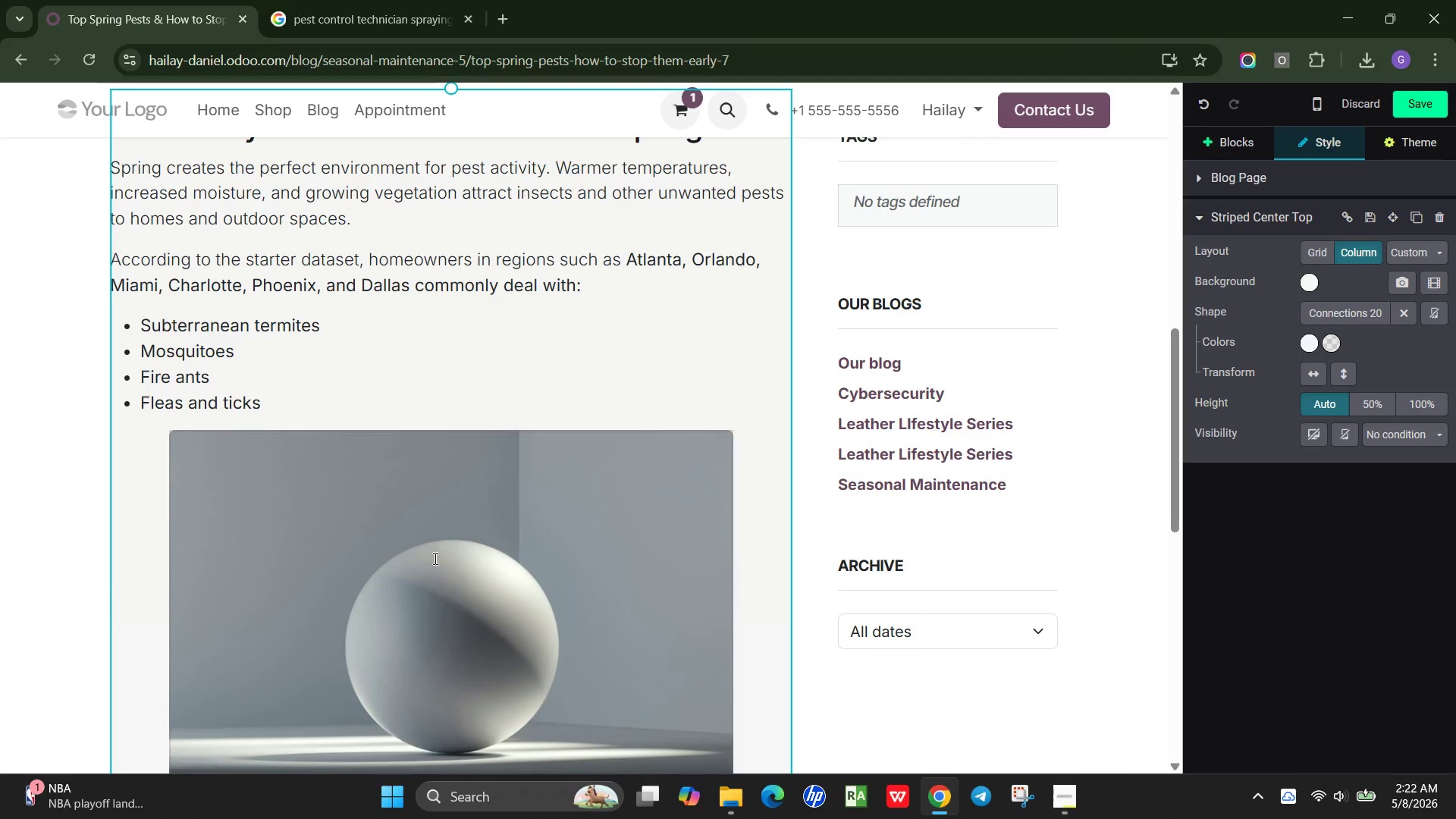 
left_click([490, 532])
 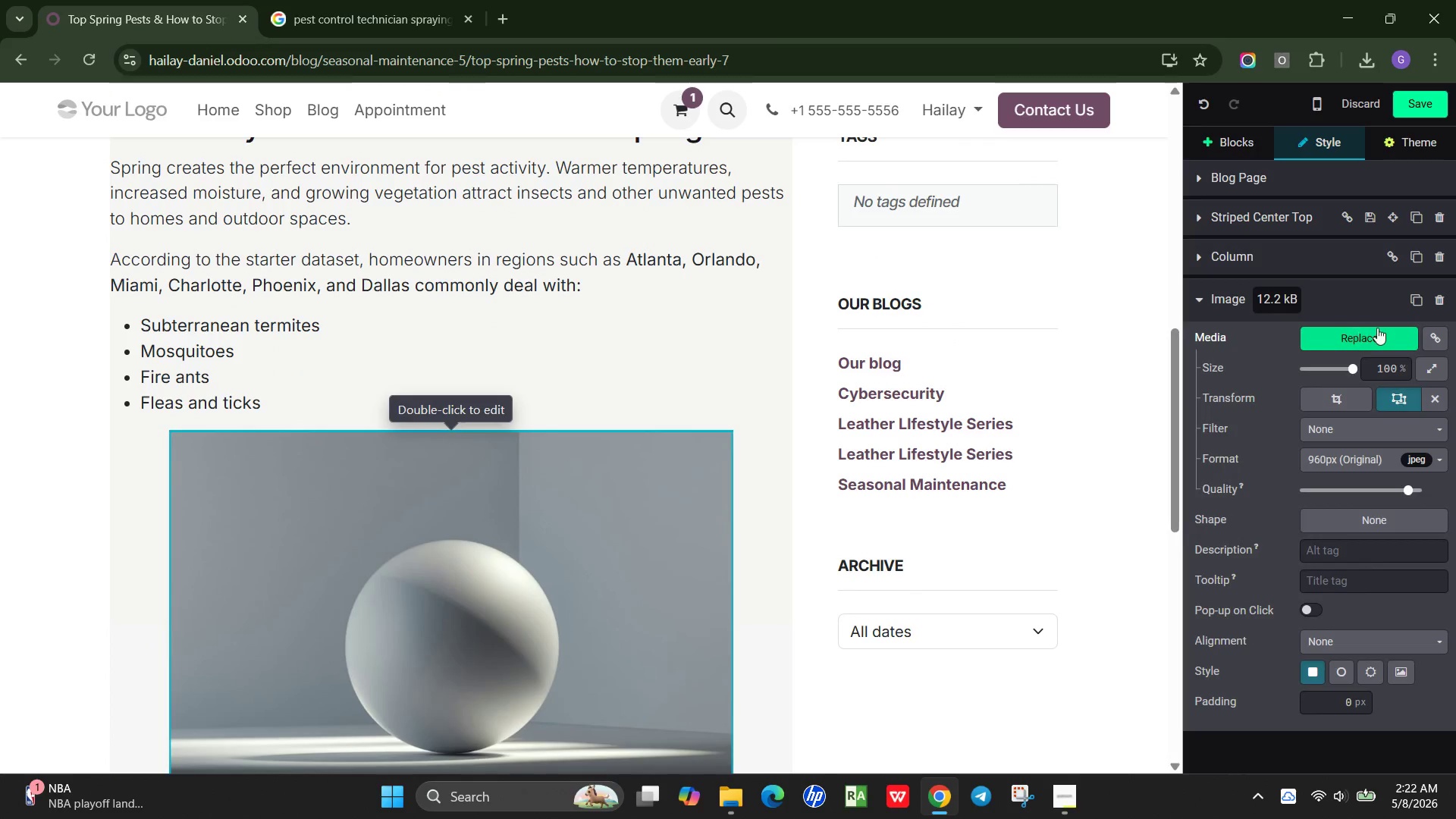 
left_click([1364, 337])
 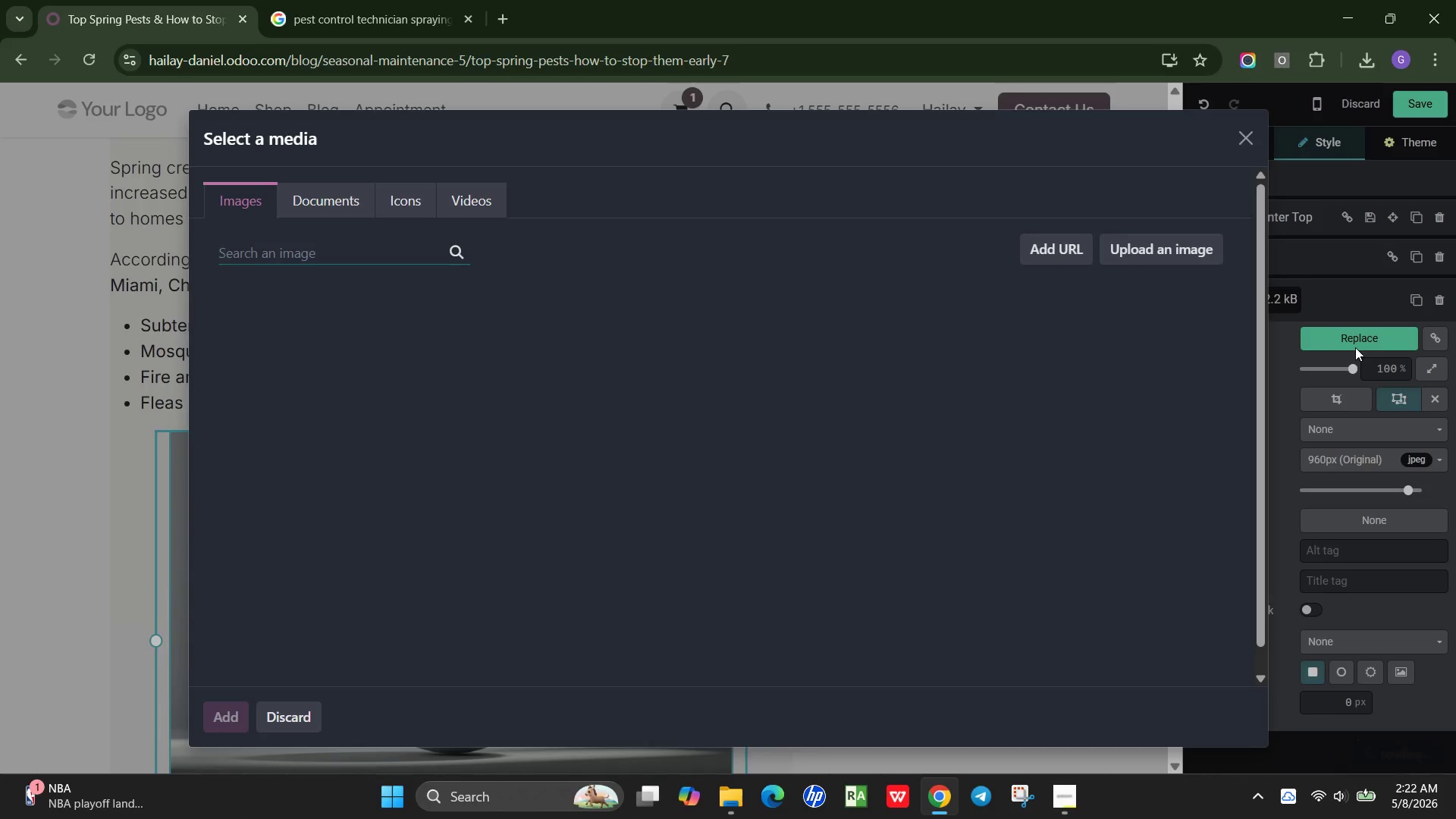 
wait(6.88)
 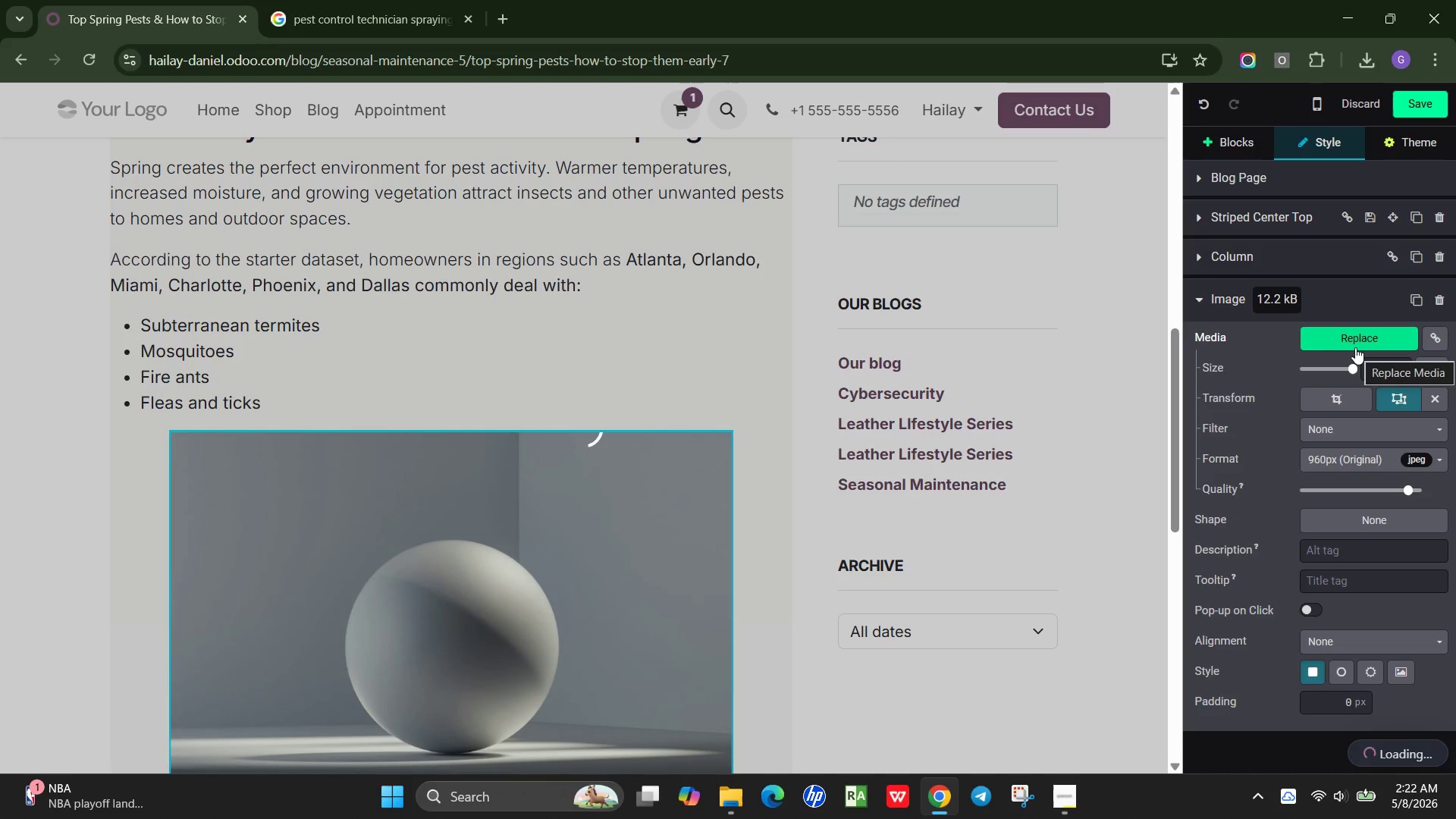 
type(spring pest control inspection technician home exterior)
 